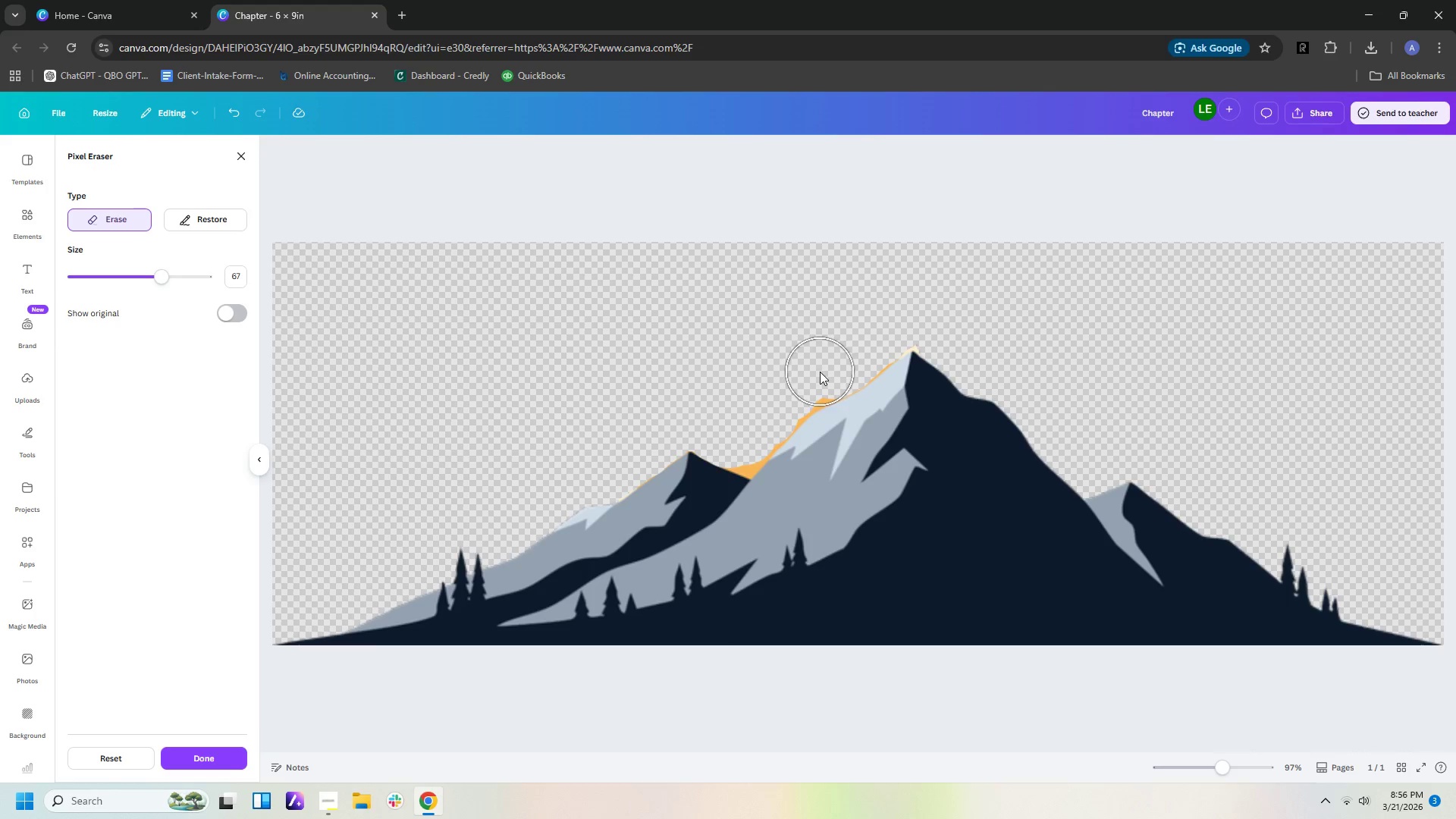 
left_click([820, 372])
 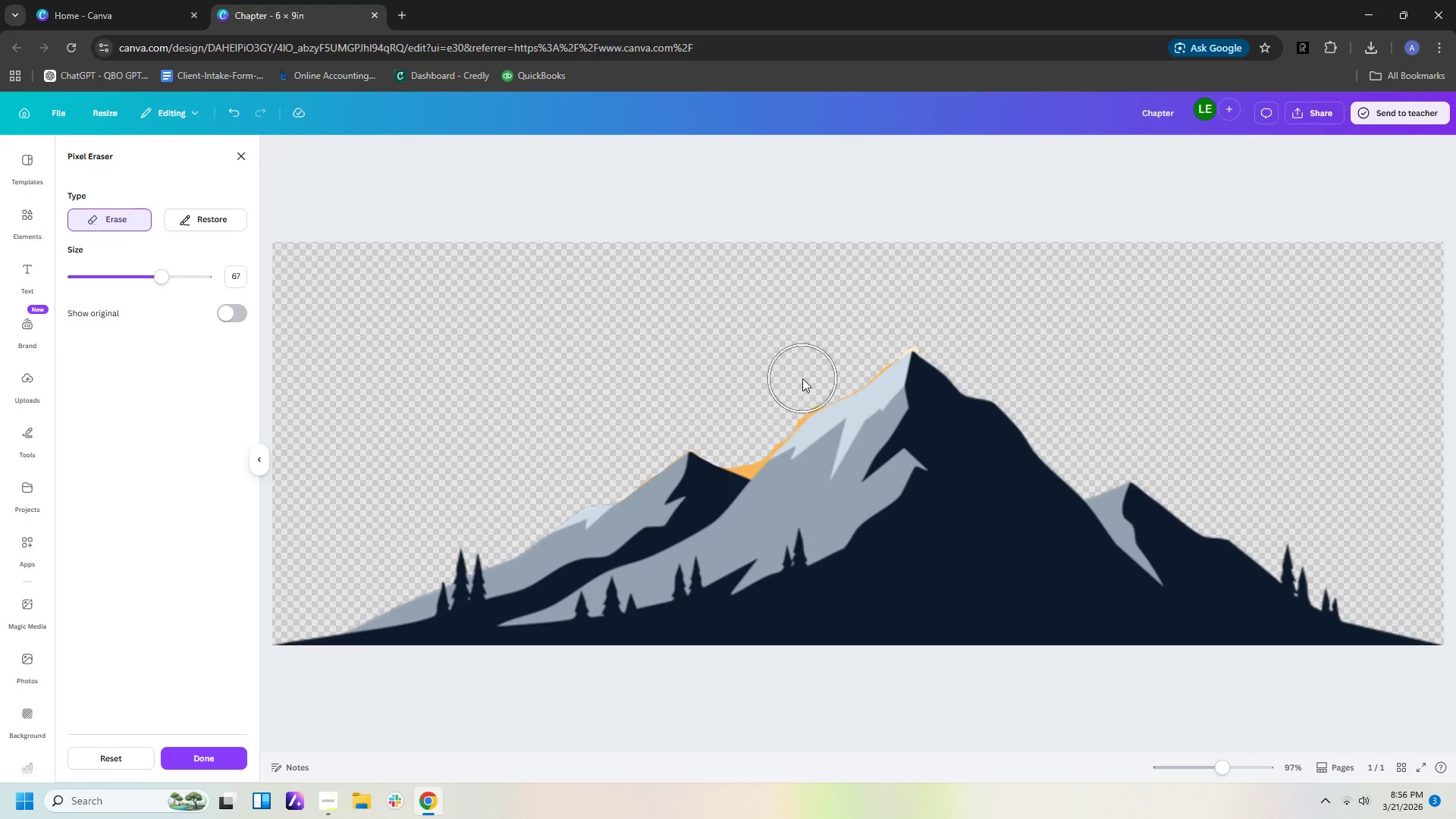 
left_click([802, 379])
 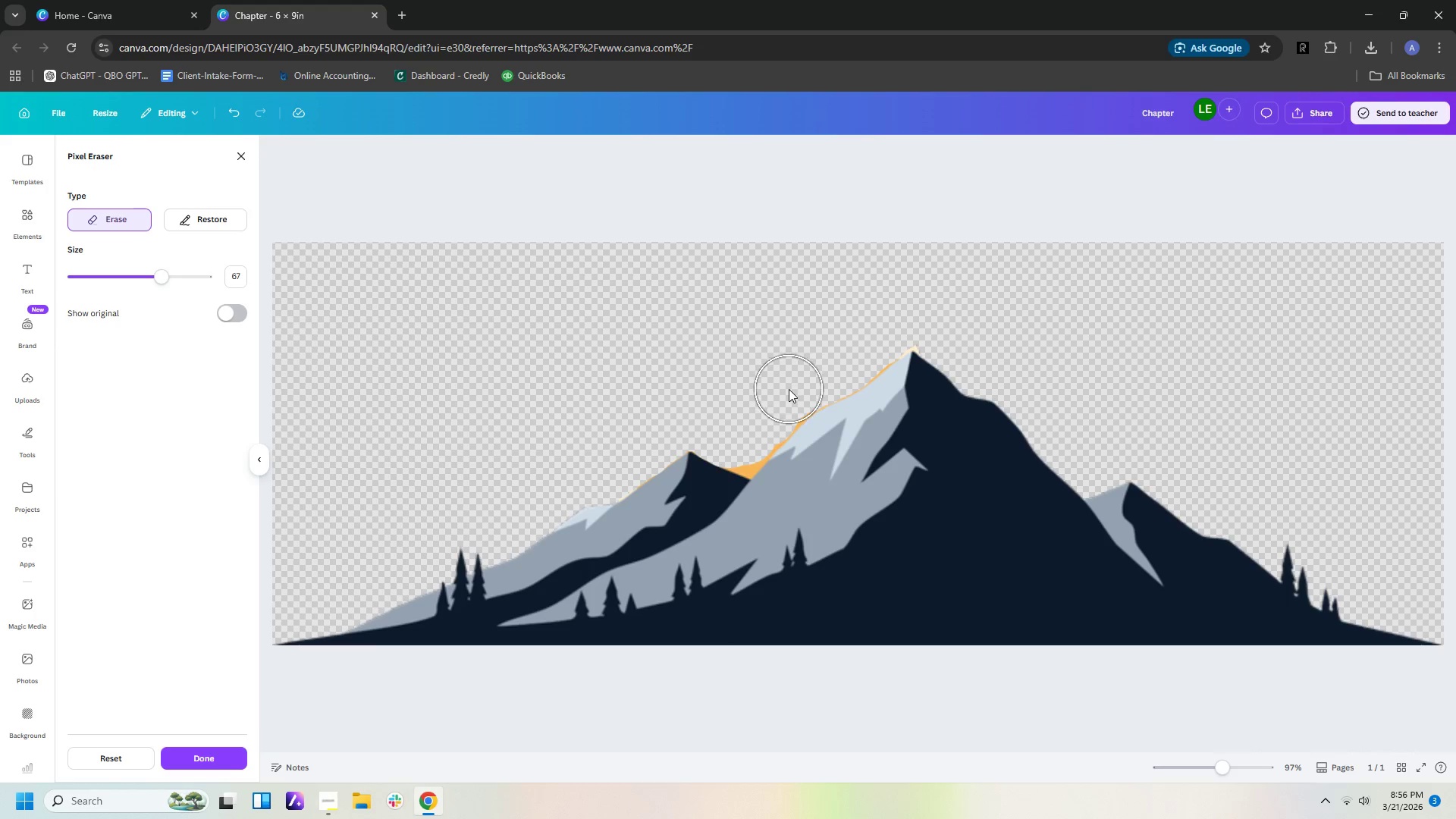 
left_click([789, 389])
 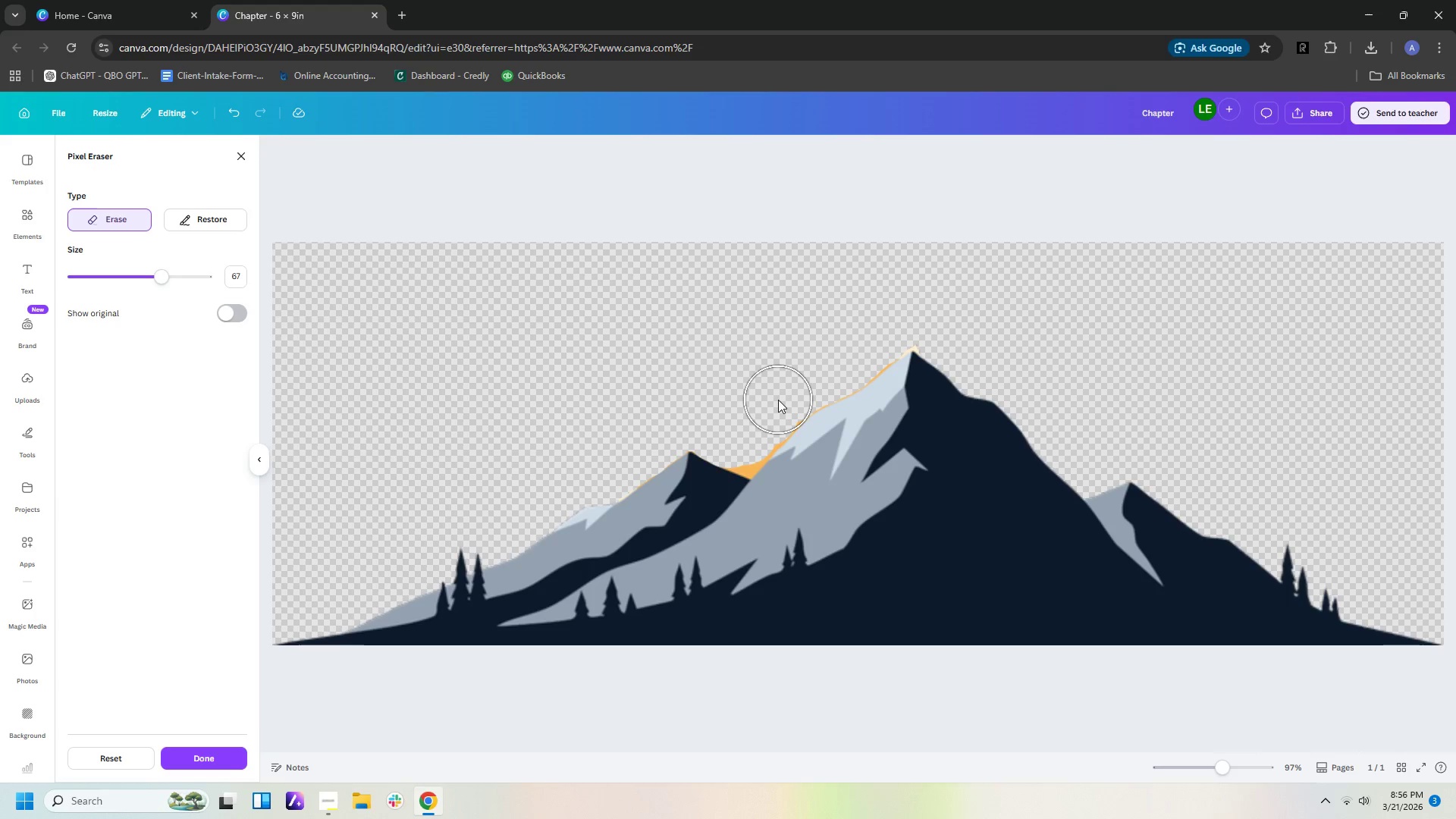 
left_click([777, 400])
 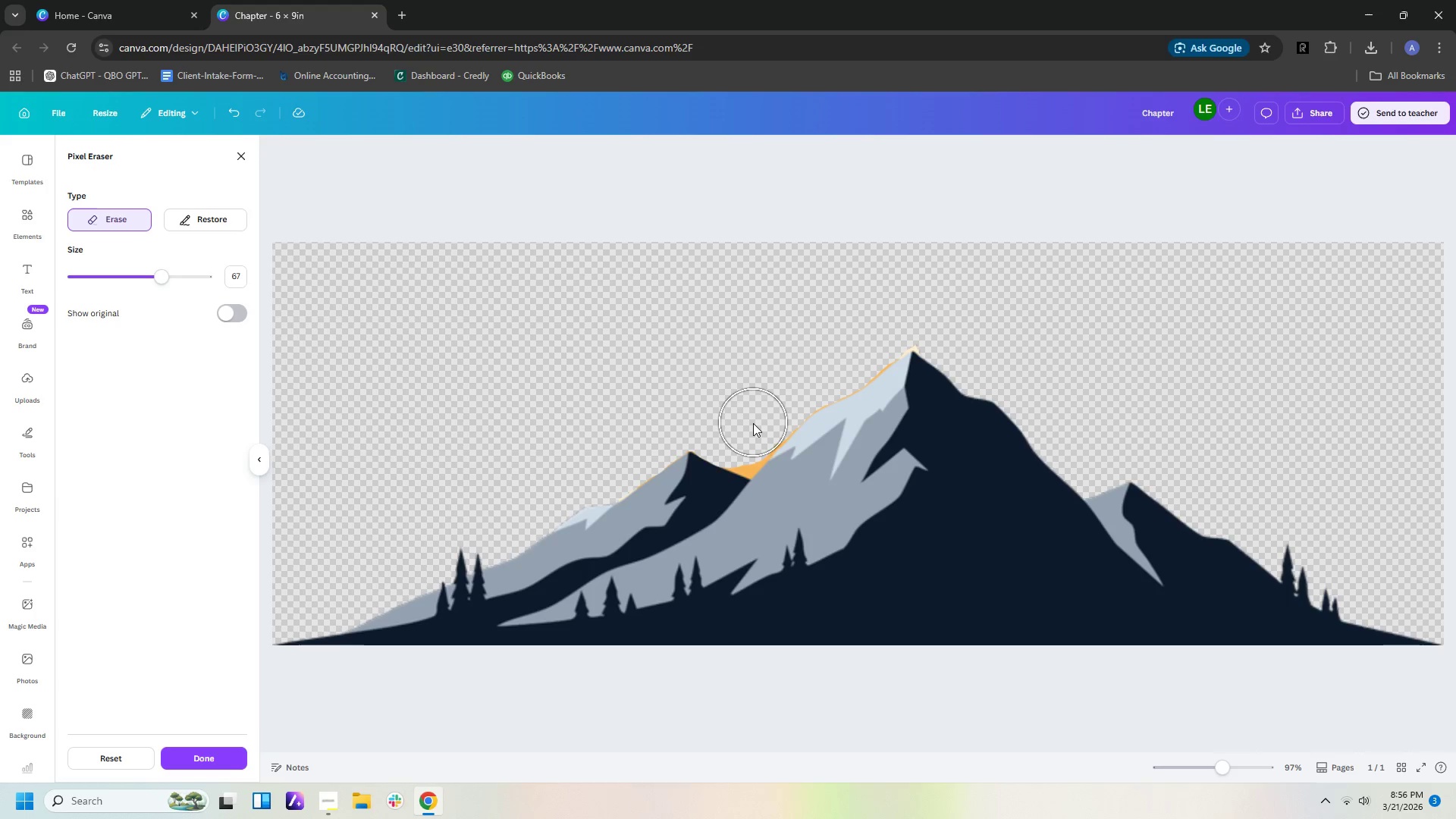 
left_click([755, 425])
 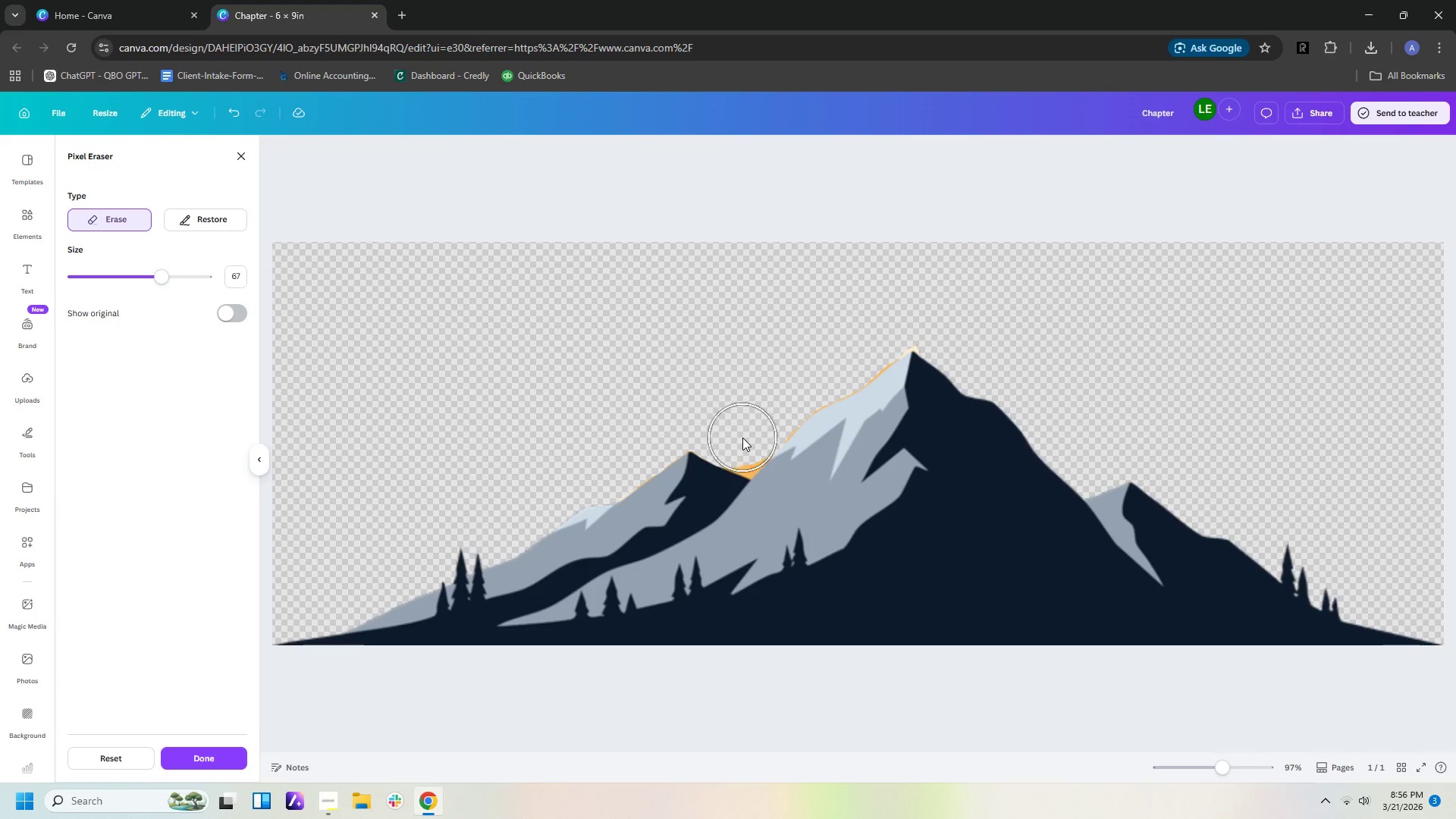 
left_click([741, 438])
 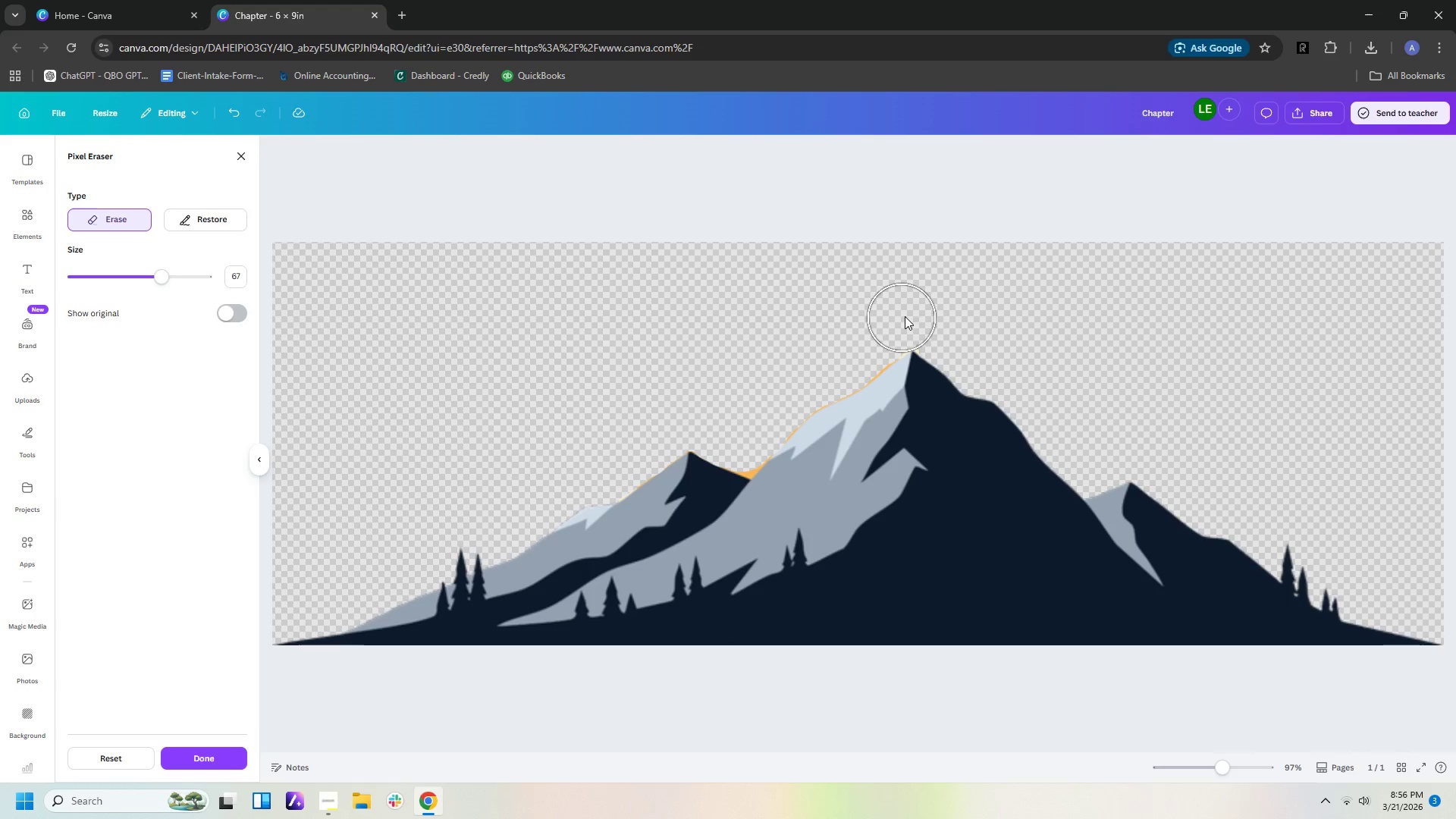 
left_click([913, 315])
 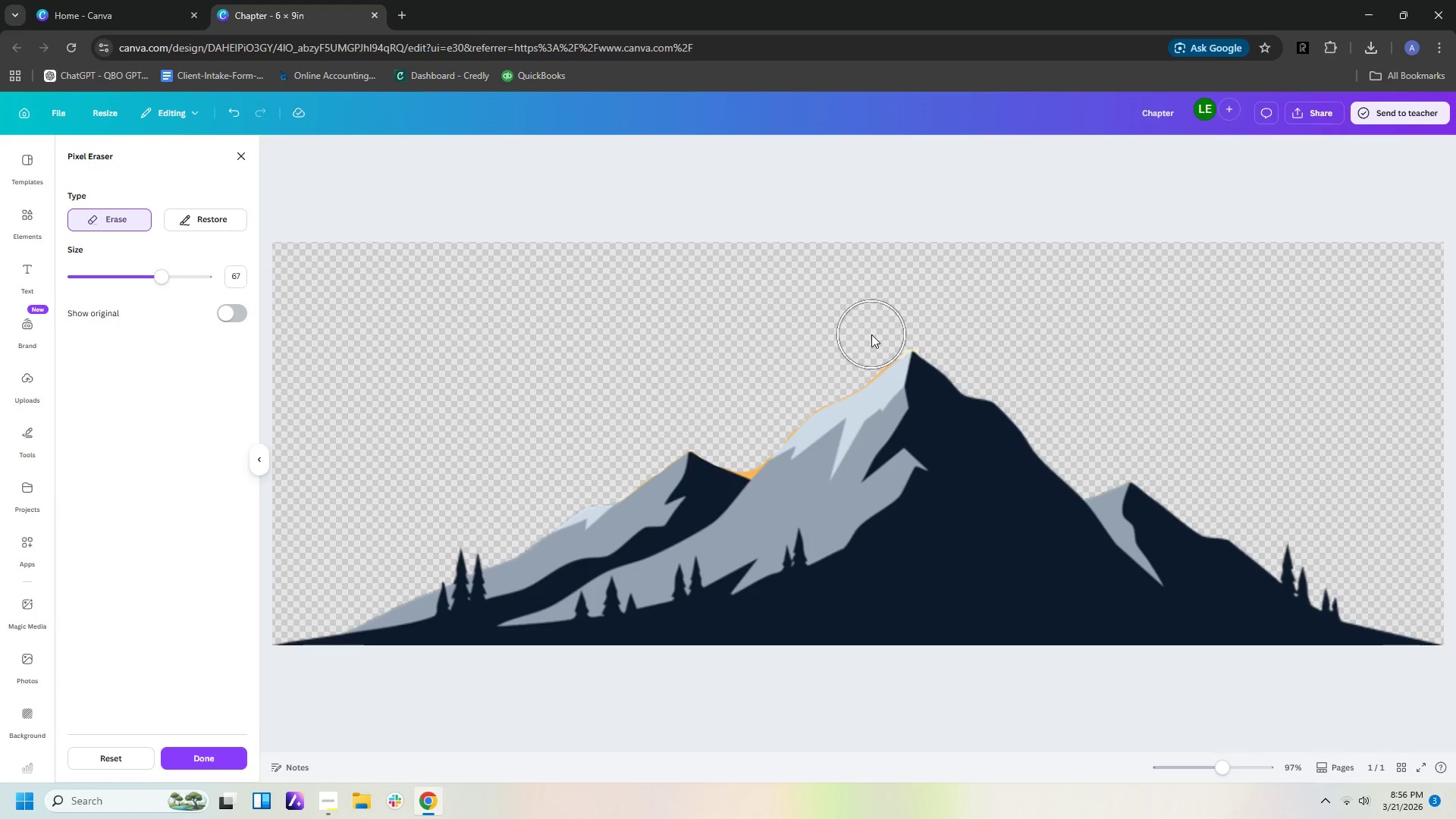 
left_click([871, 336])
 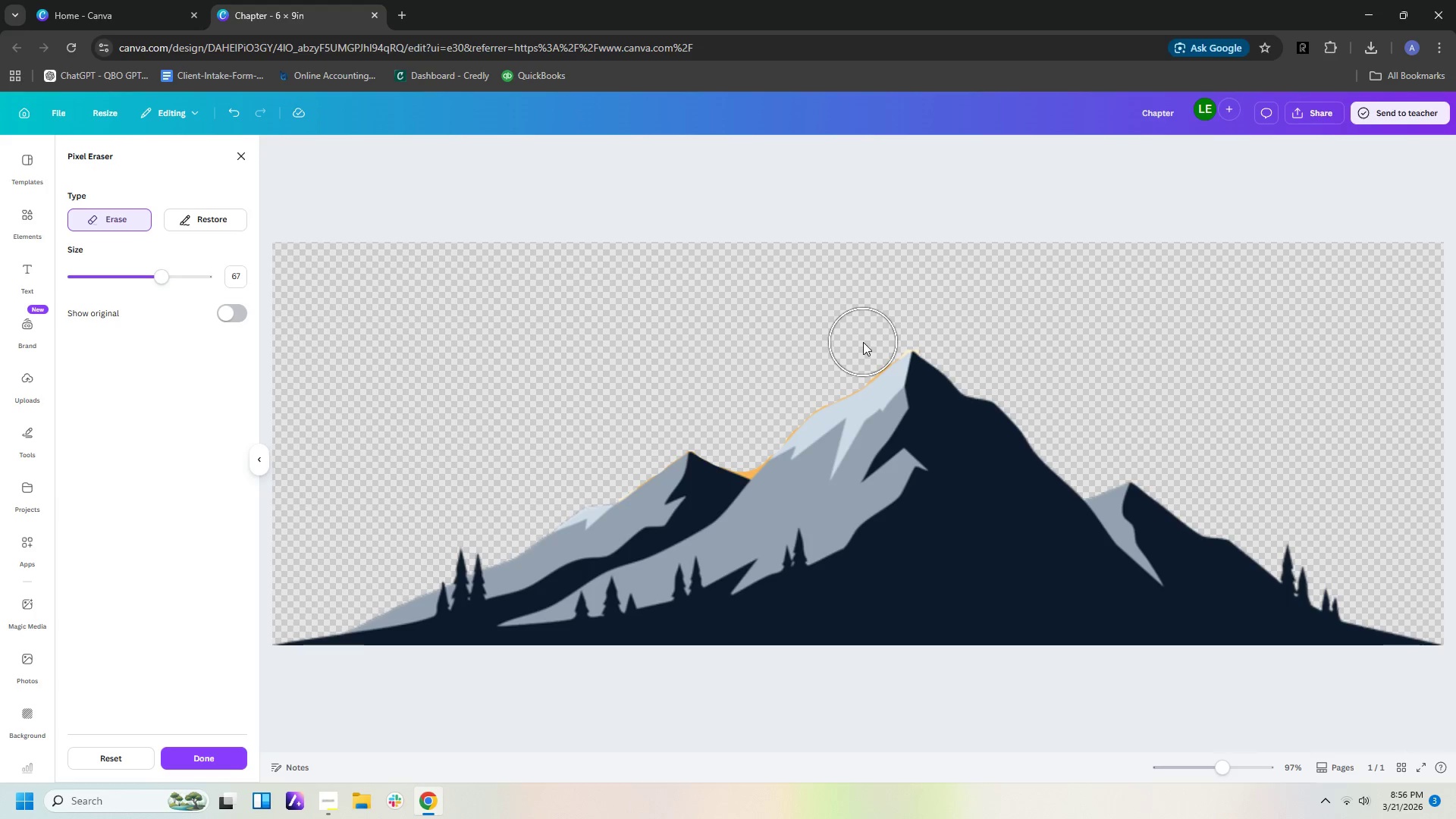 
left_click([863, 342])
 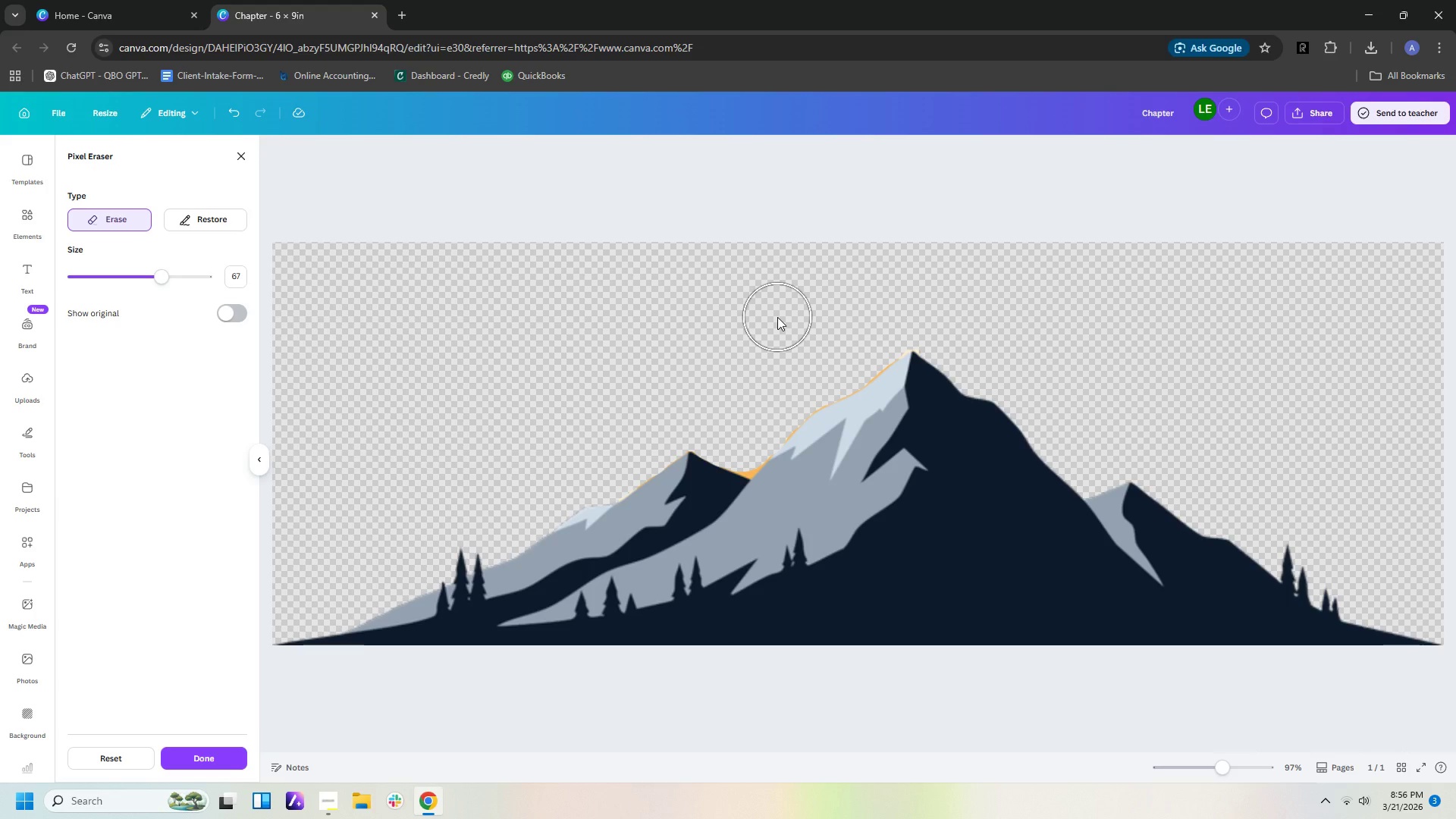 
wait(8.56)
 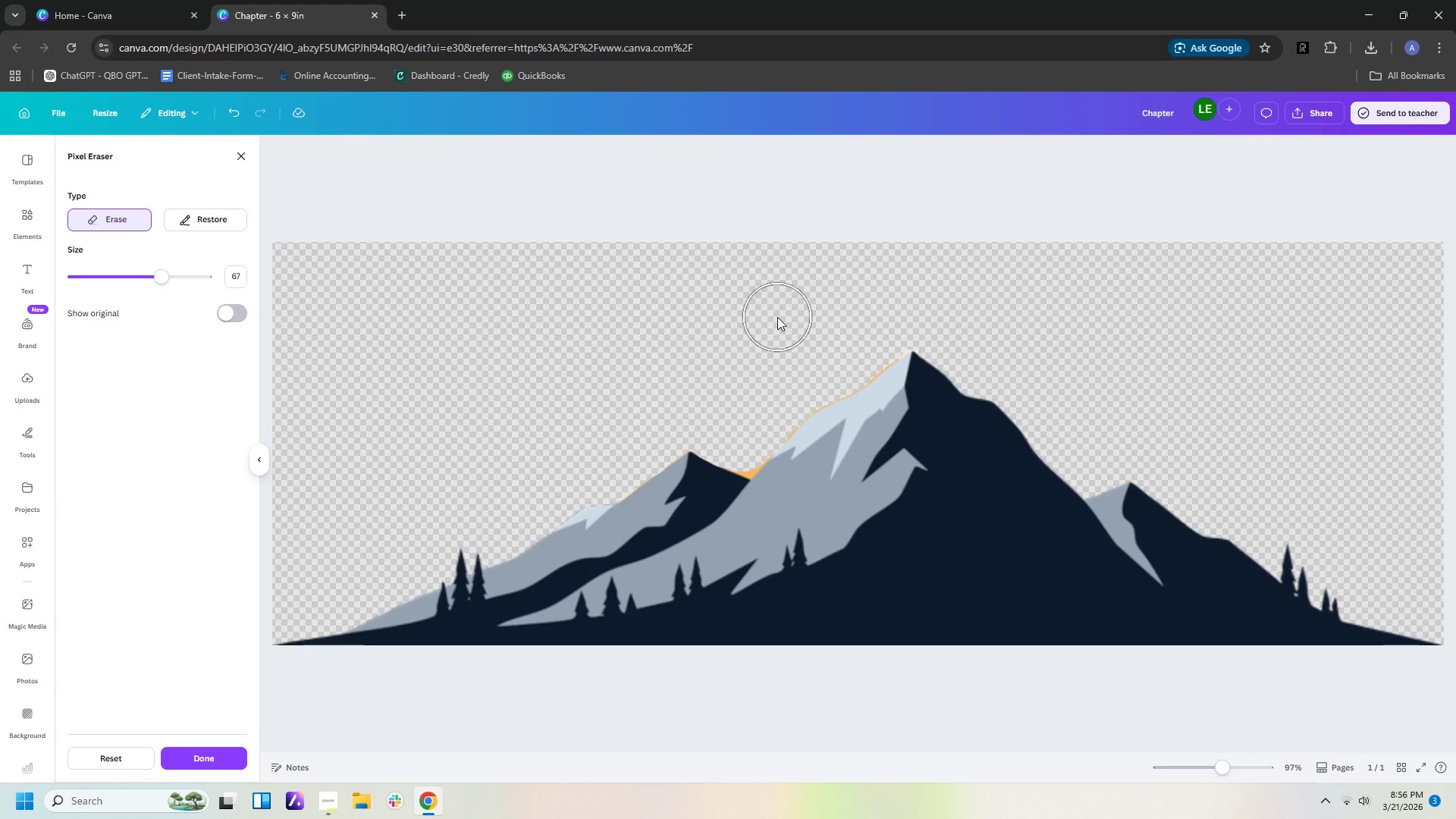 
left_click_drag(start_coordinate=[156, 279], to_coordinate=[77, 295])
 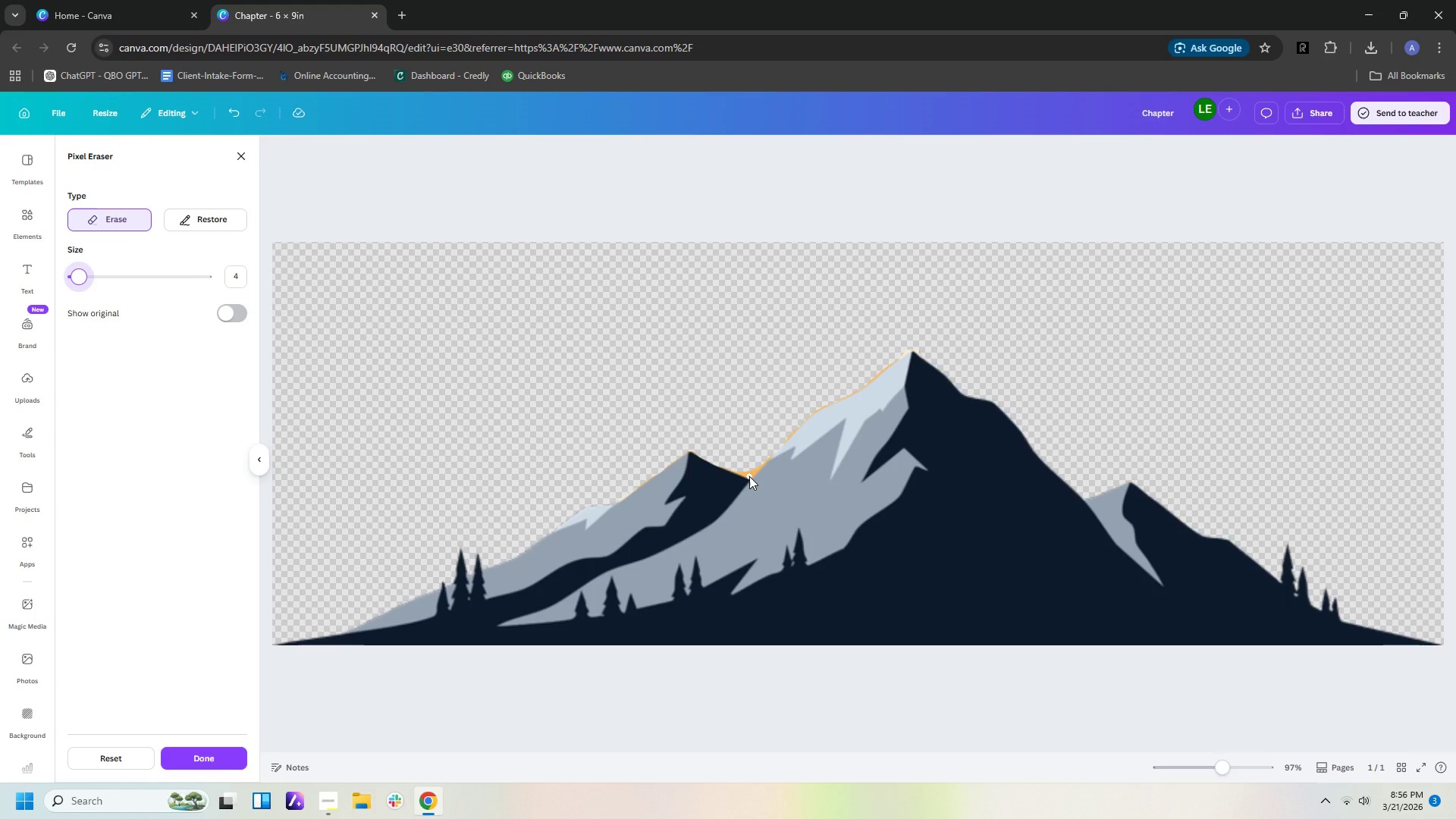 
left_click([749, 477])
 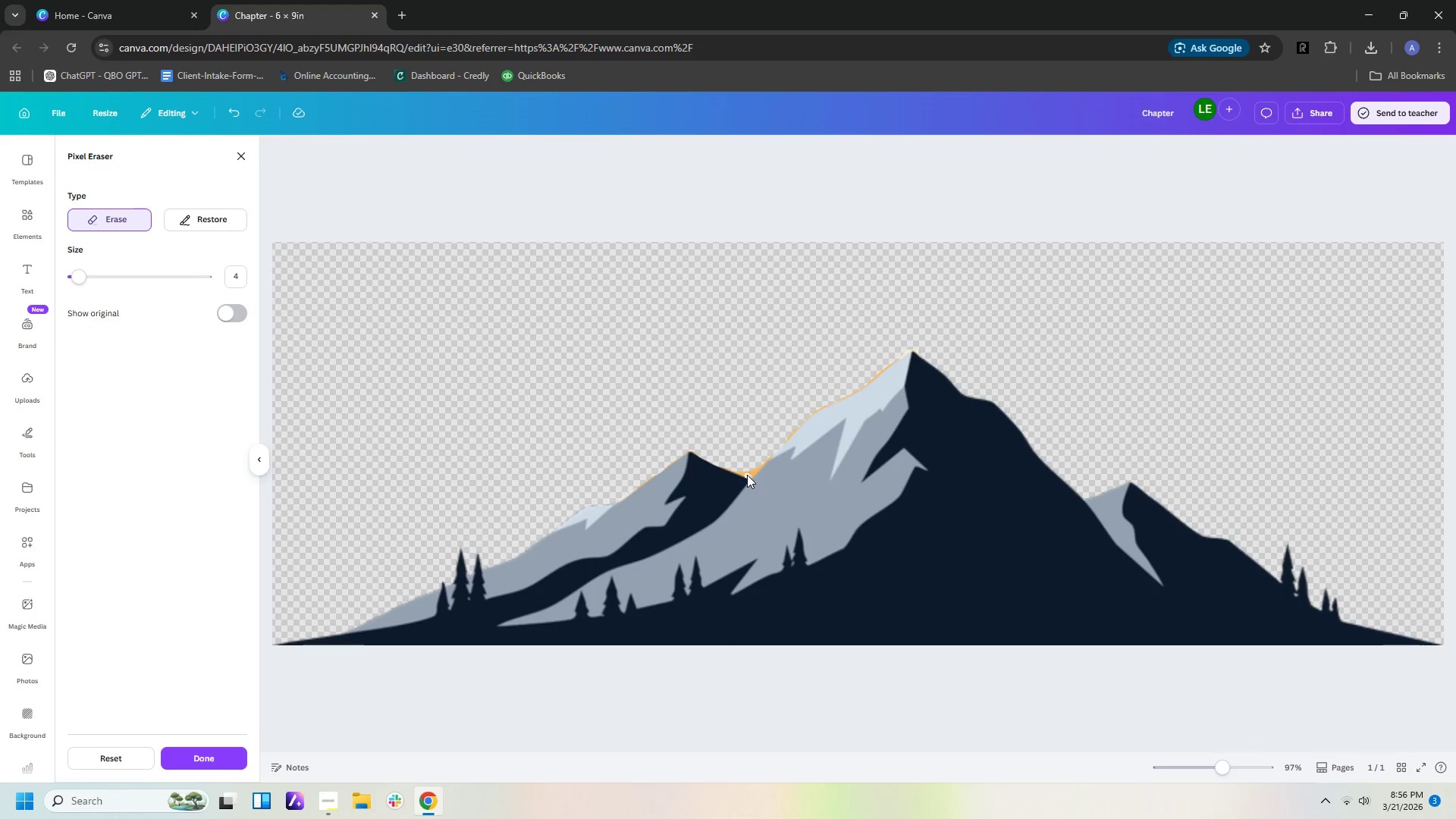 
left_click([747, 475])
 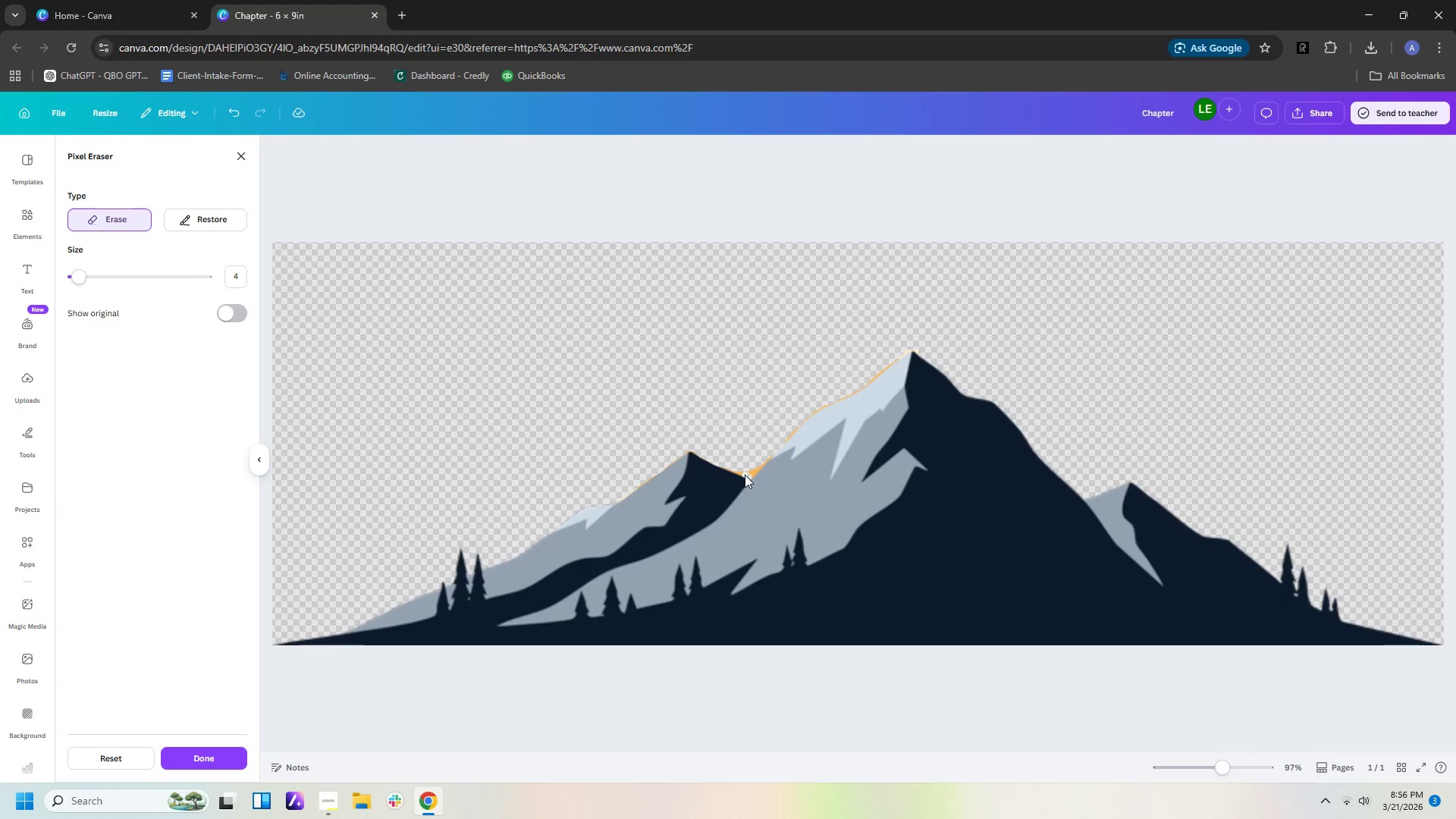 
left_click([745, 475])
 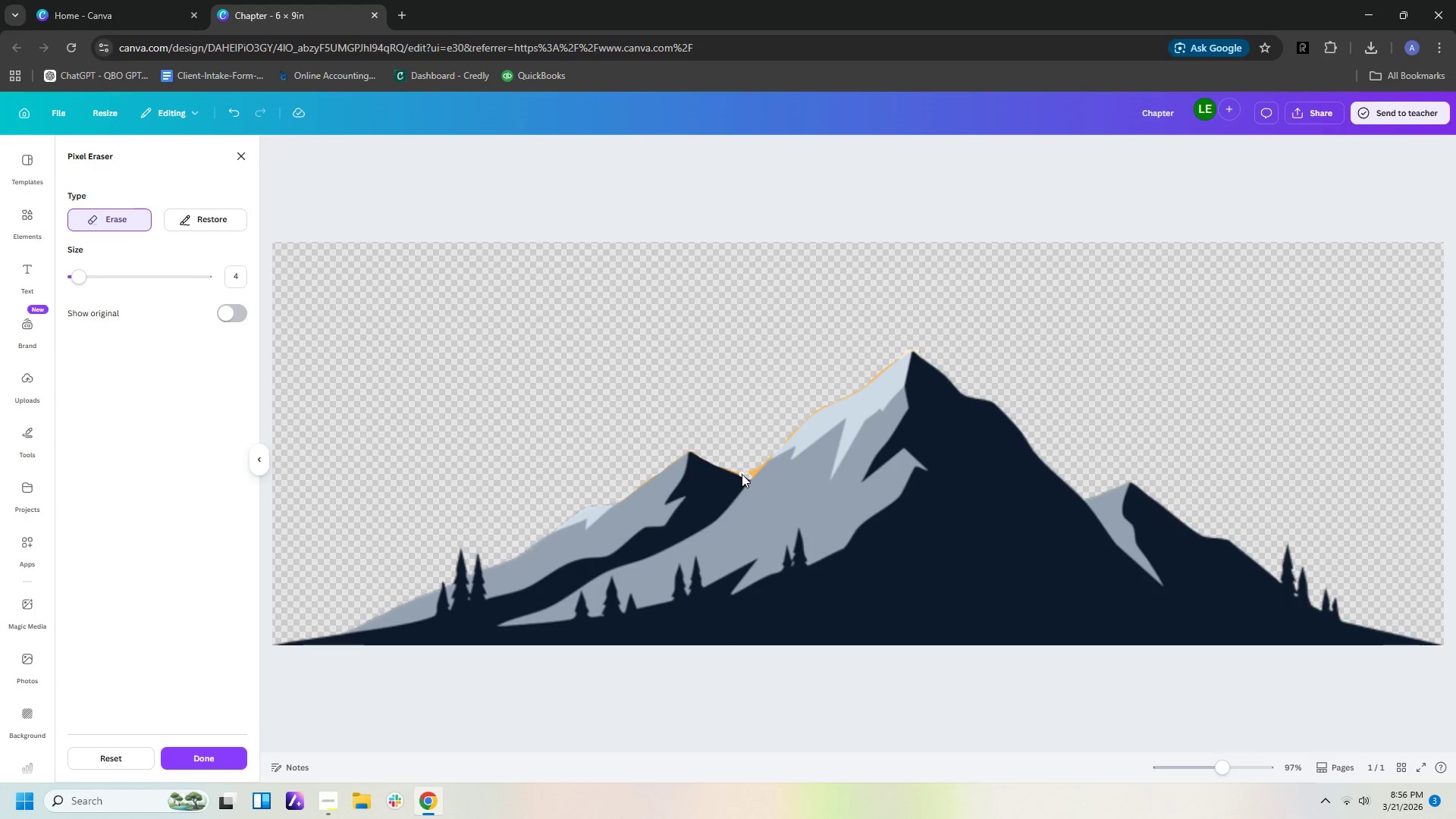 
left_click([742, 474])
 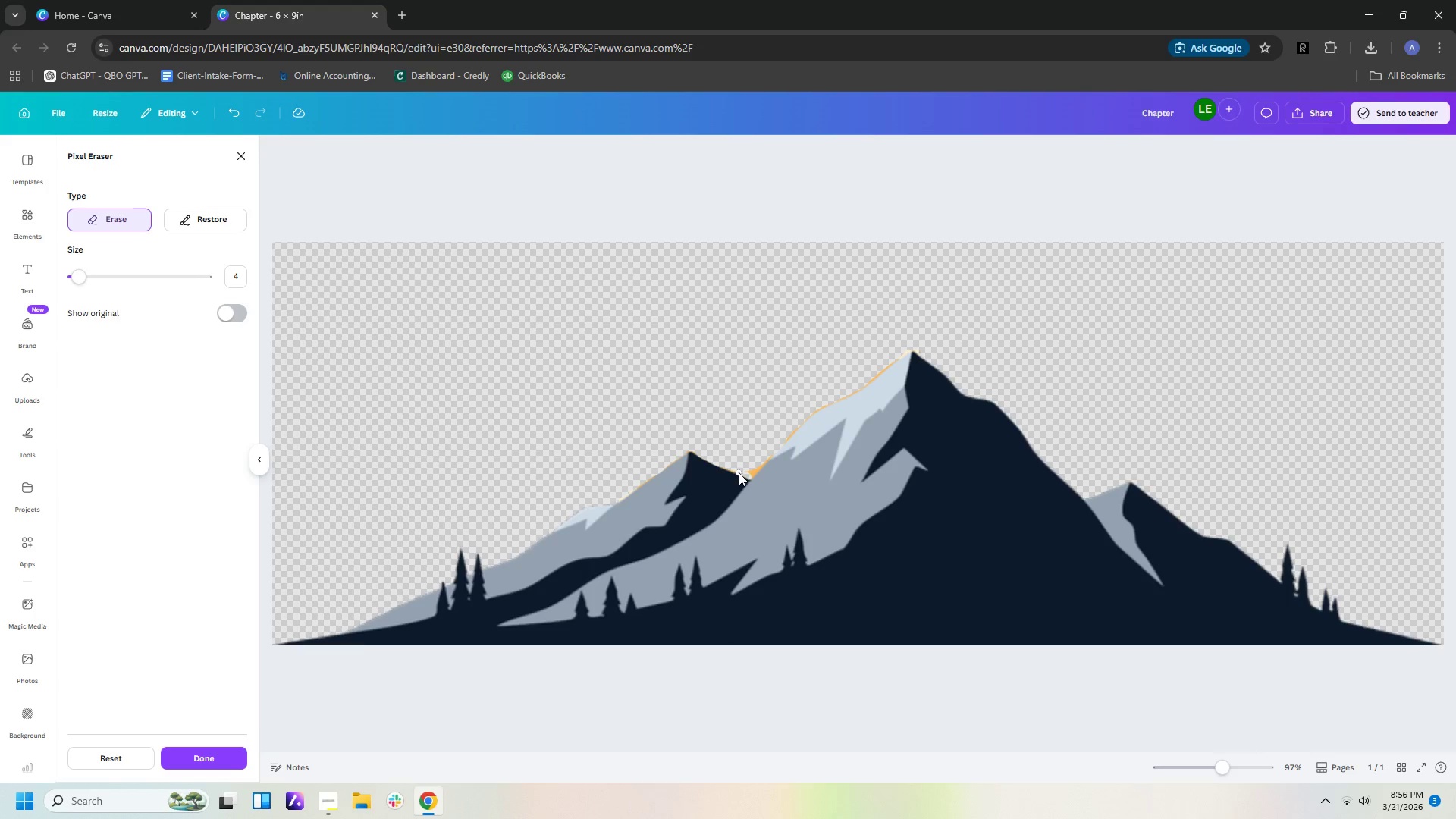 
double_click([736, 472])
 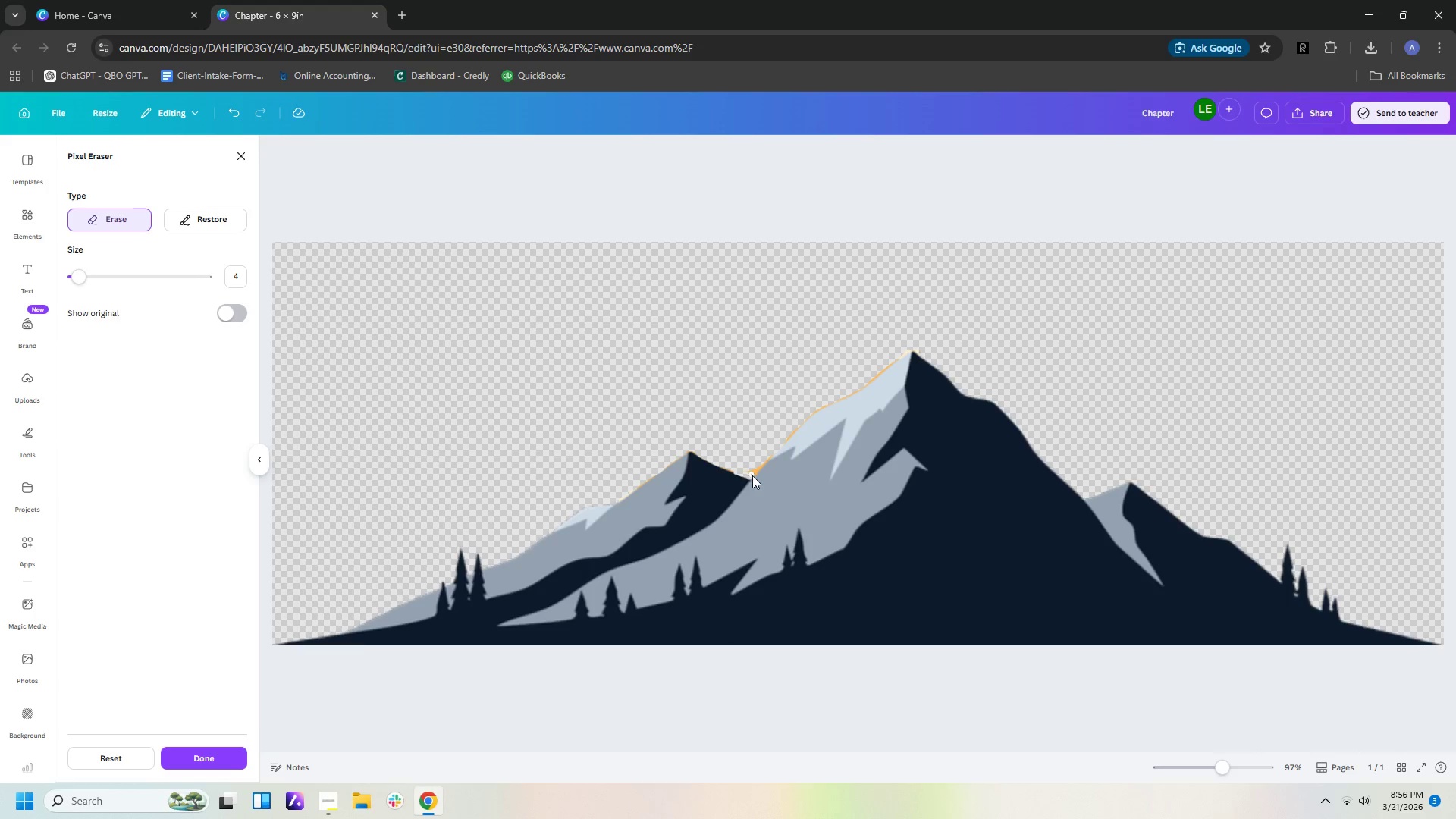 
left_click([752, 475])
 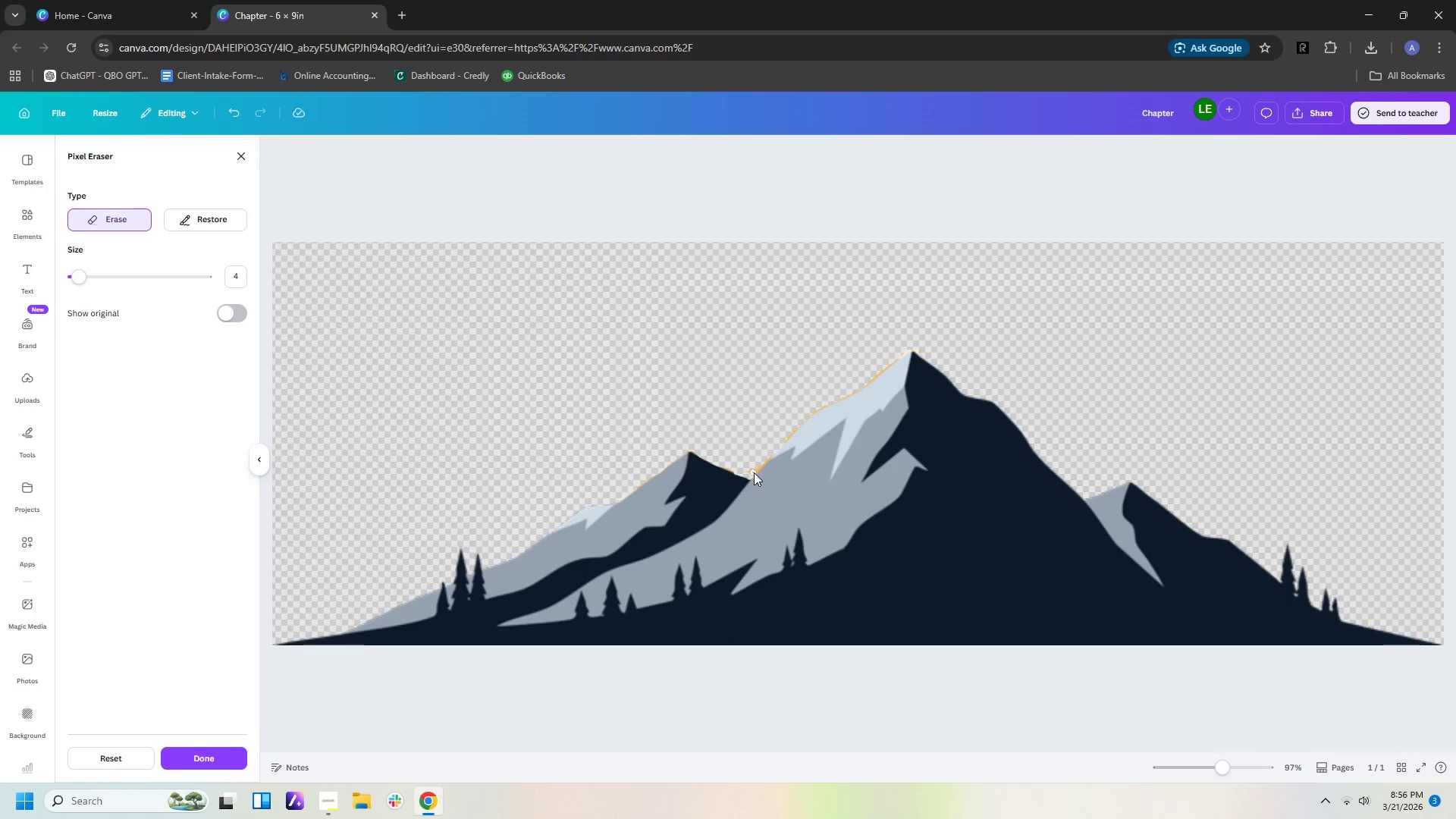 
left_click([755, 472])
 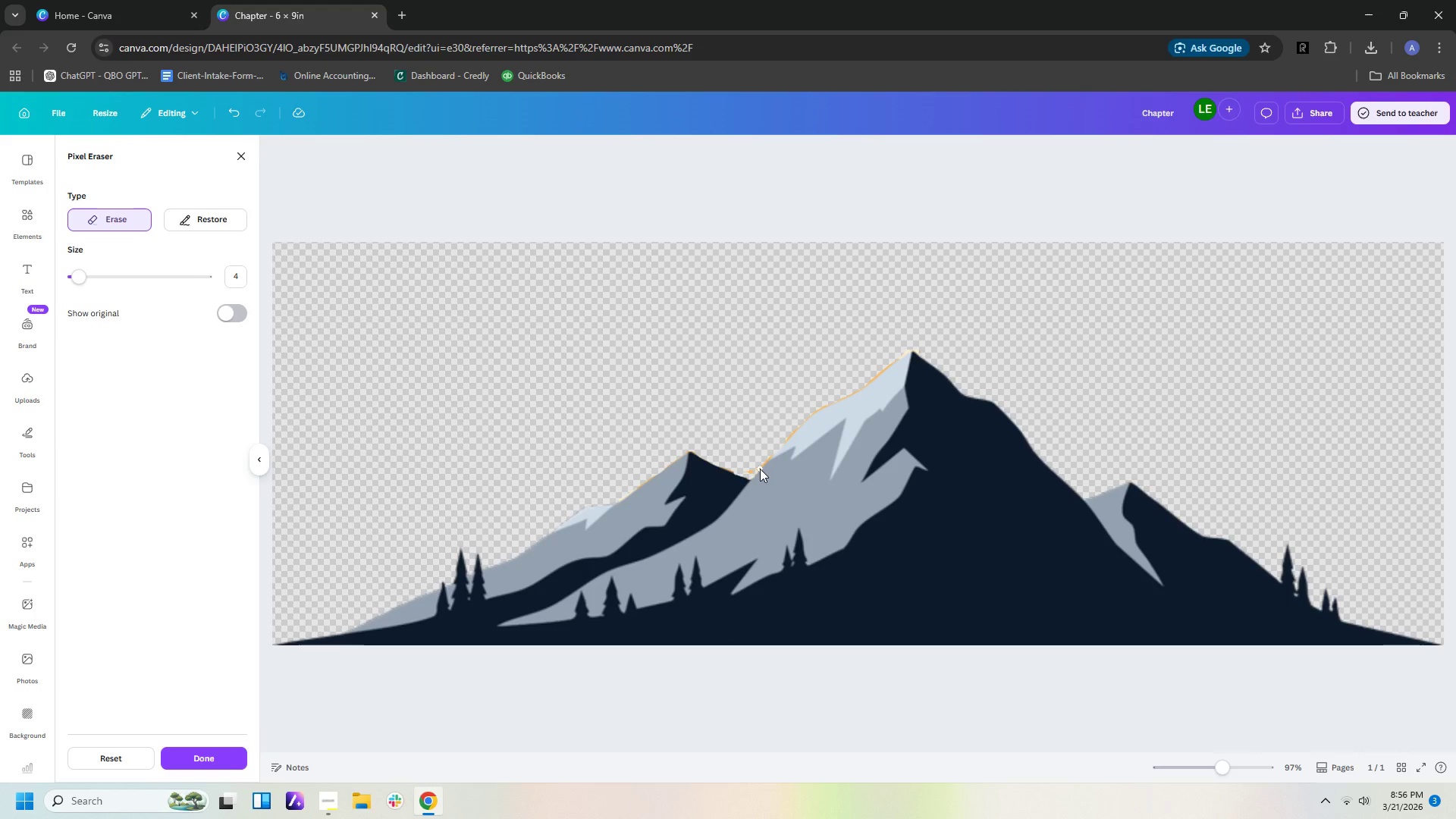 
left_click([760, 469])
 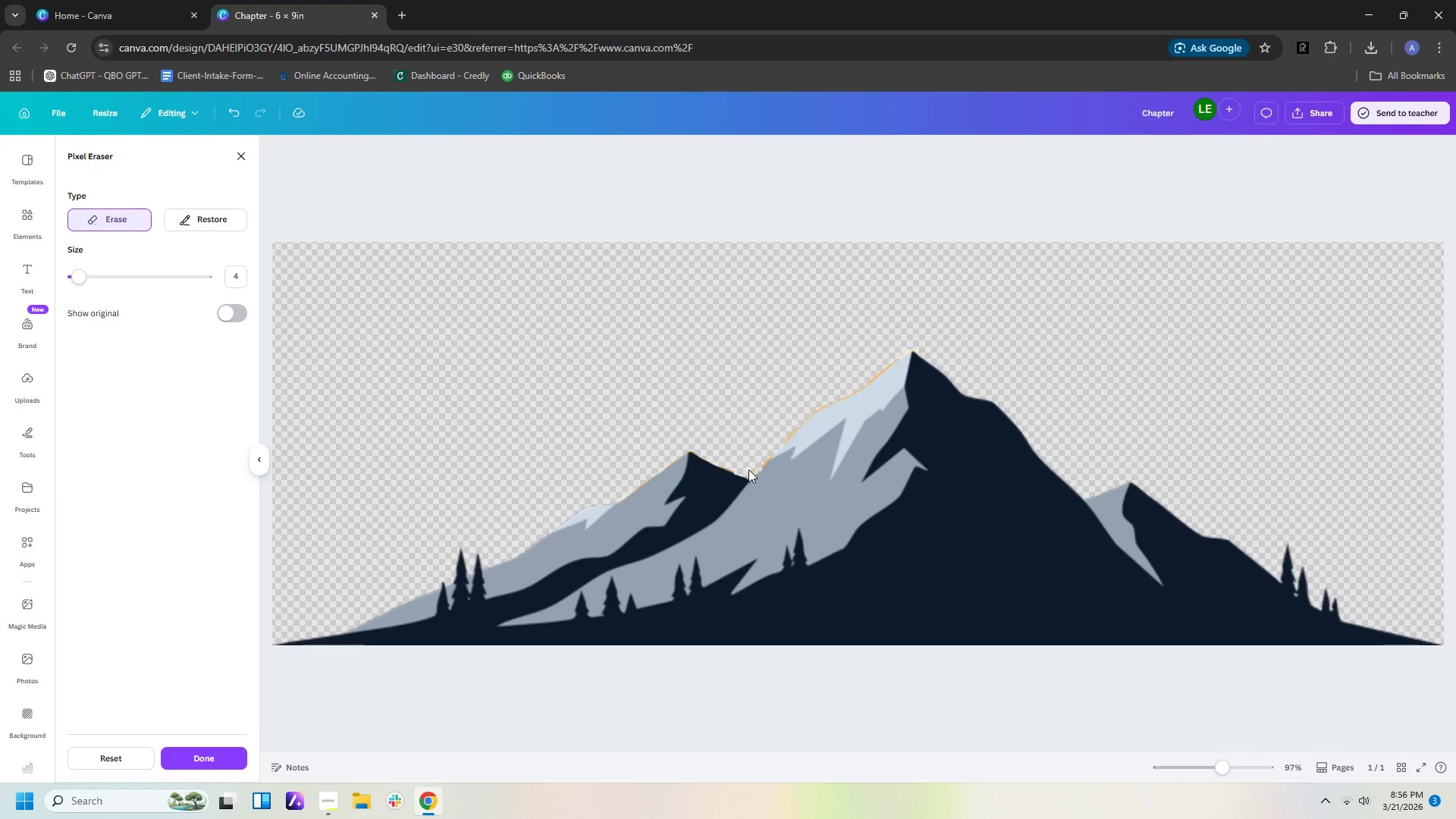 
left_click([748, 470])
 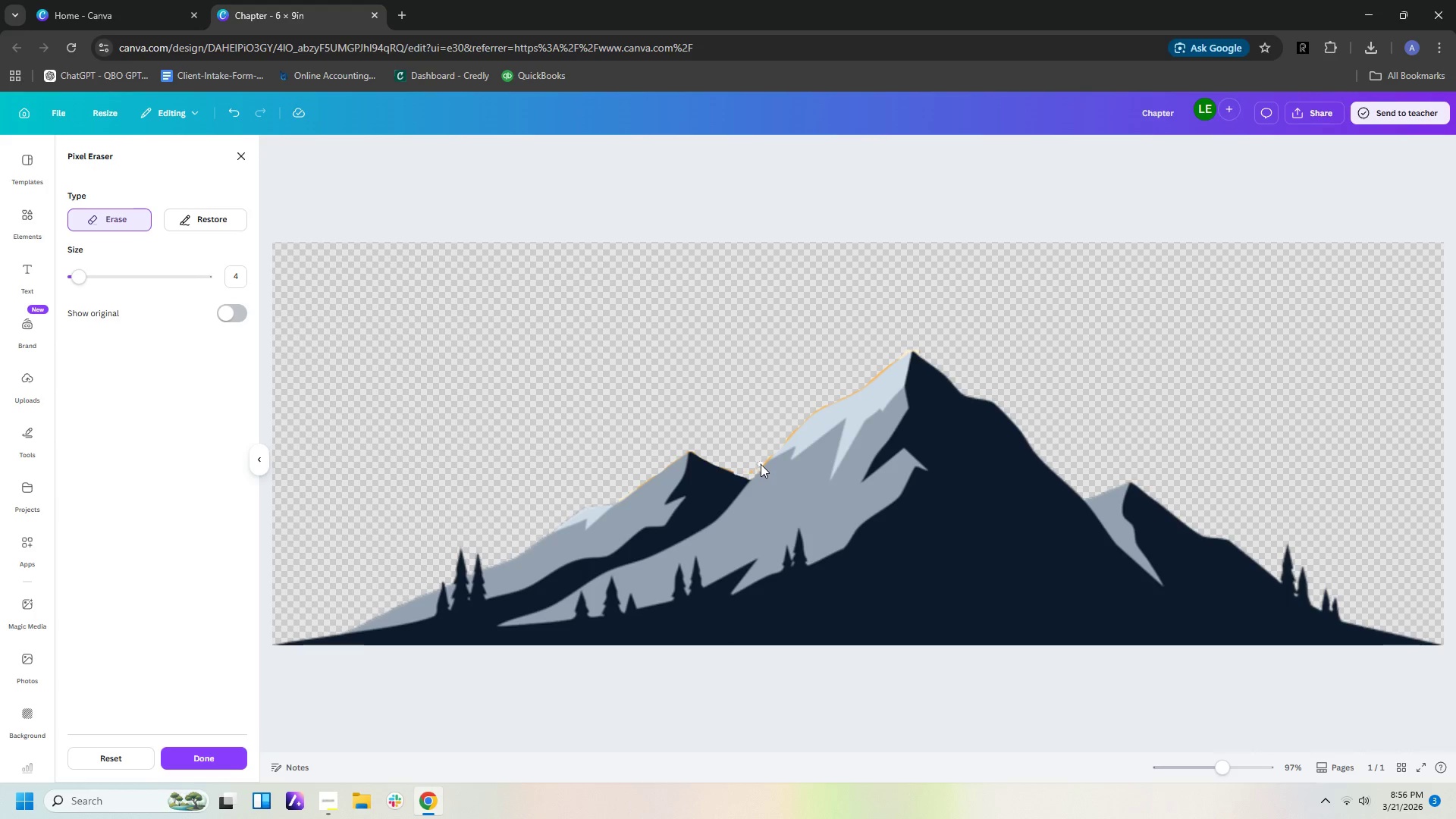 
left_click([763, 463])
 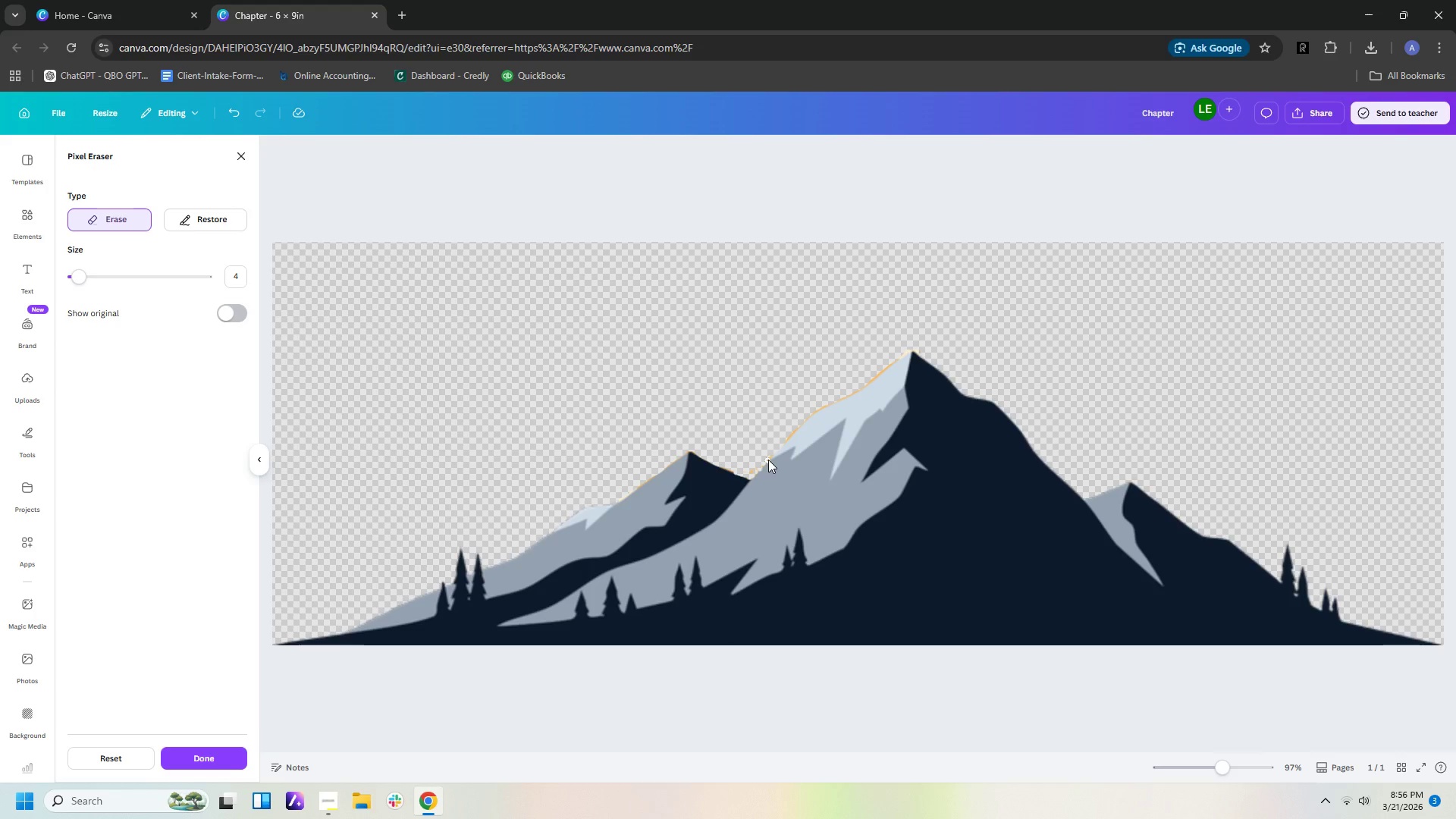 
left_click([769, 459])
 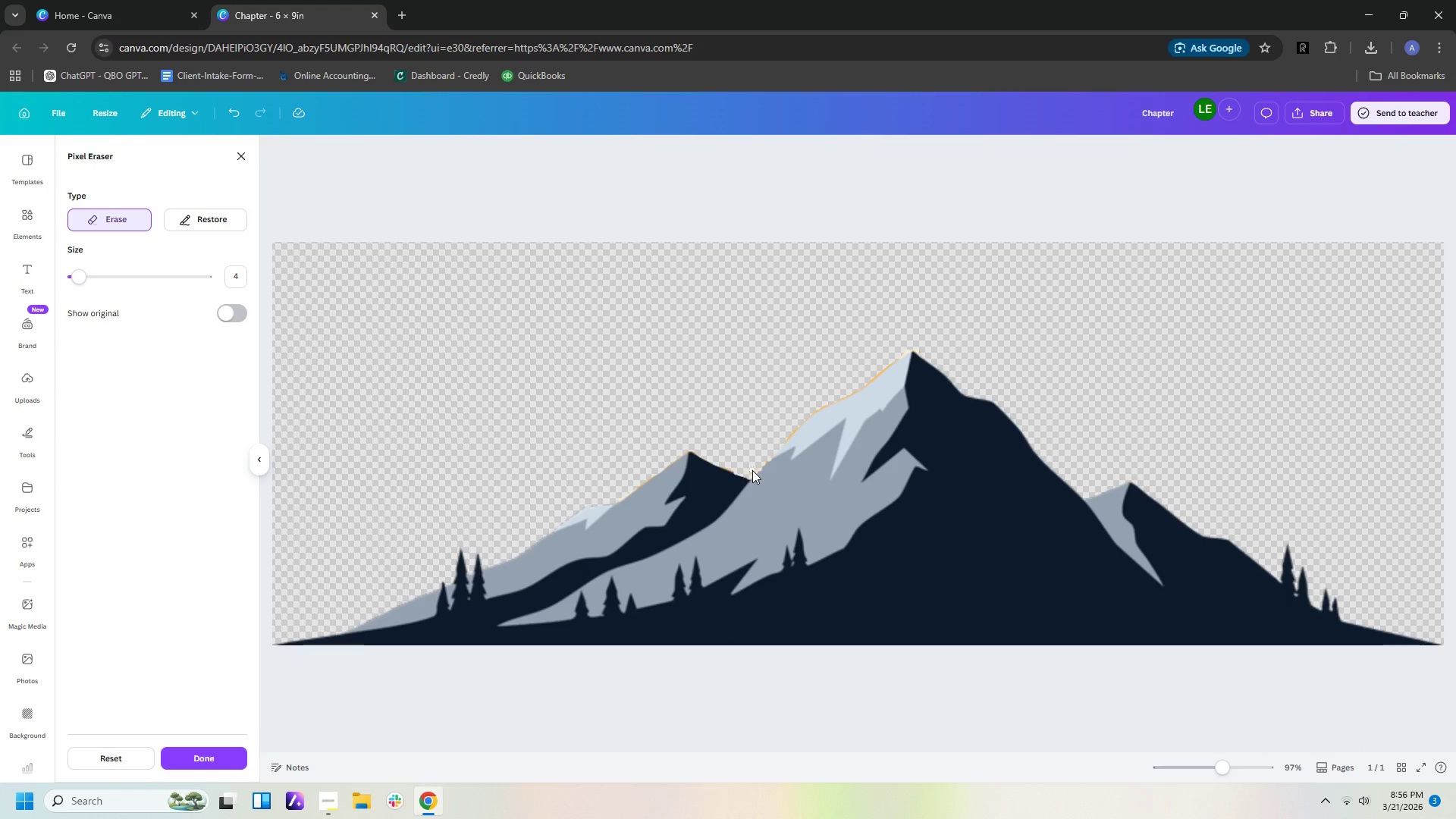 
left_click_drag(start_coordinate=[750, 474], to_coordinate=[757, 470])
 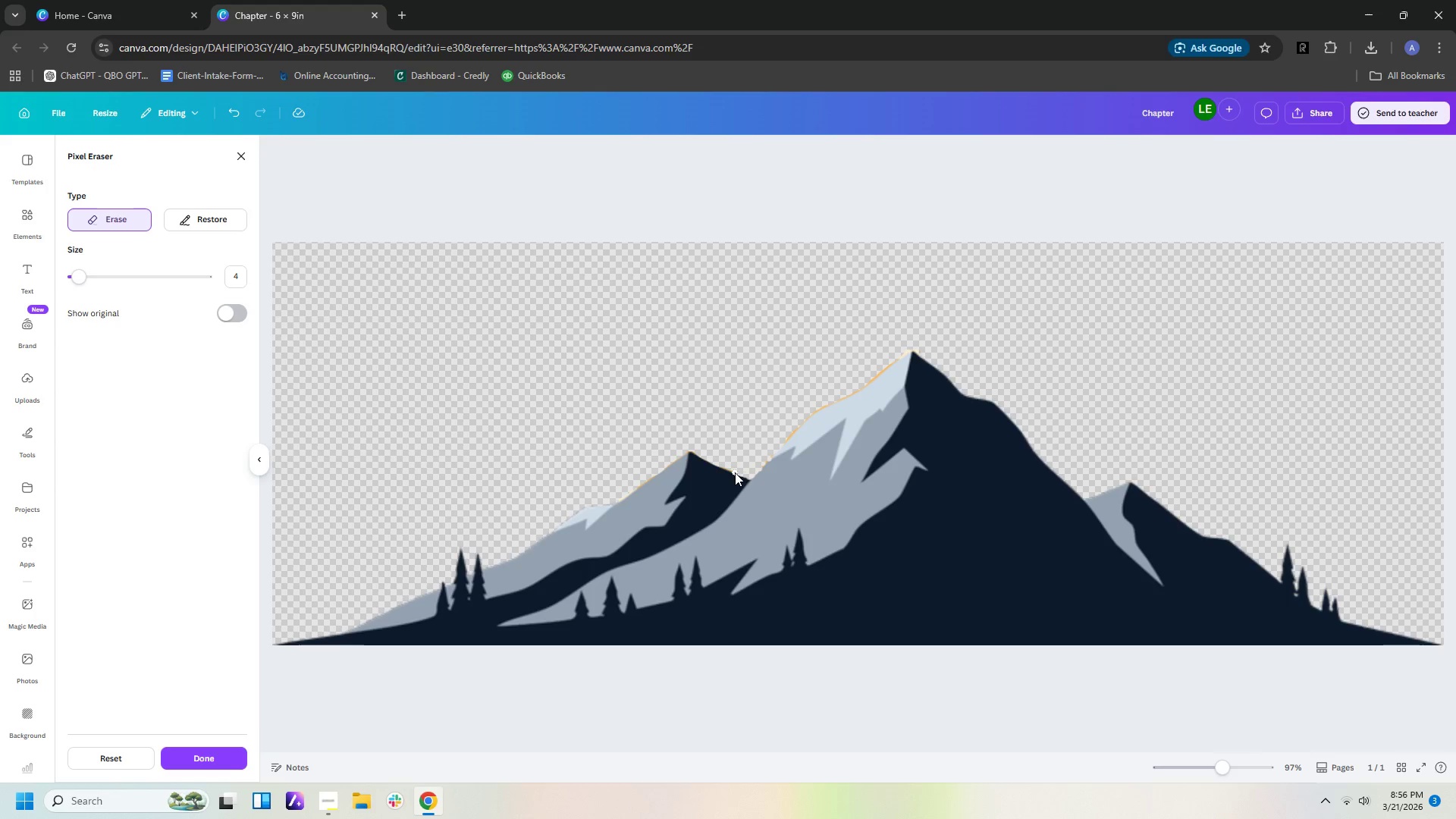 
left_click_drag(start_coordinate=[735, 472], to_coordinate=[730, 469])
 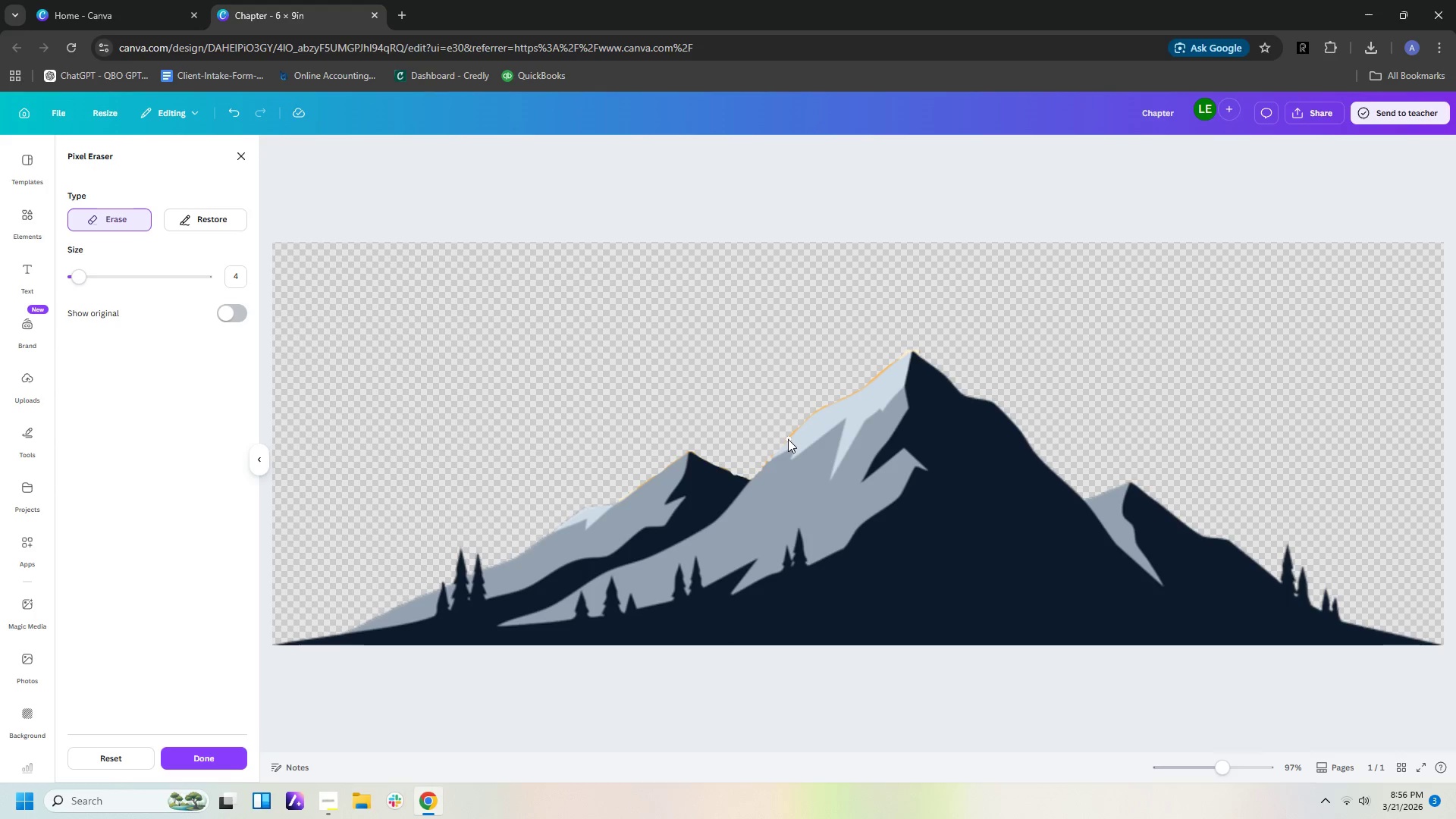 
left_click_drag(start_coordinate=[787, 439], to_coordinate=[794, 430])
 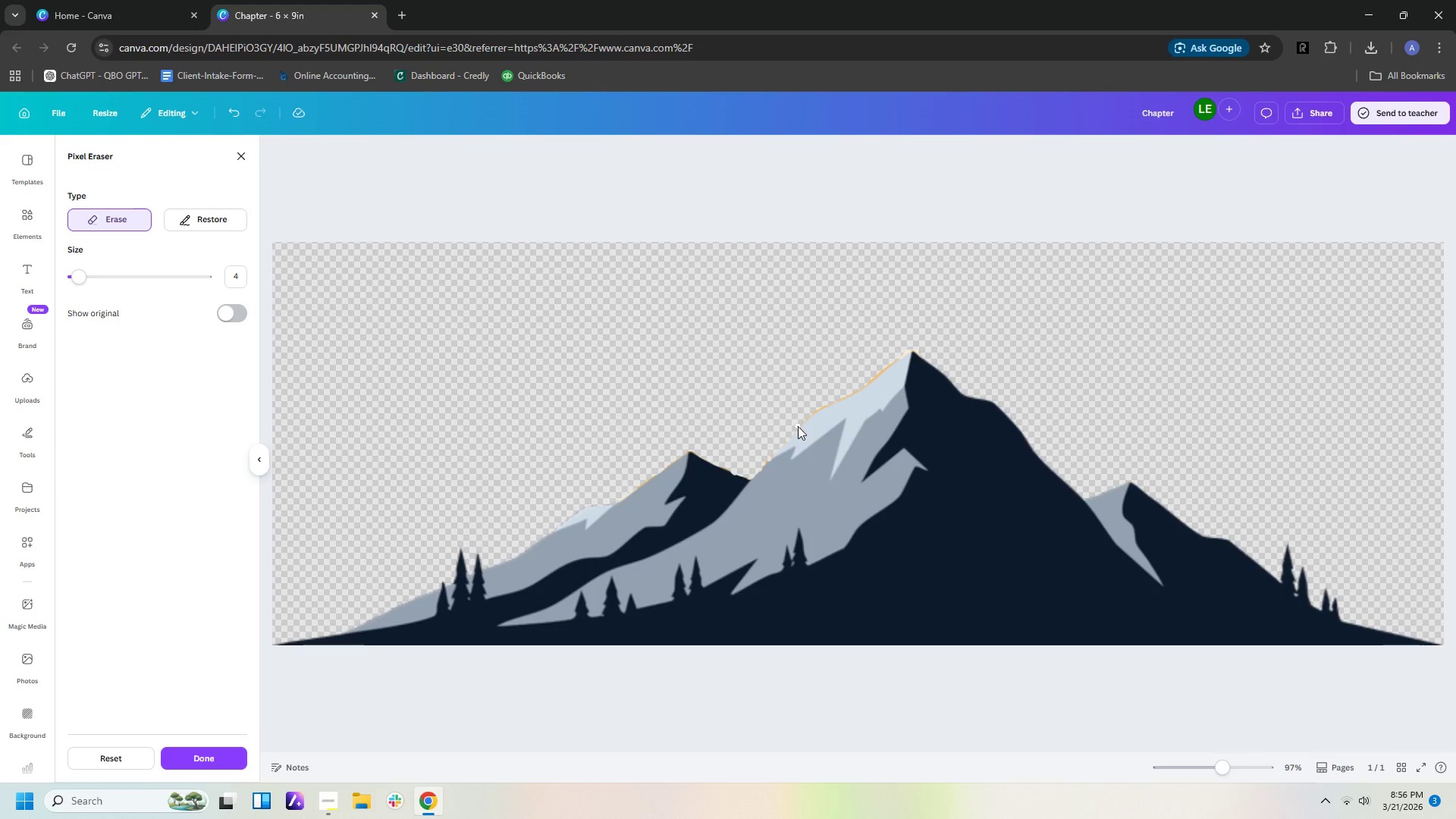 
left_click_drag(start_coordinate=[798, 426], to_coordinate=[826, 400])
 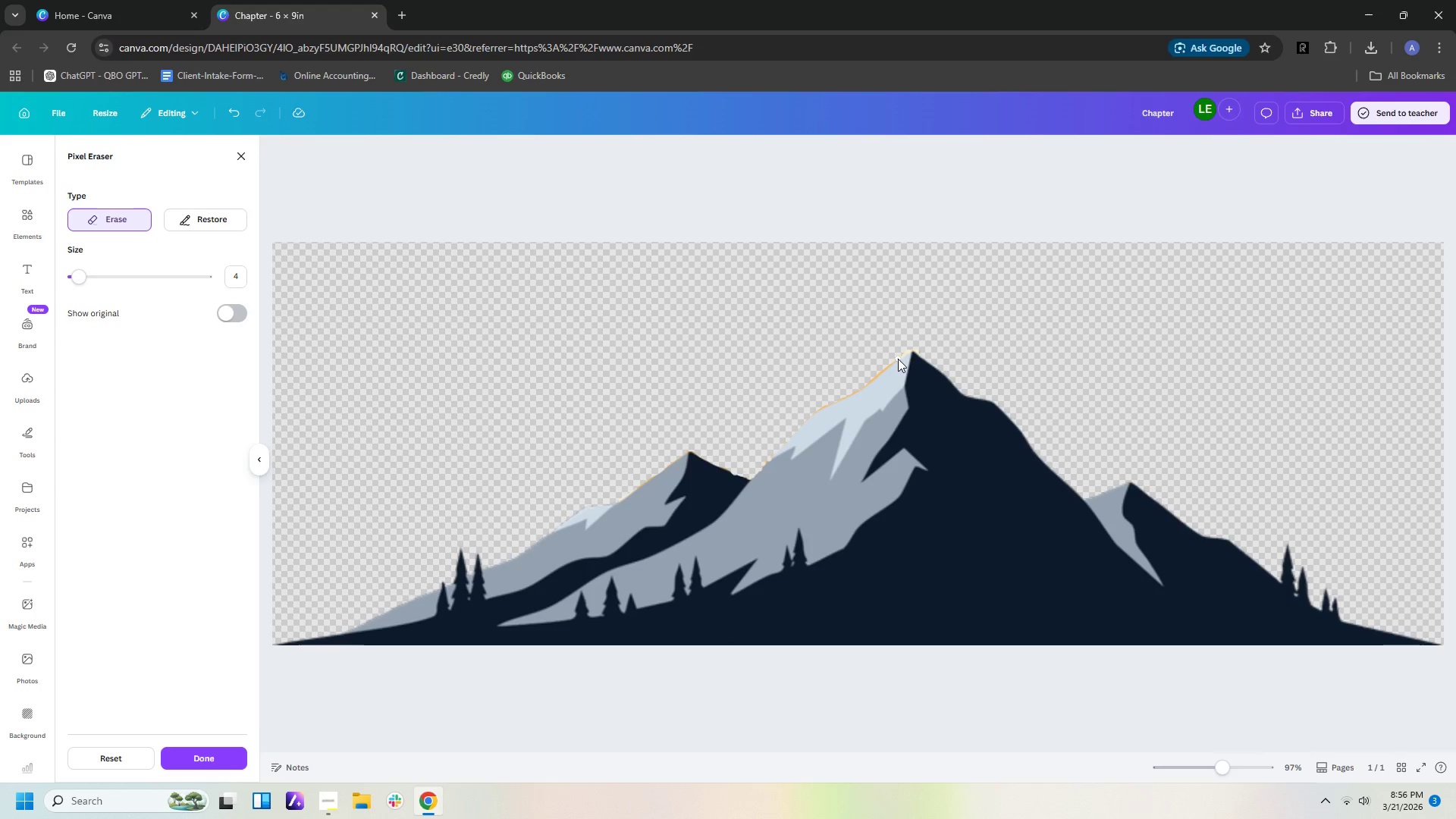 
left_click_drag(start_coordinate=[898, 359], to_coordinate=[805, 418])
 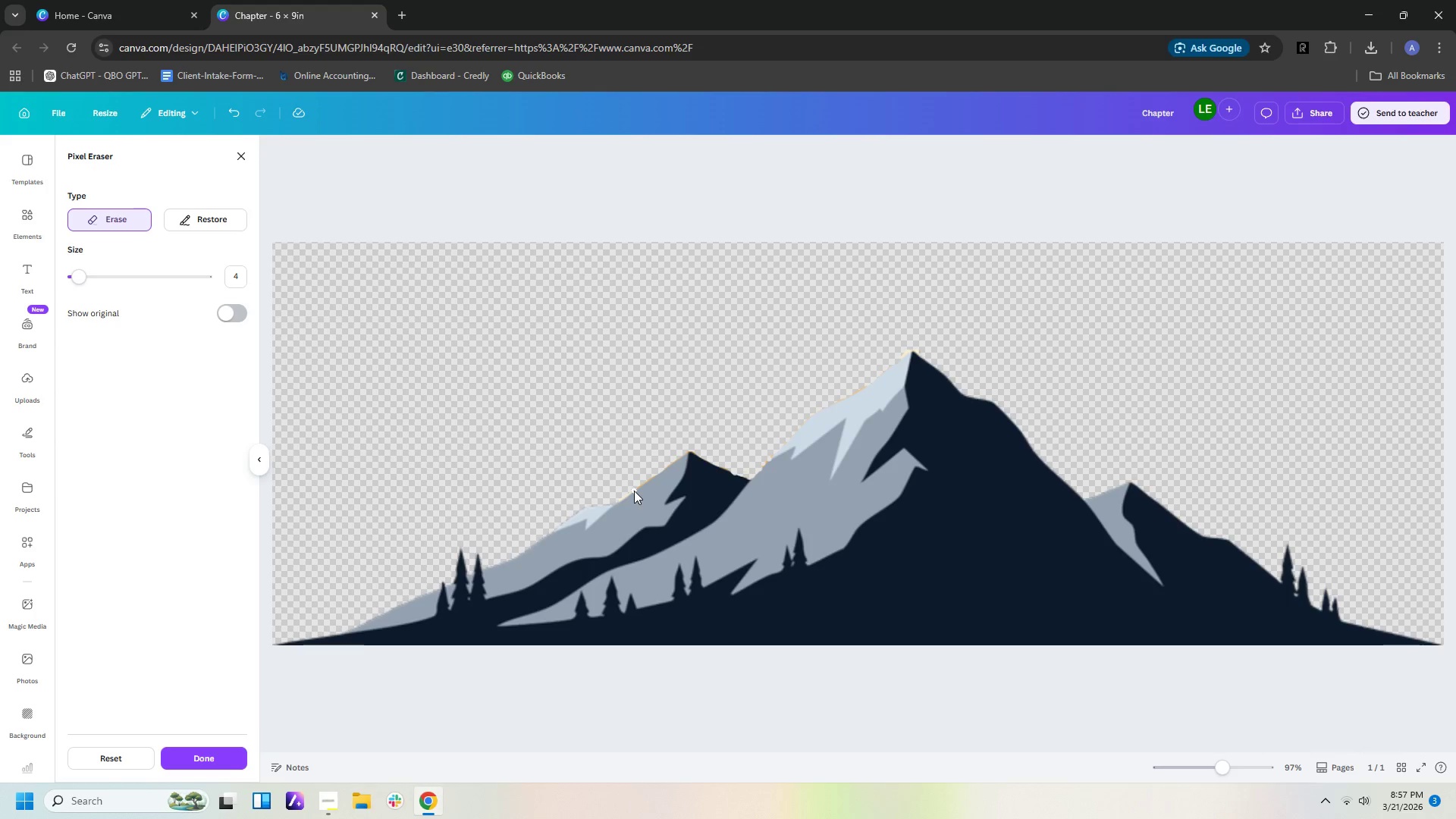 
left_click_drag(start_coordinate=[635, 488], to_coordinate=[658, 472])
 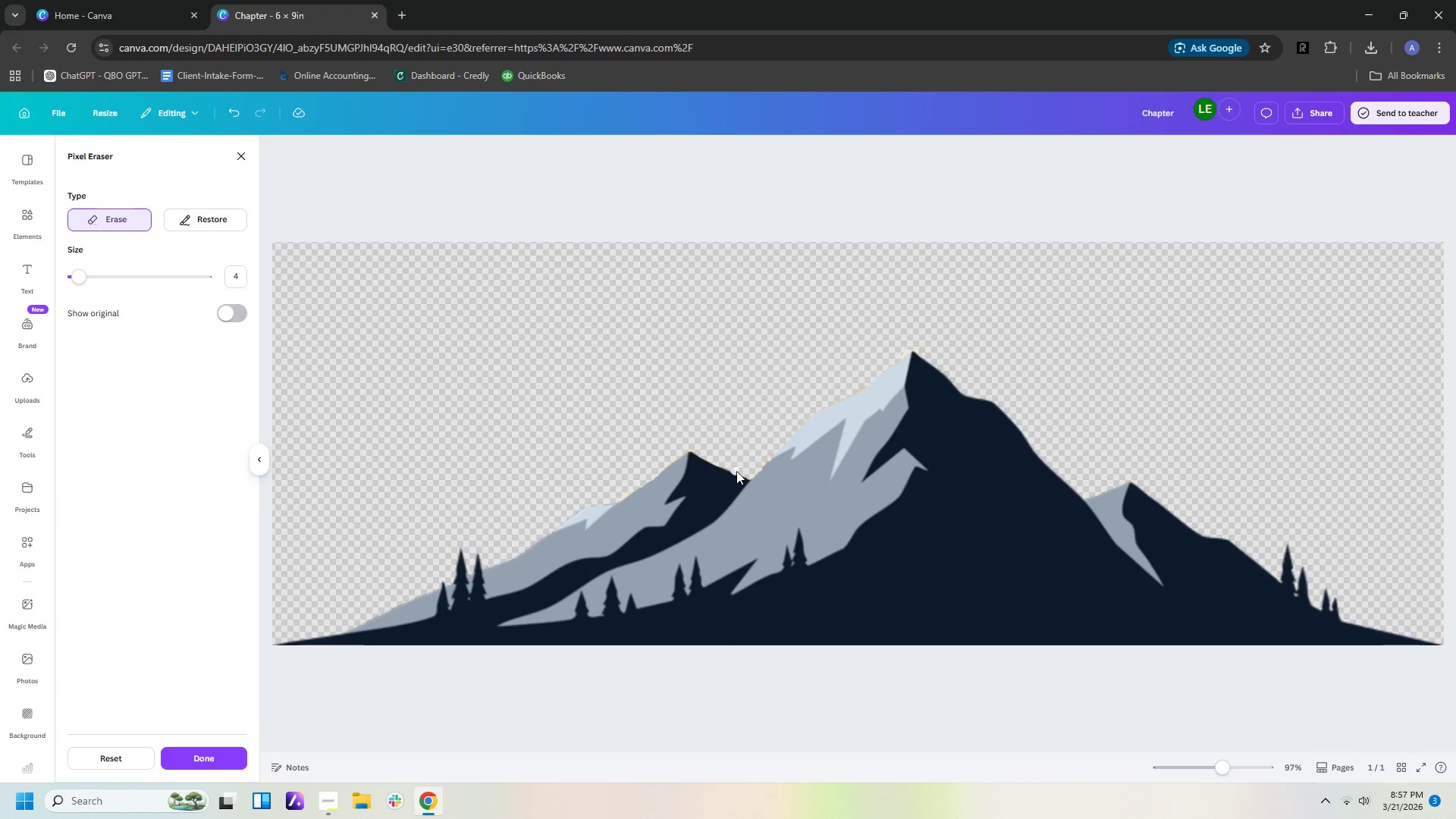 
left_click_drag(start_coordinate=[733, 471], to_coordinate=[723, 465])
 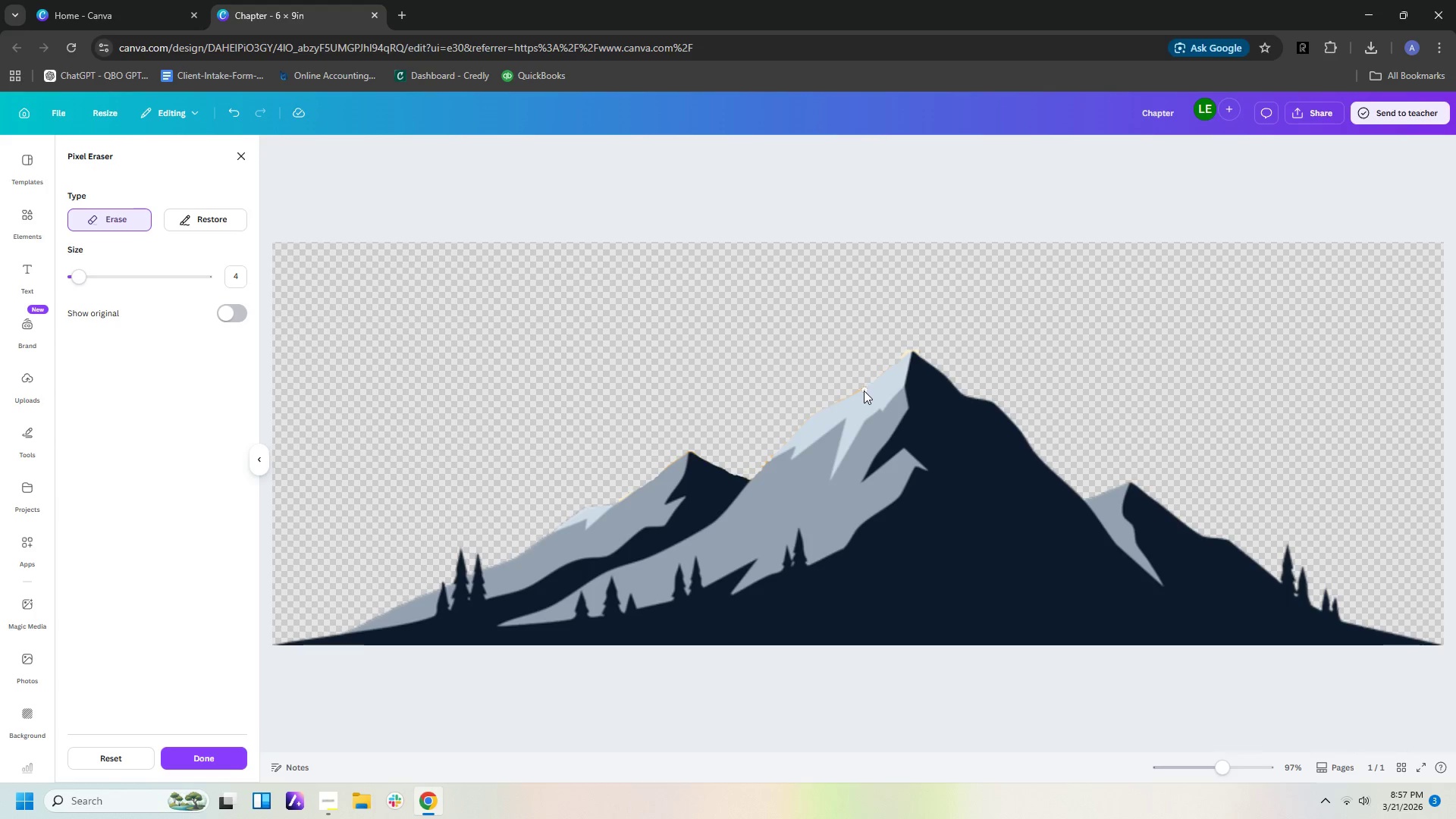 
left_click_drag(start_coordinate=[863, 391], to_coordinate=[845, 396])
 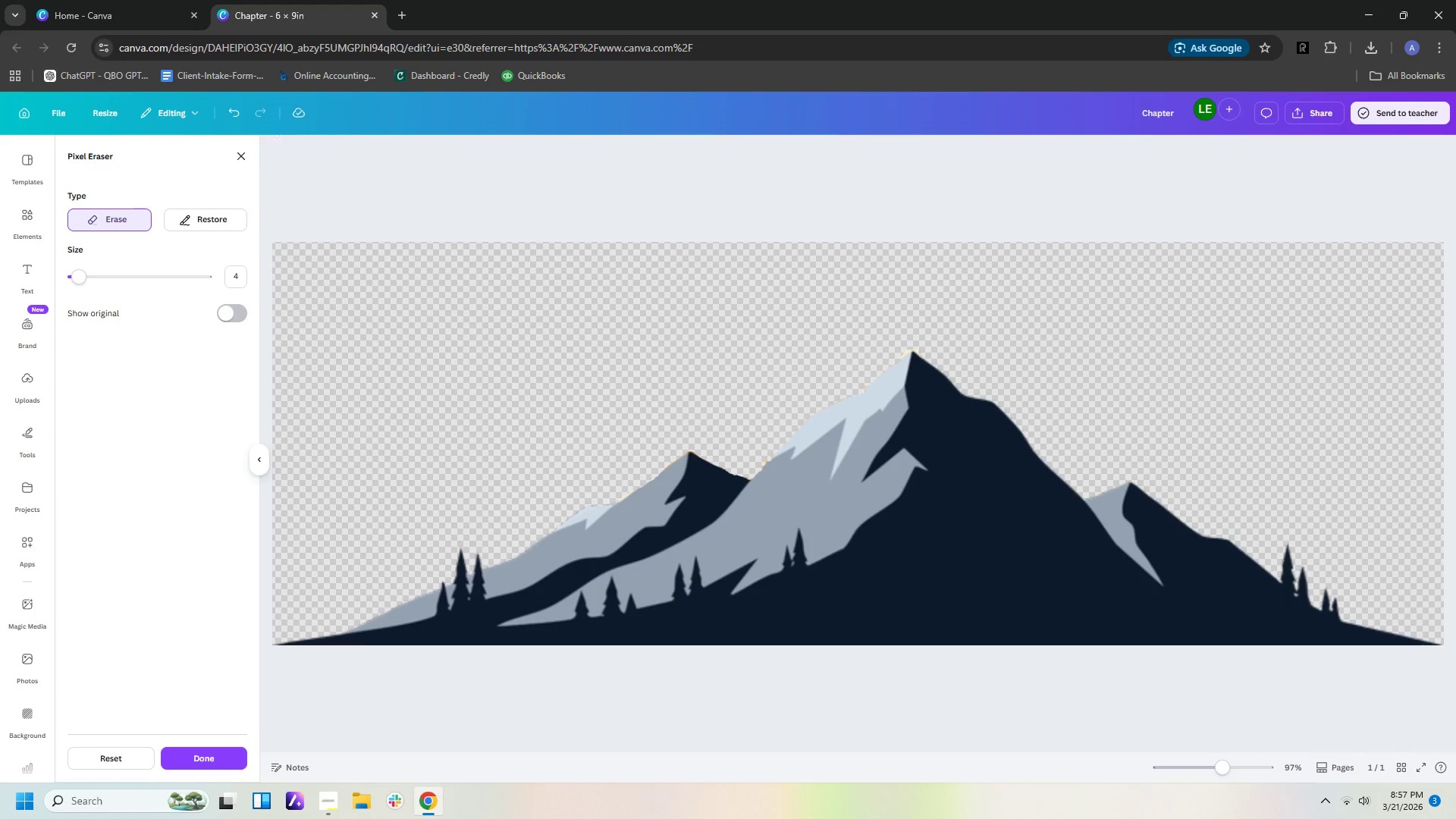 
left_click([246, 158])
 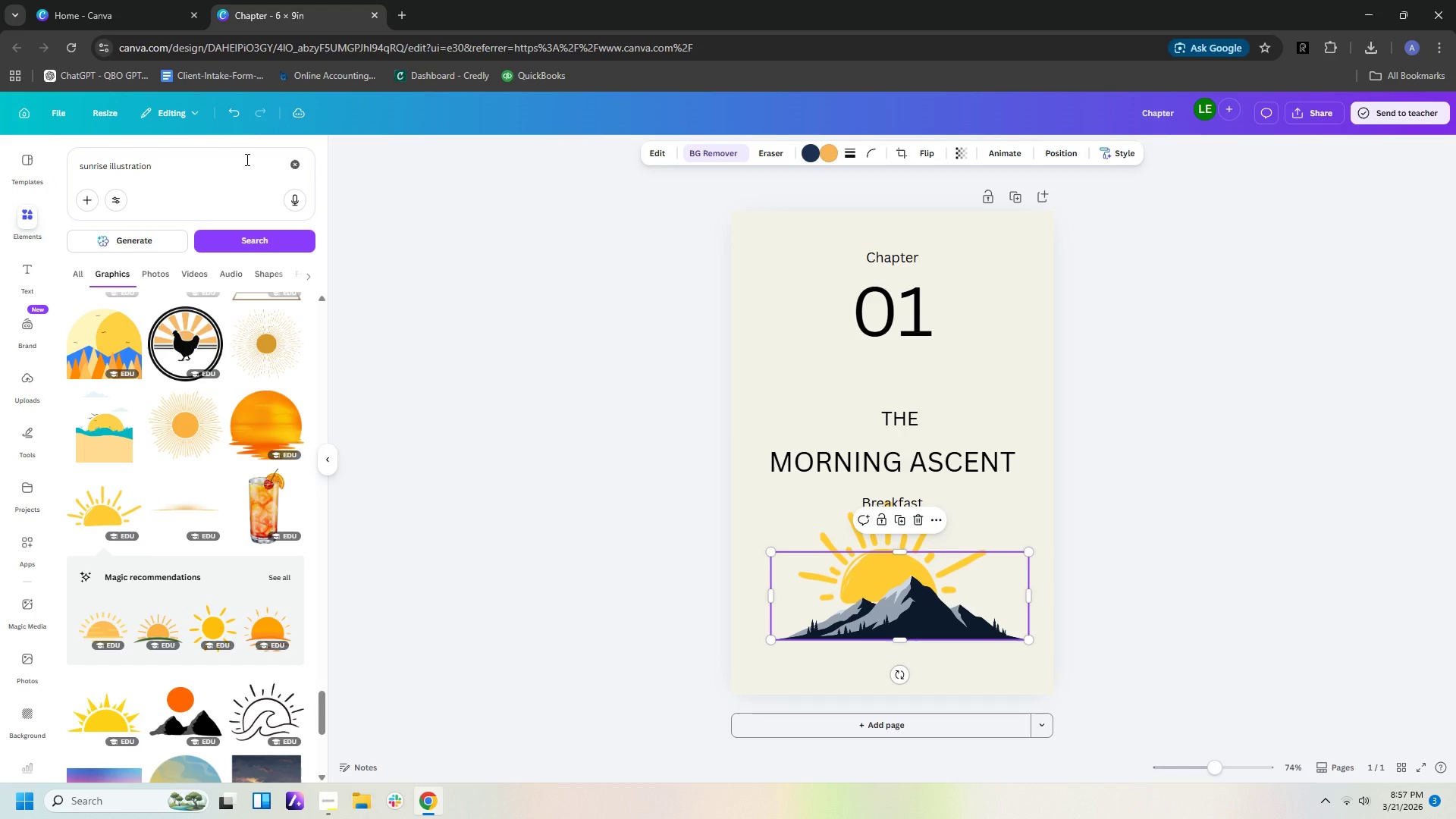 
wait(8.05)
 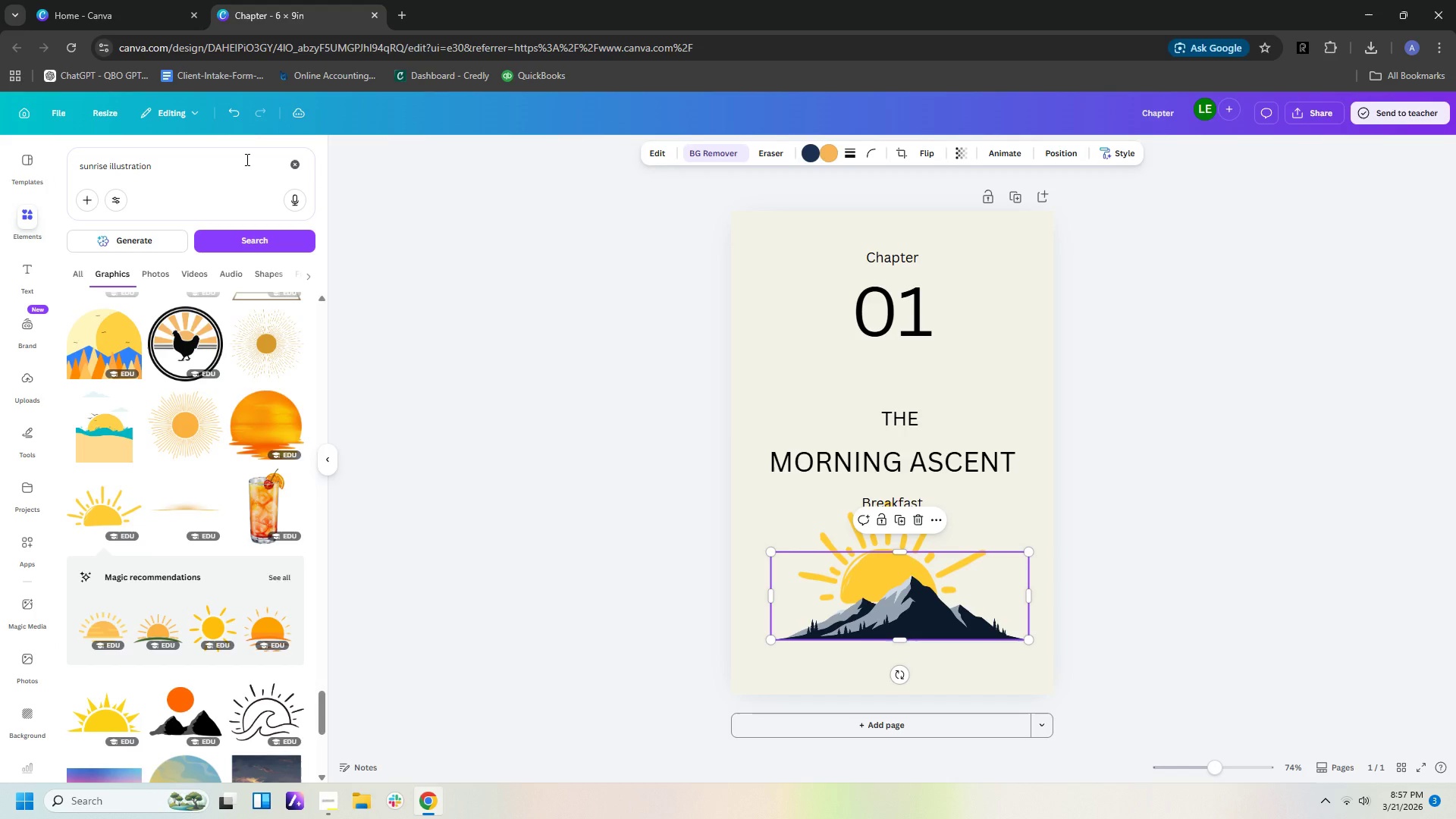 
left_click([1151, 613])
 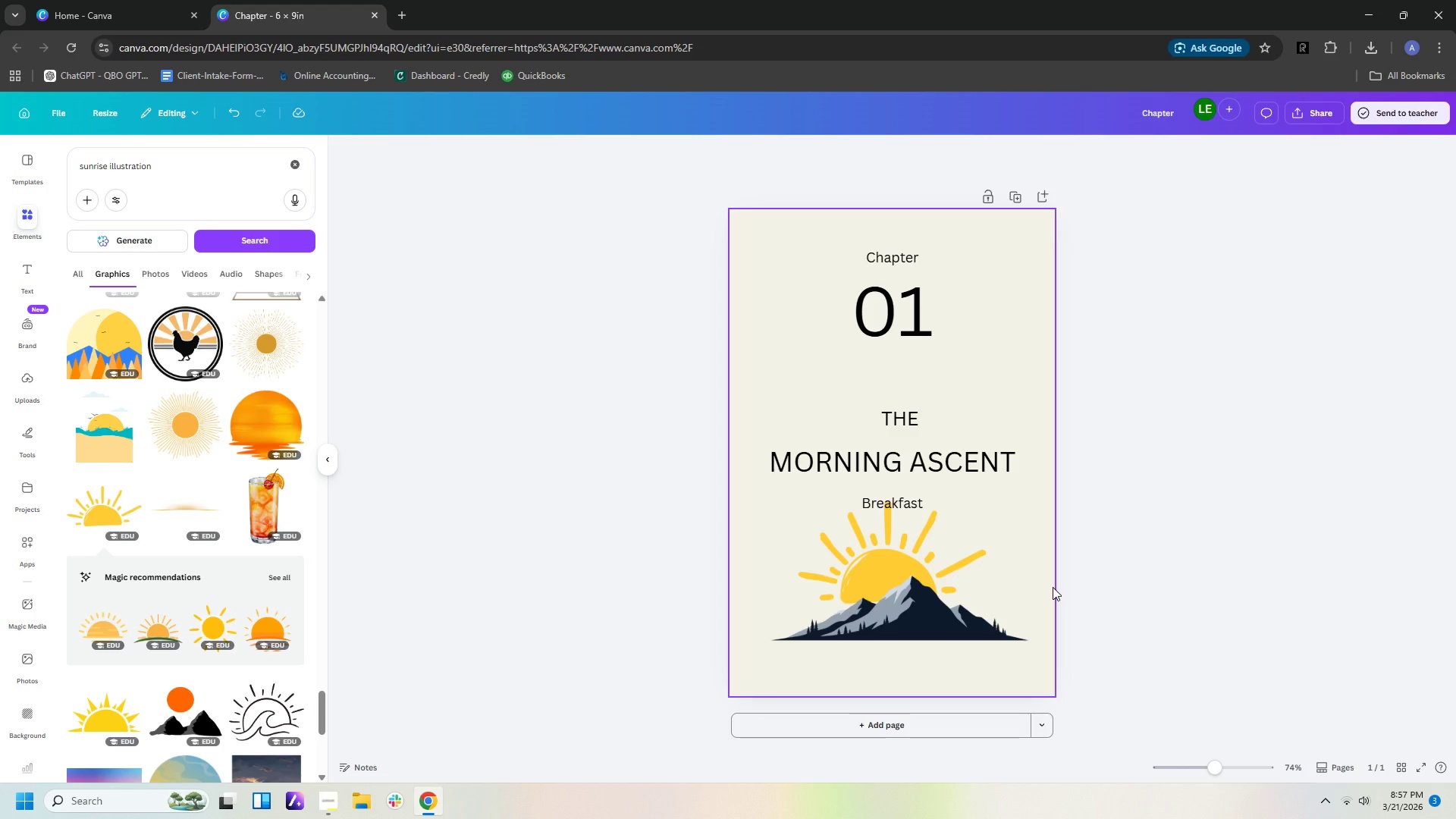 
wait(9.53)
 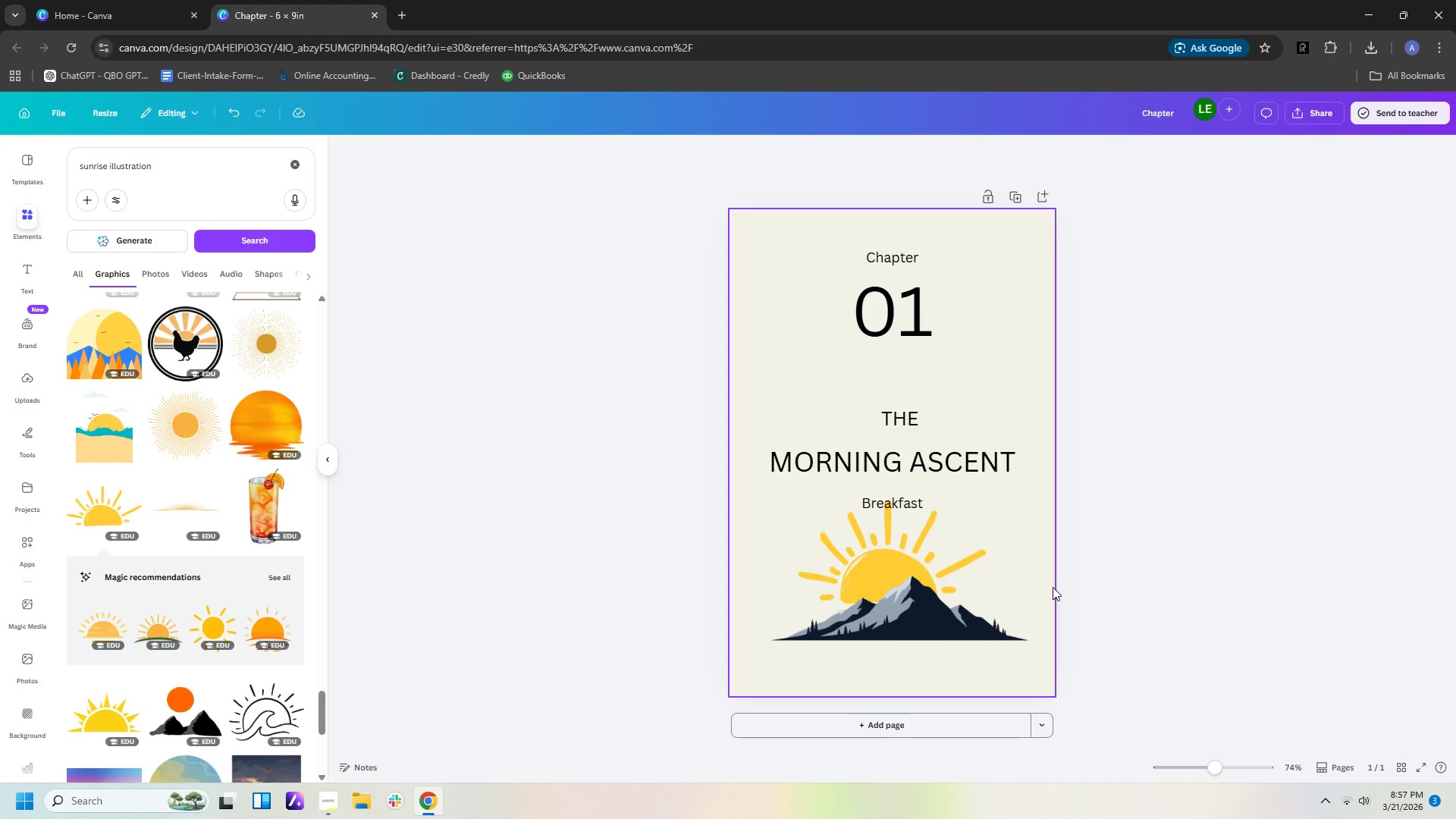 
left_click([867, 543])
 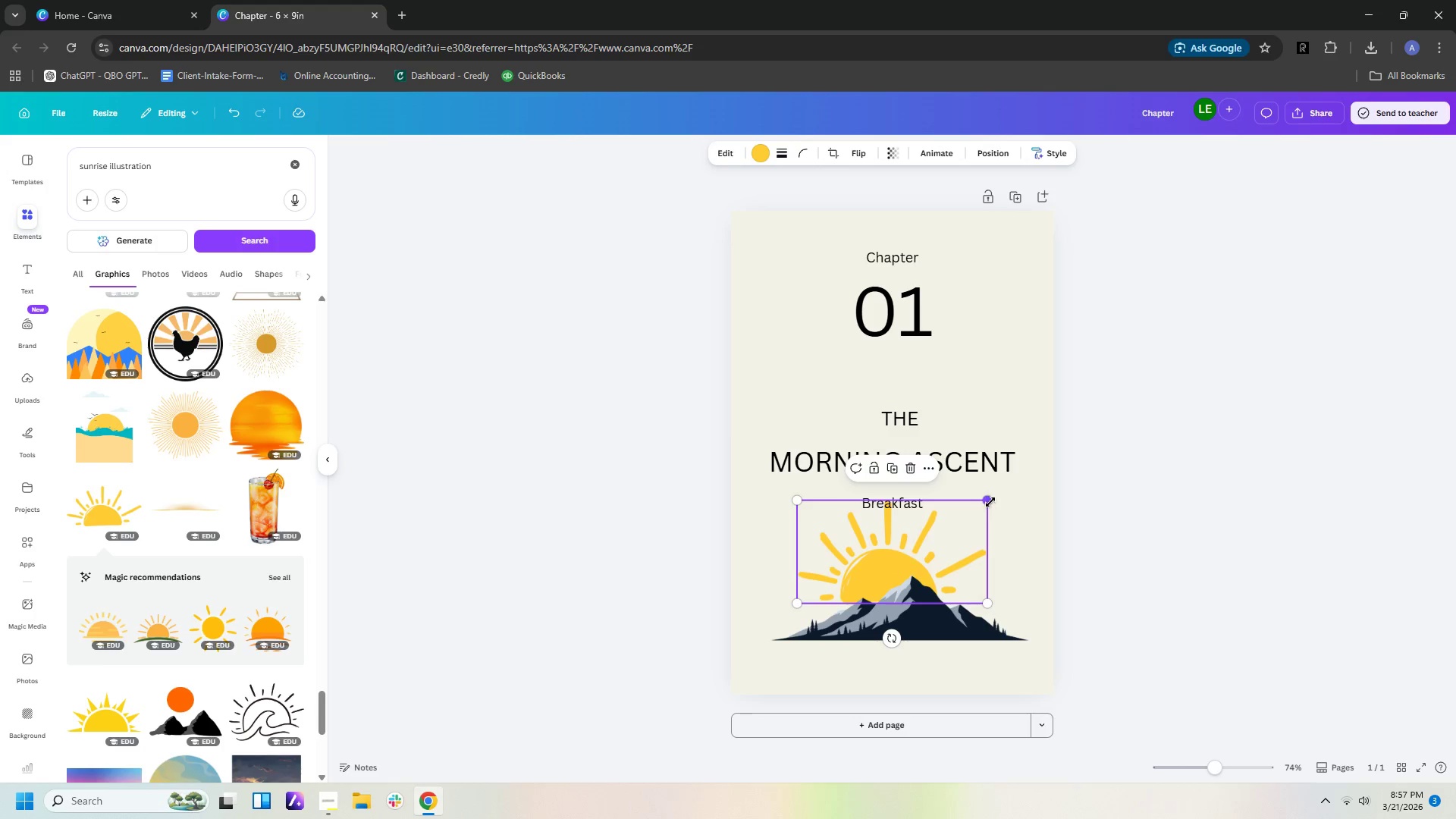 
left_click_drag(start_coordinate=[990, 500], to_coordinate=[952, 527])
 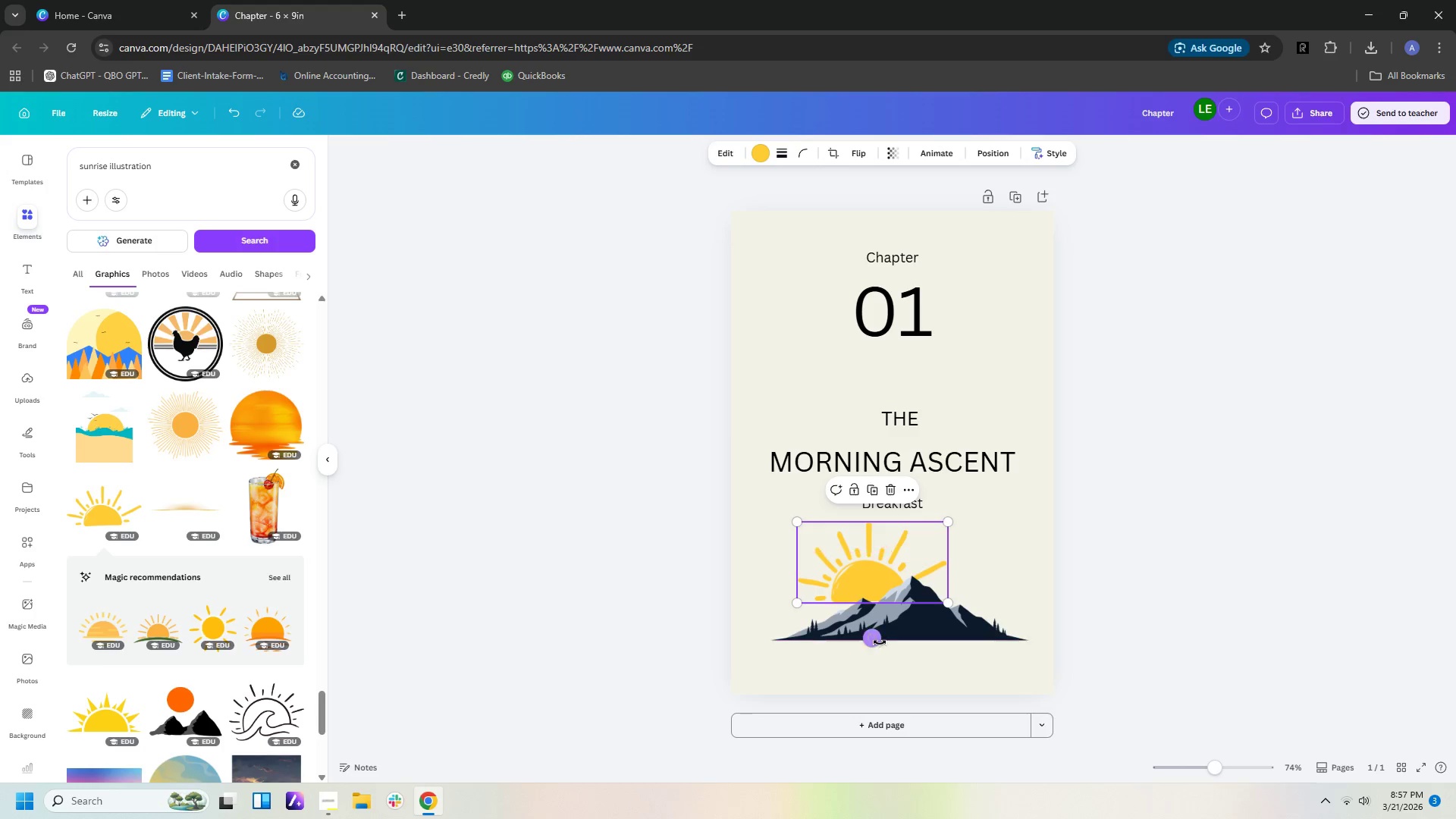 
left_click_drag(start_coordinate=[880, 641], to_coordinate=[897, 622])
 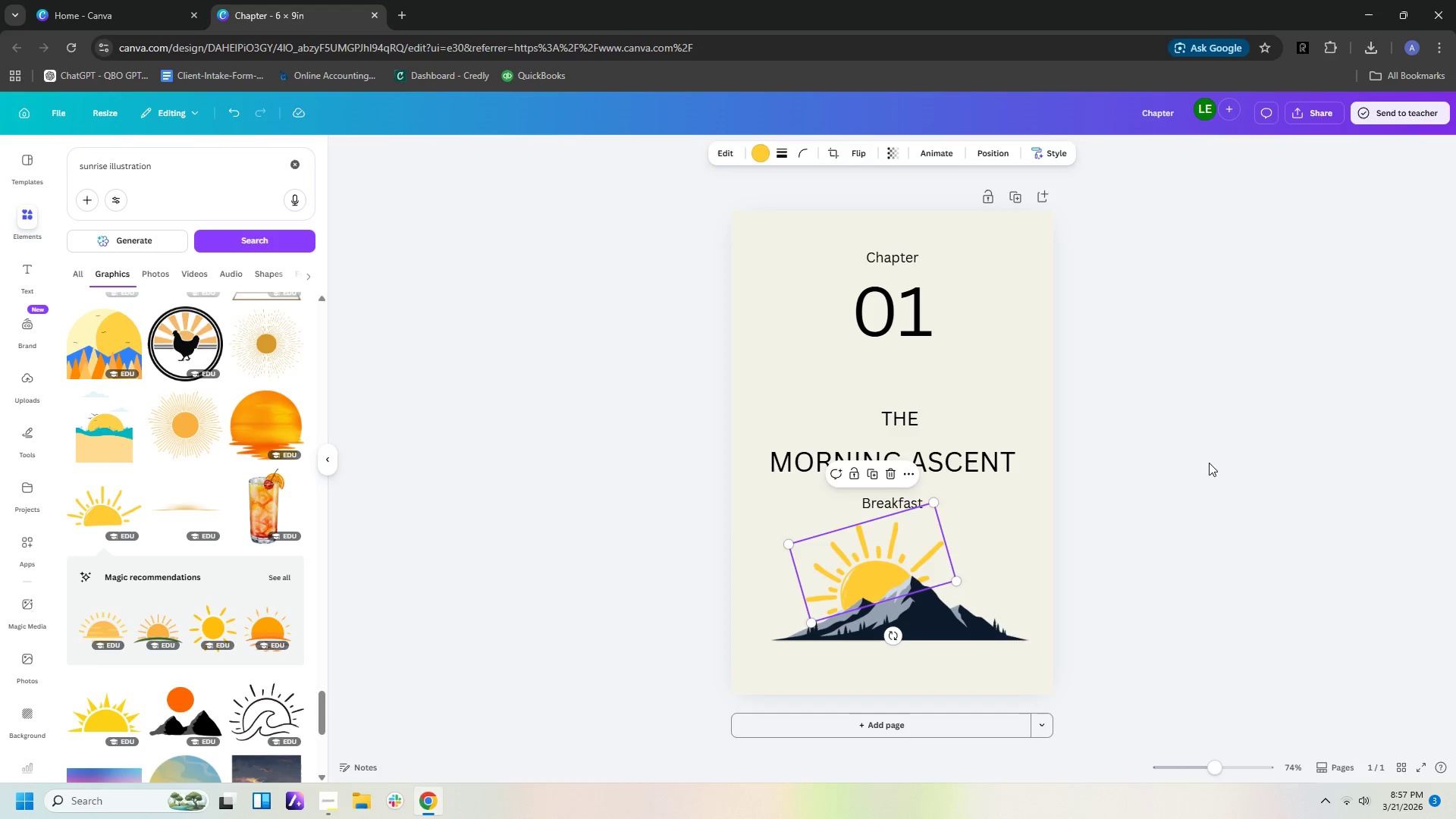 
left_click([1209, 463])
 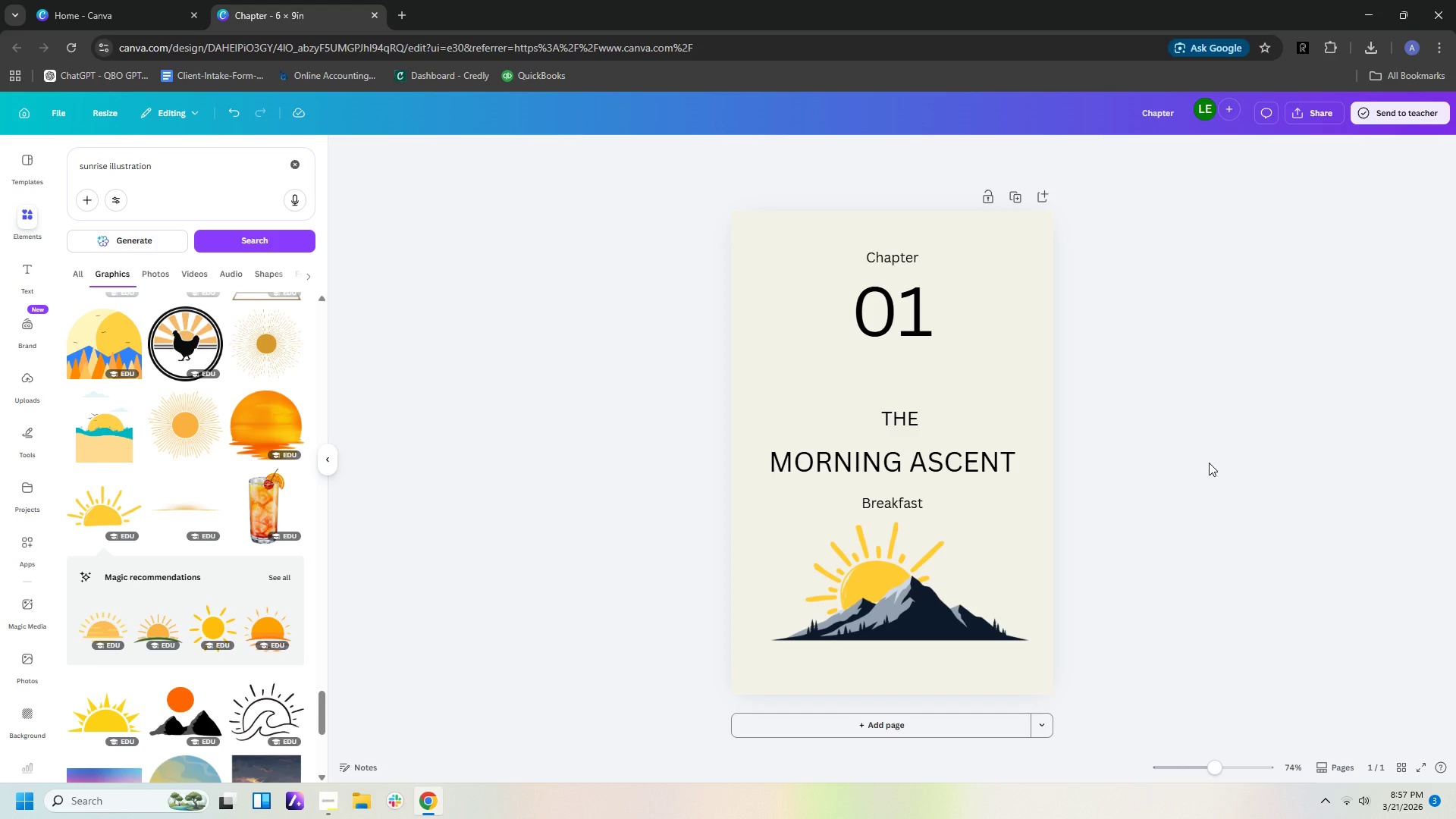 
wait(7.76)
 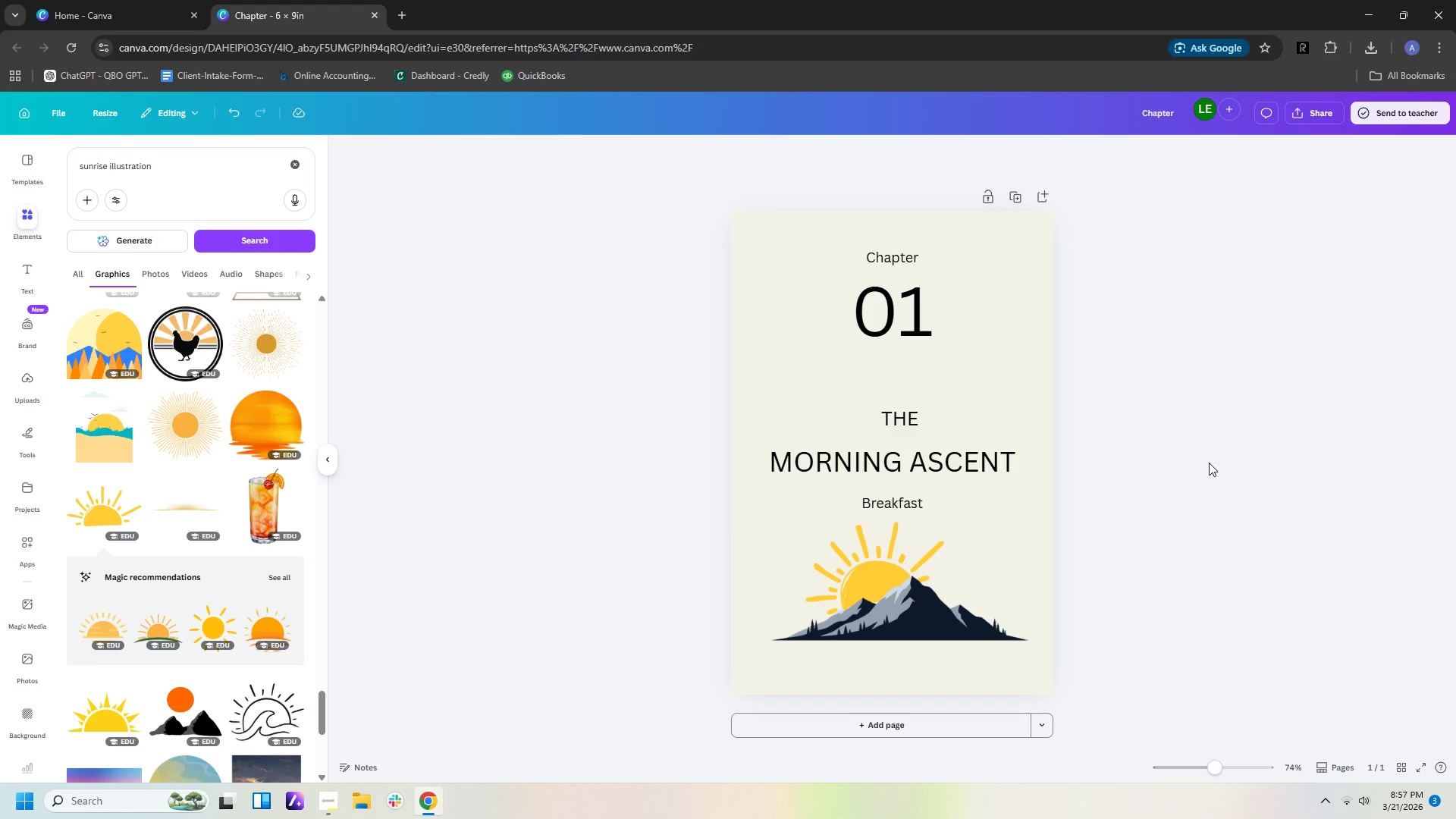 
left_click([940, 629])
 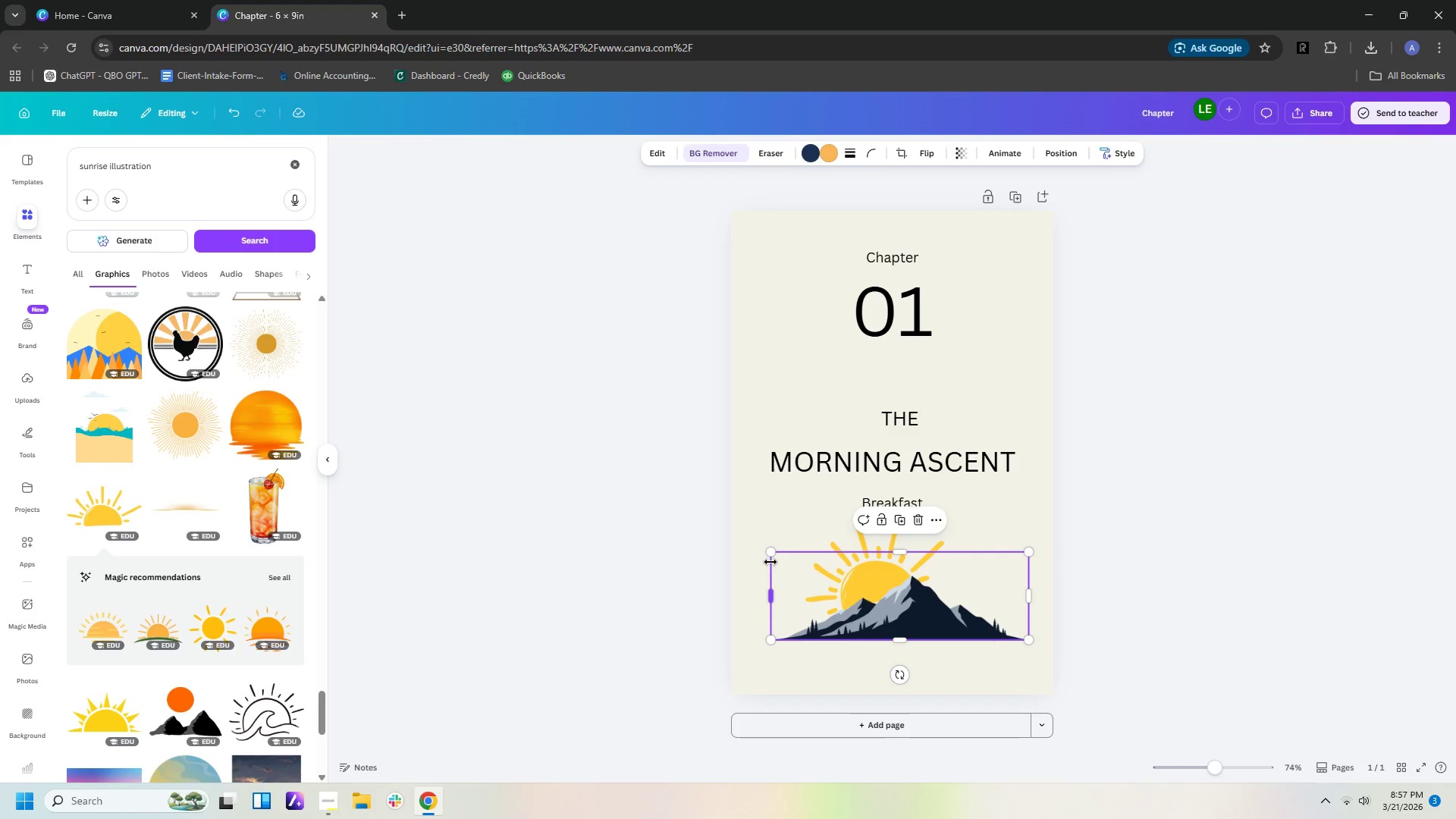 
left_click_drag(start_coordinate=[770, 556], to_coordinate=[728, 522])
 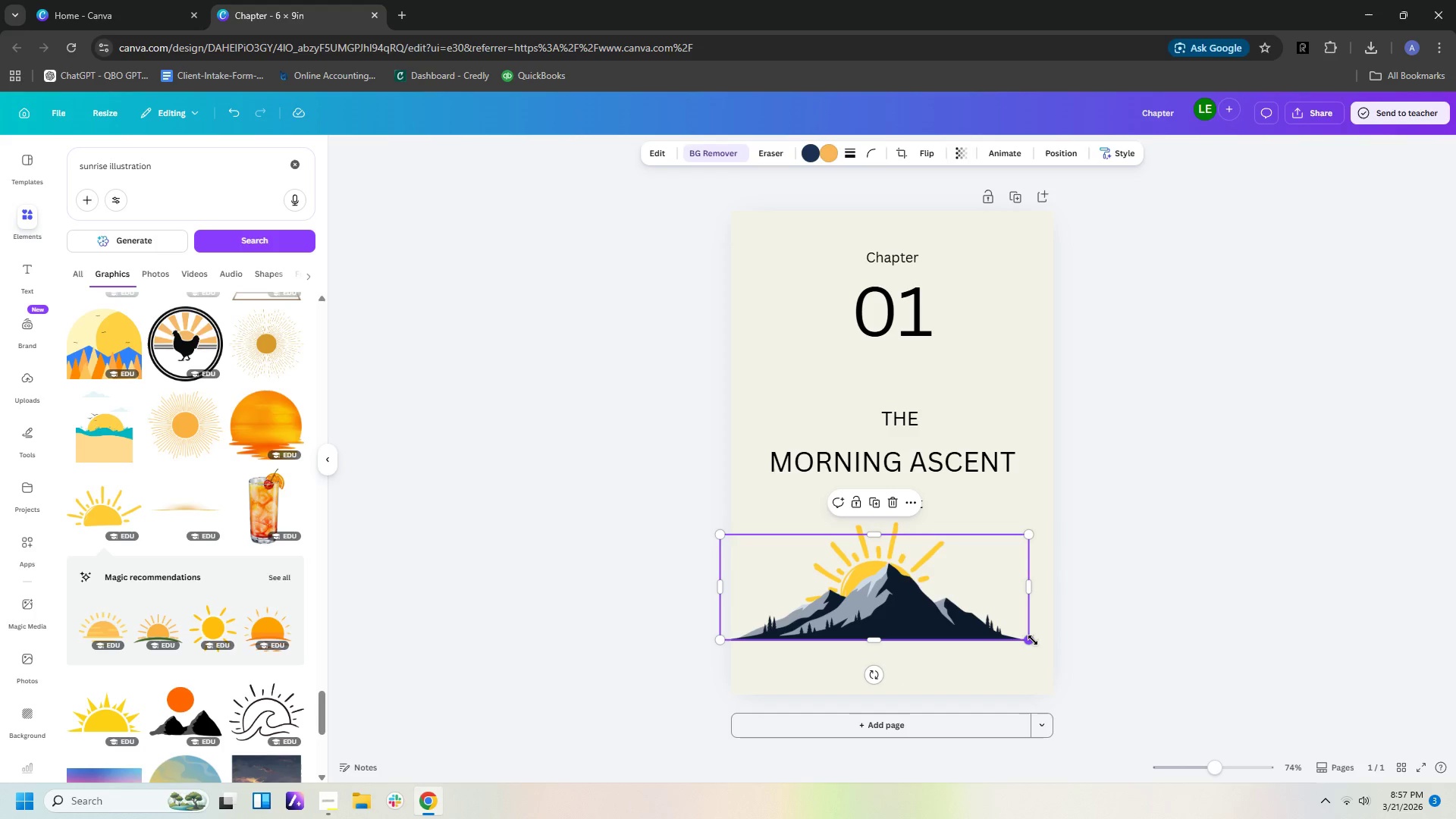 
left_click_drag(start_coordinate=[1032, 640], to_coordinate=[1040, 639])
 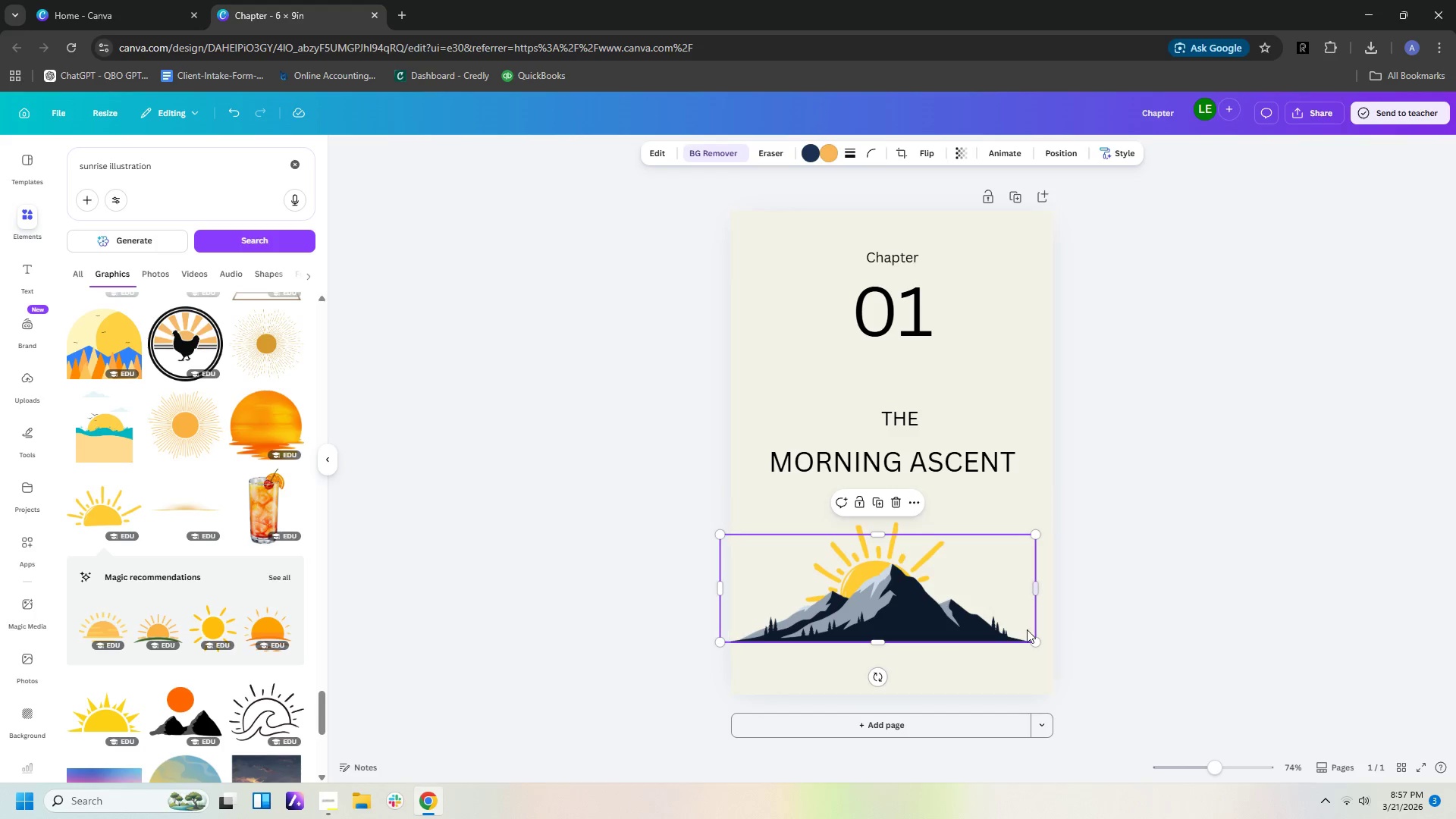 
left_click_drag(start_coordinate=[939, 620], to_coordinate=[954, 616])
 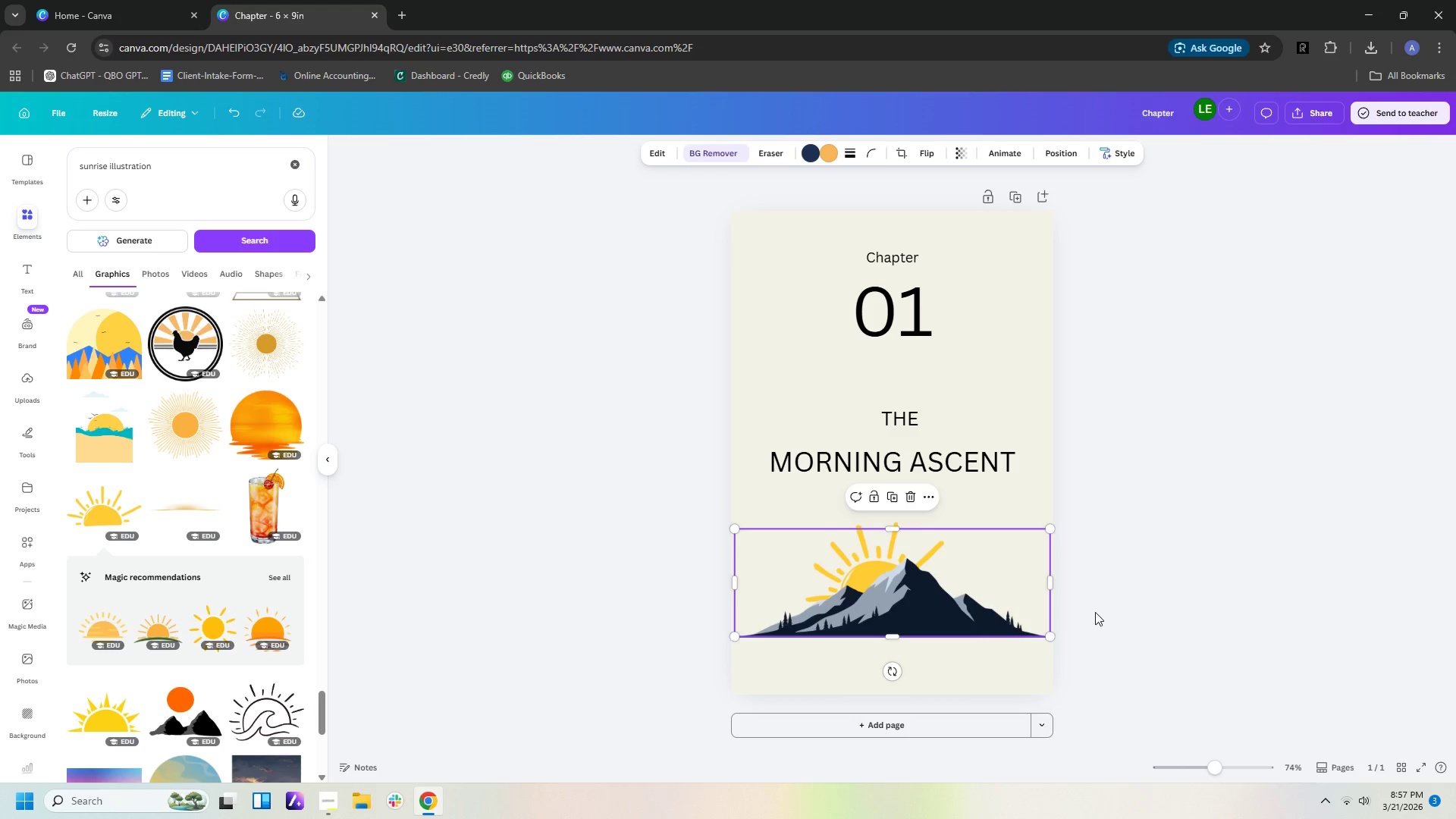 
left_click([1098, 611])
 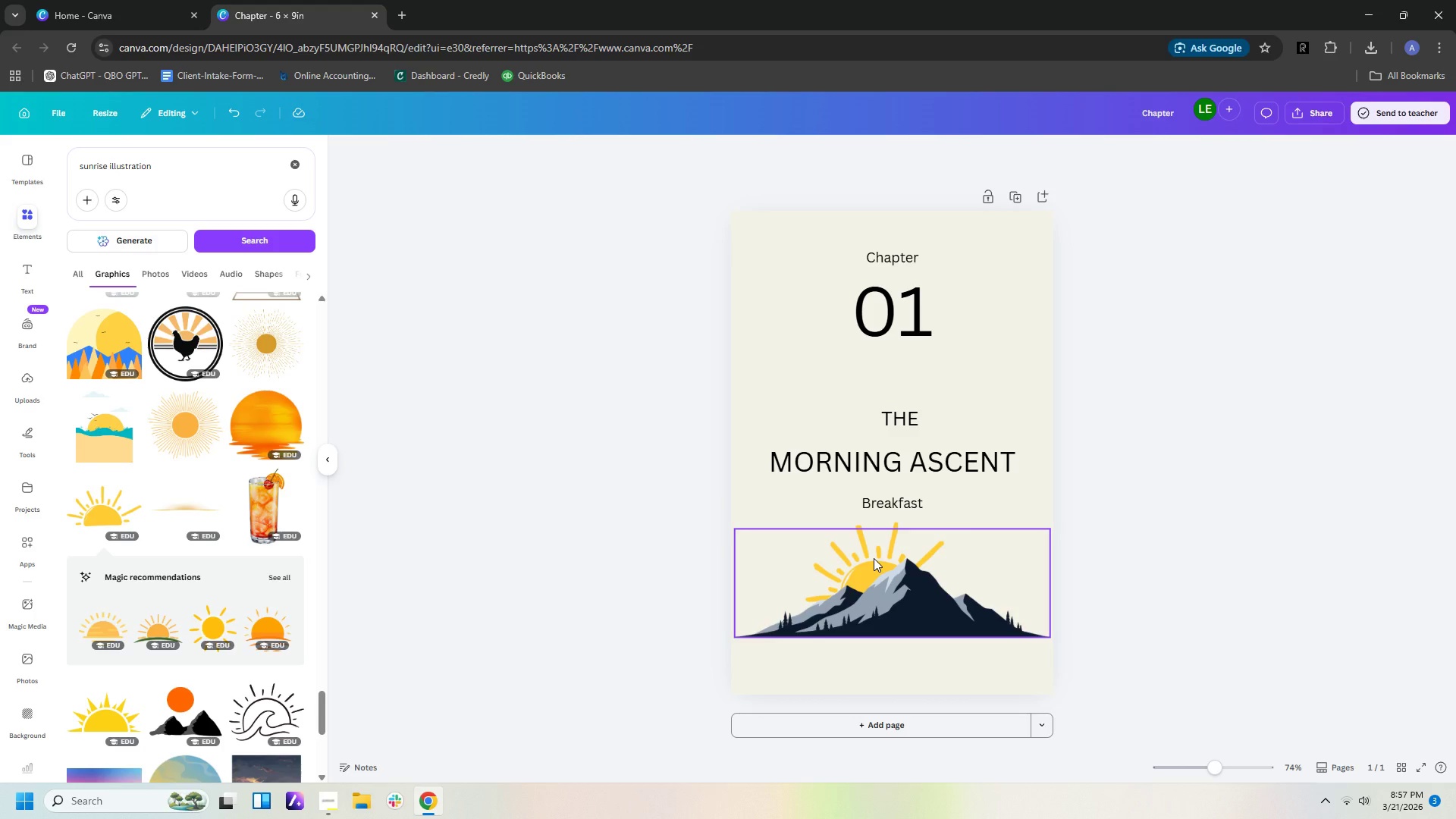 
left_click_drag(start_coordinate=[874, 558], to_coordinate=[877, 569])
 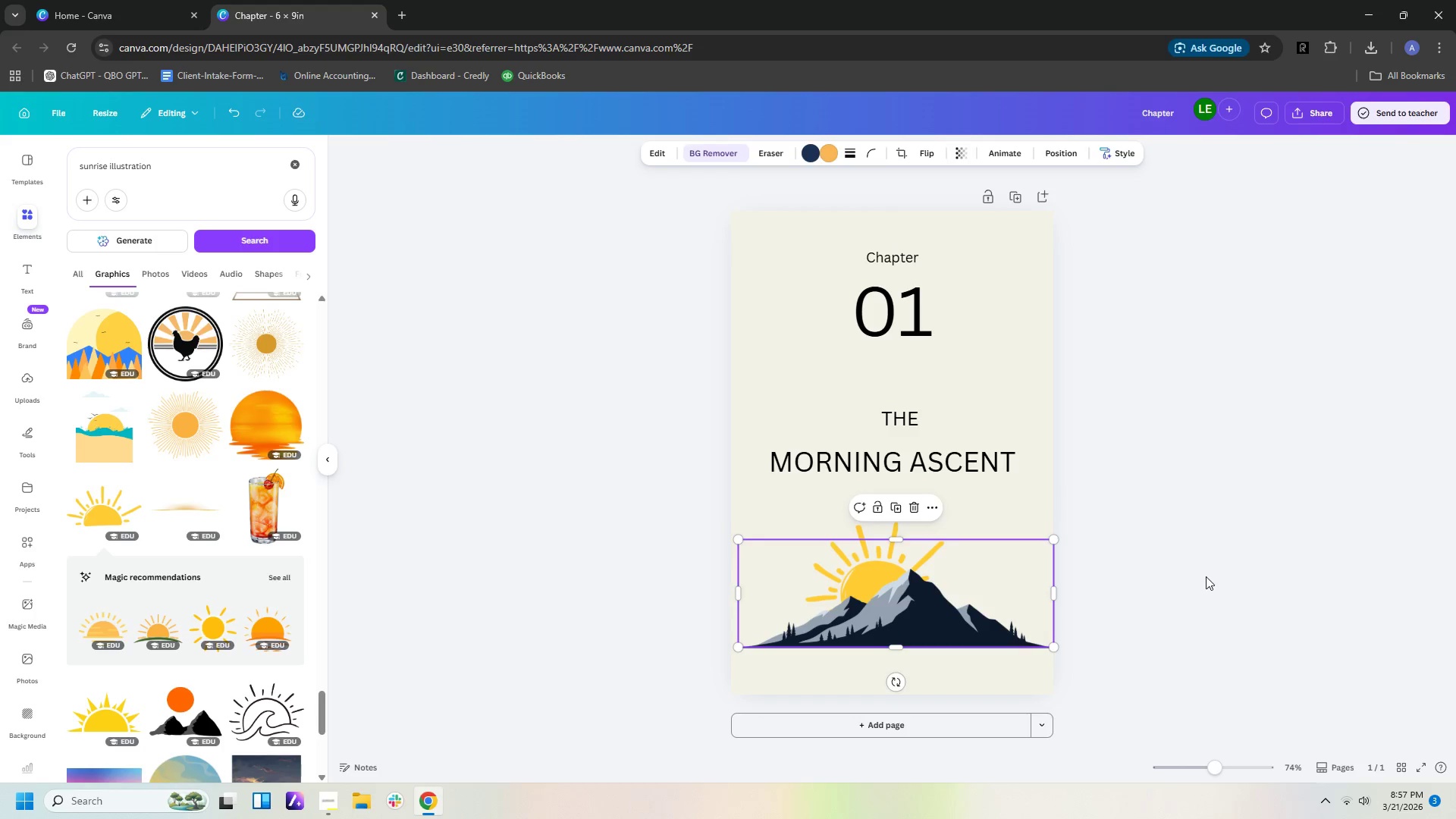 
left_click([1206, 576])
 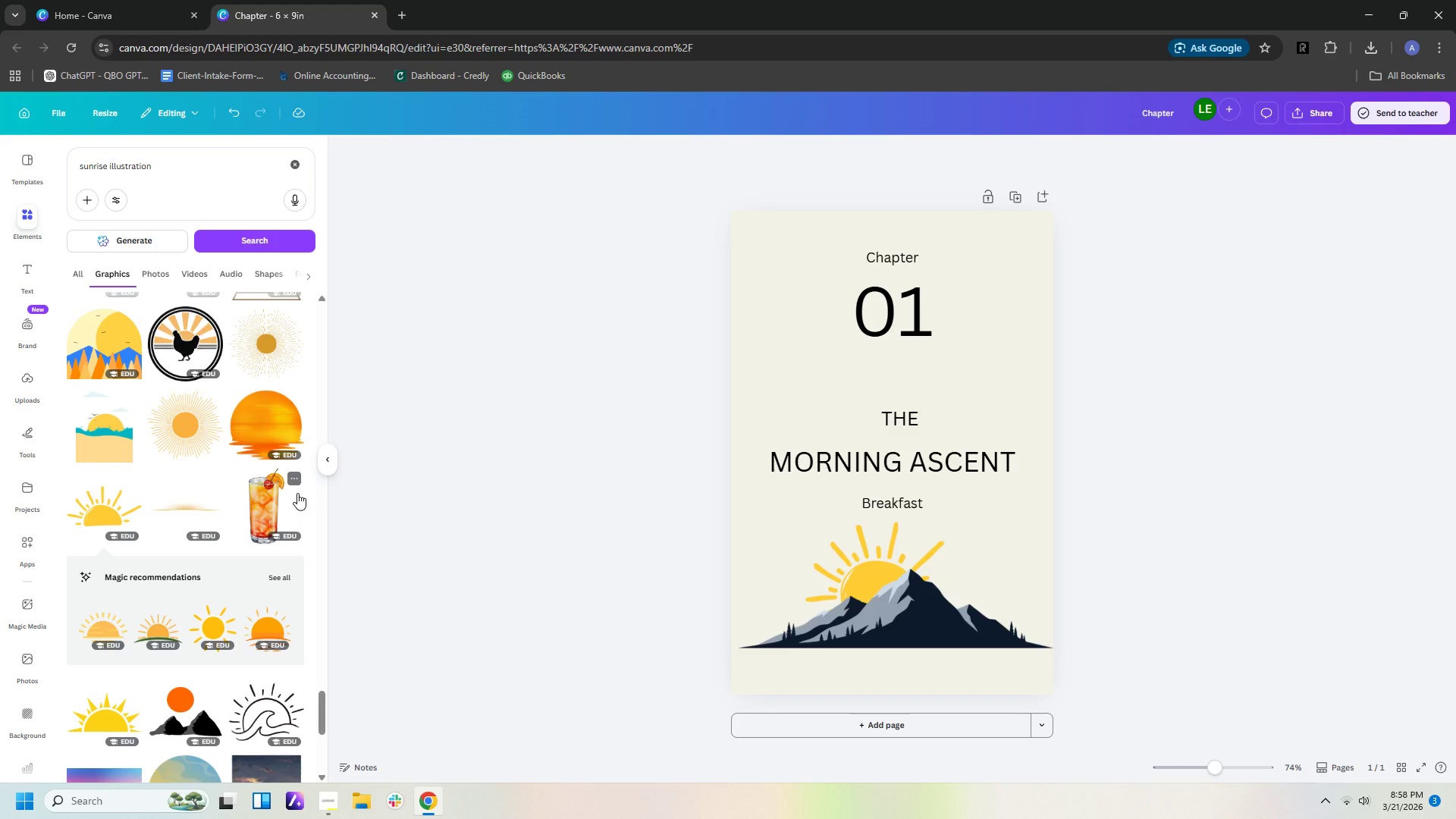 
wait(15.28)
 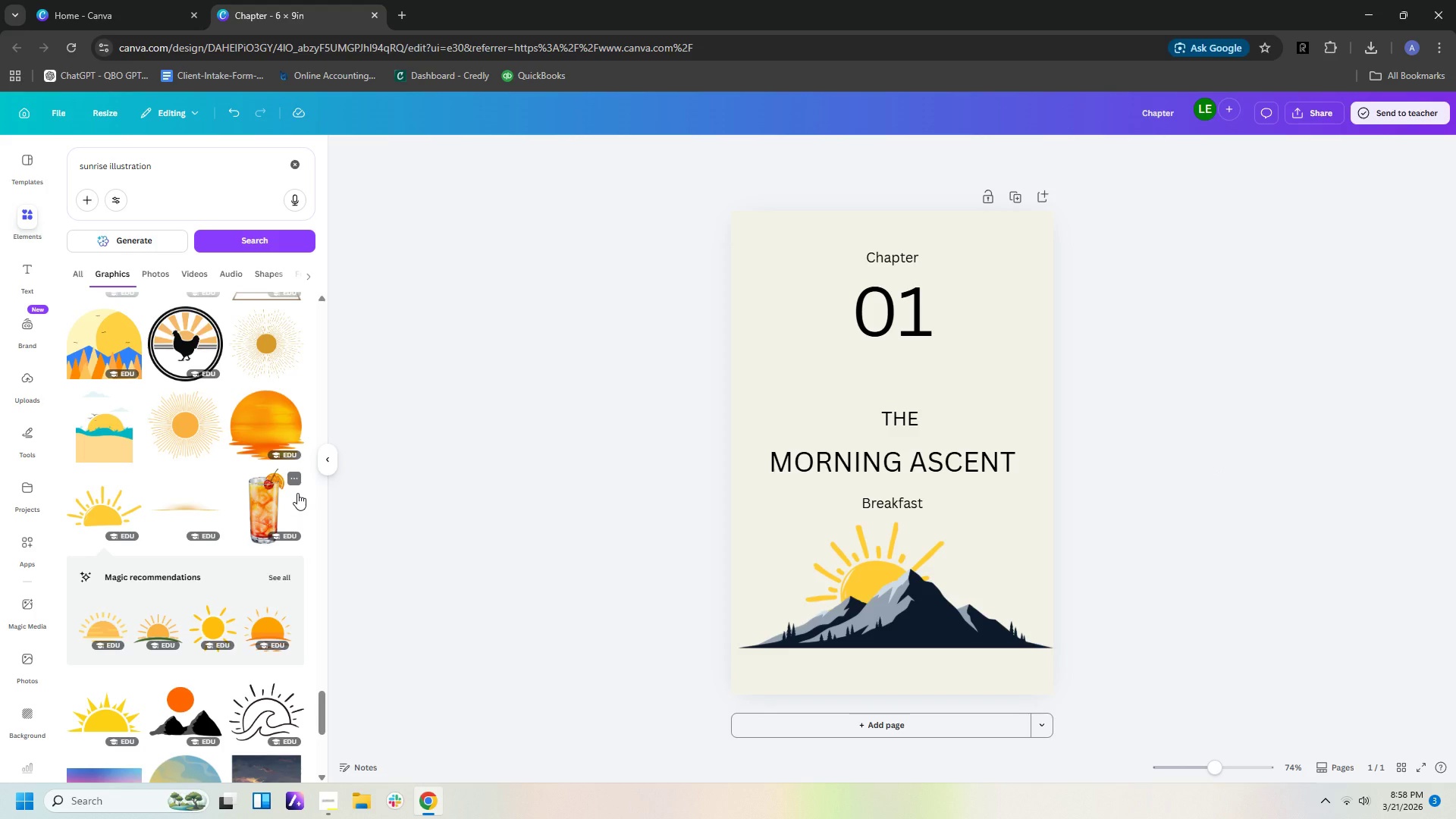 
left_click([899, 720])
 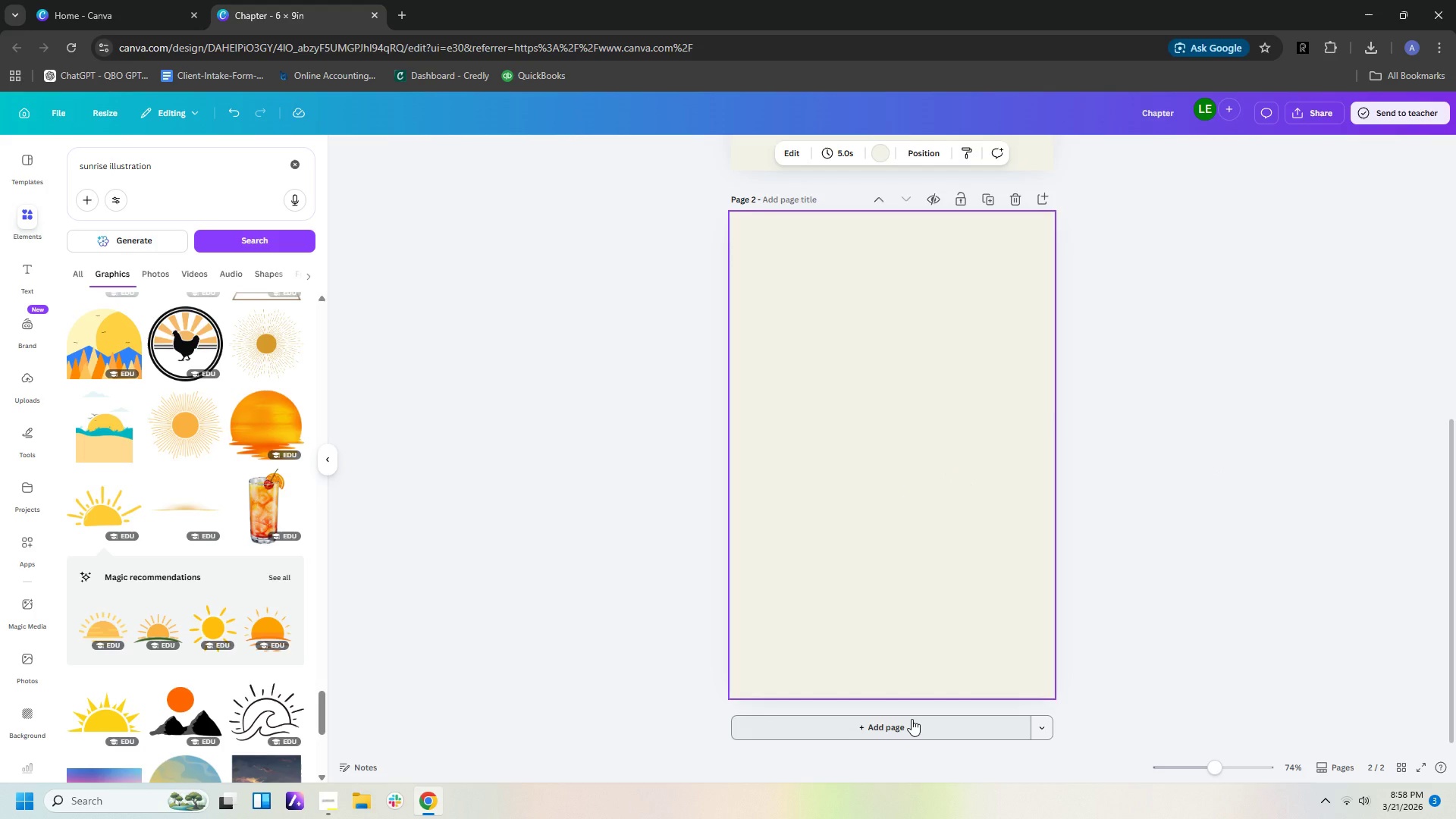 
wait(8.3)
 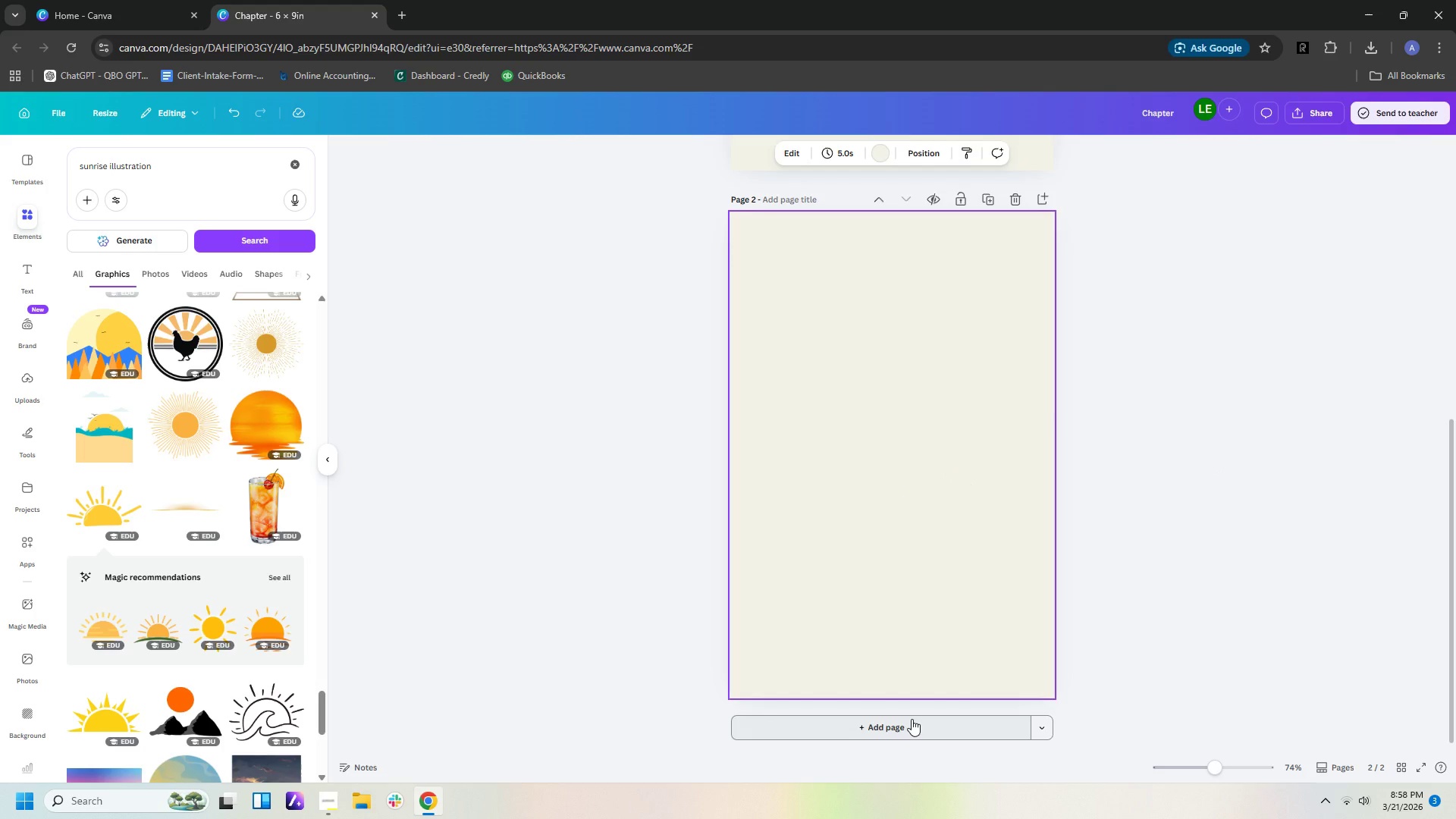 
scroll: coordinate [852, 676], scroll_direction: up, amount: 11.0
 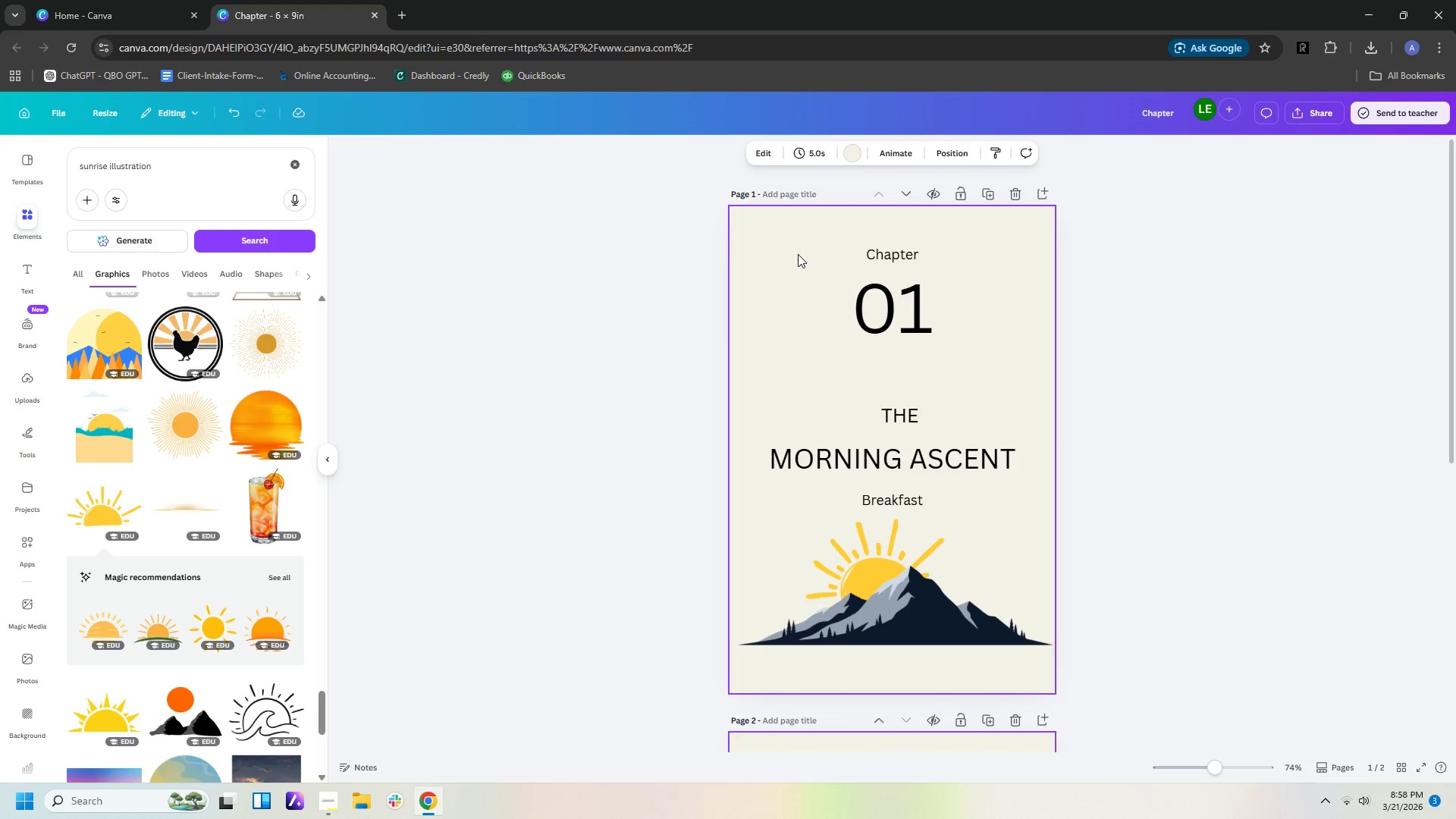 
left_click_drag(start_coordinate=[795, 243], to_coordinate=[977, 352])
 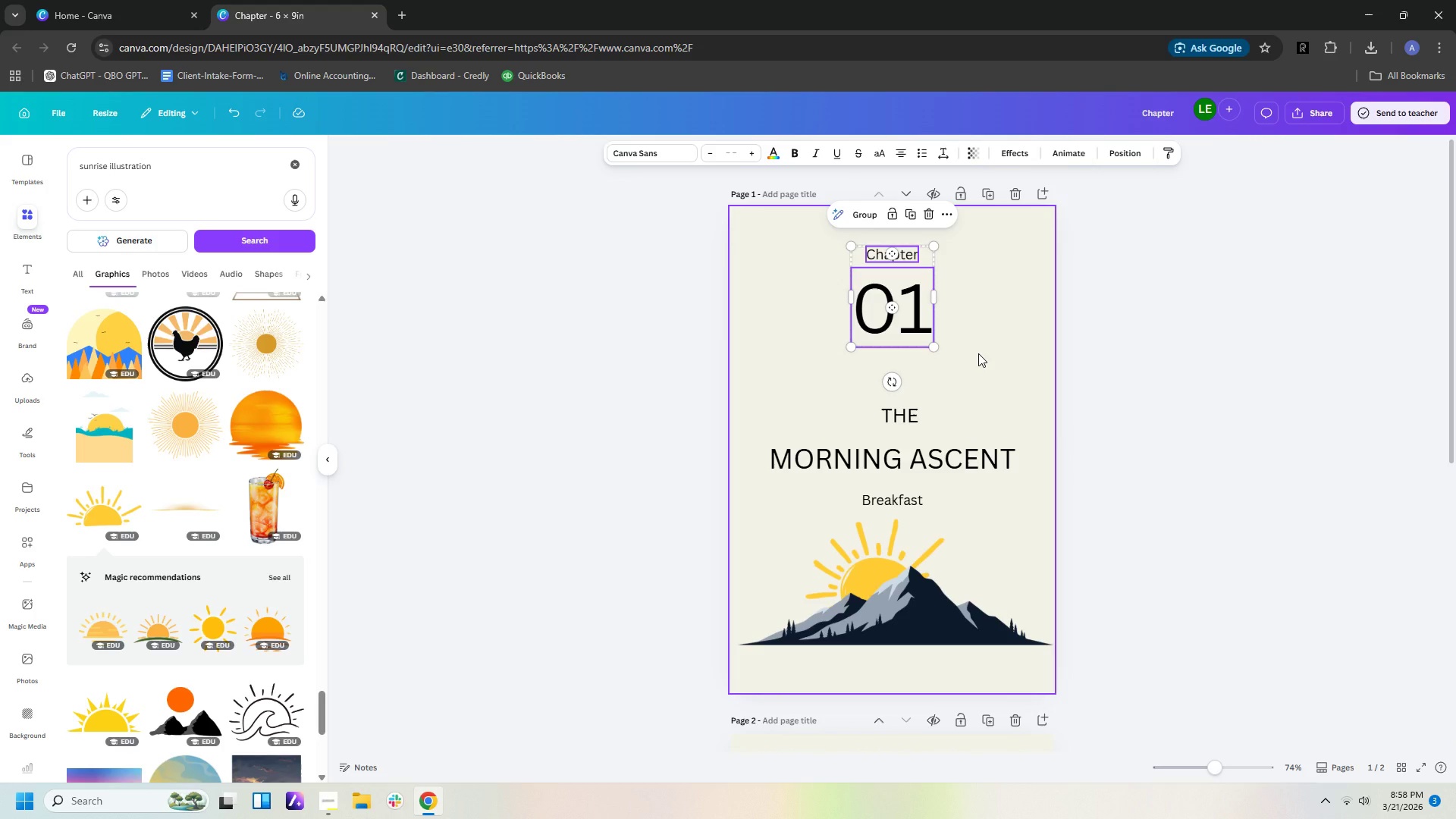 
key(Control+C)
 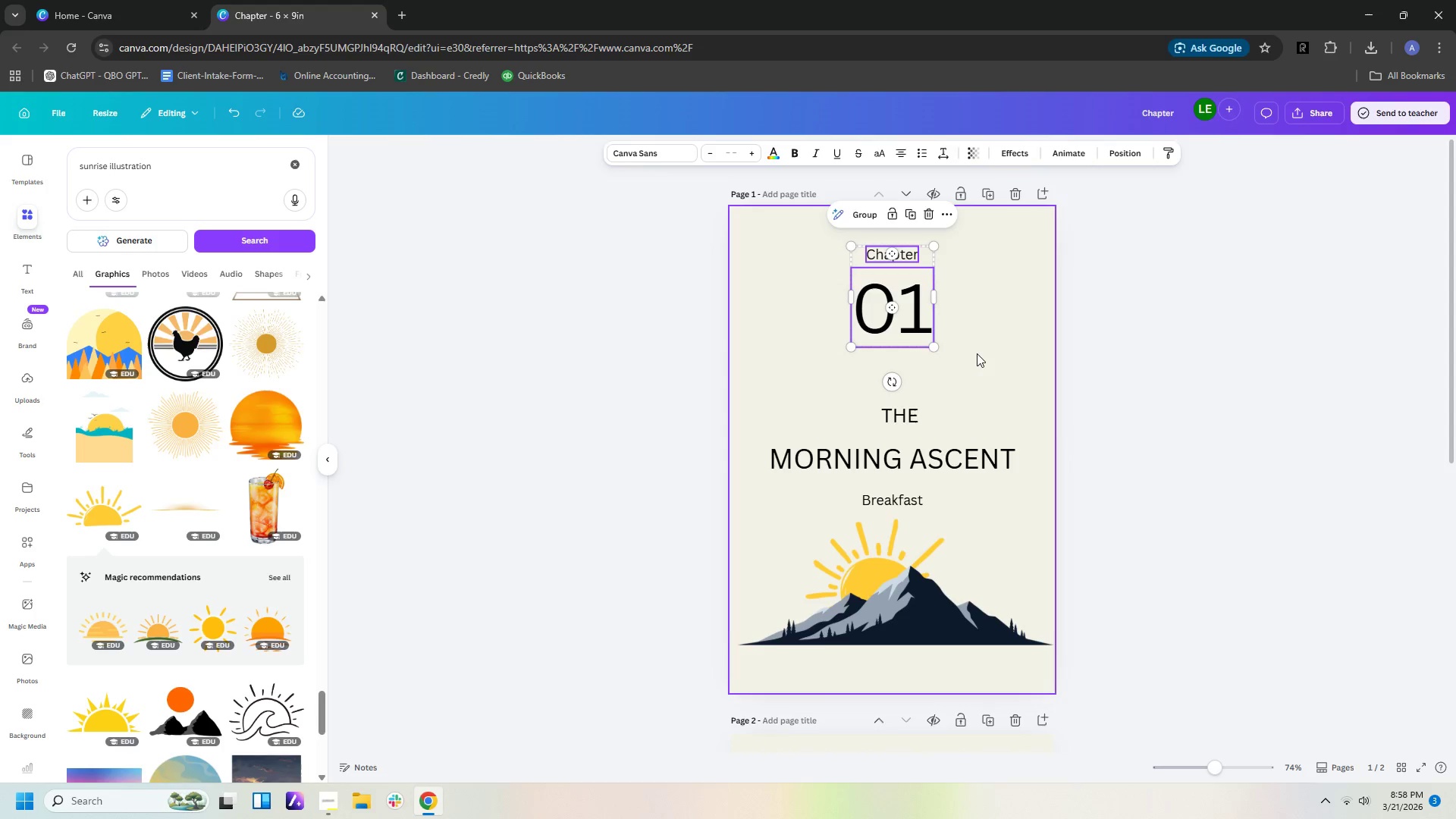 
left_click([948, 388])
 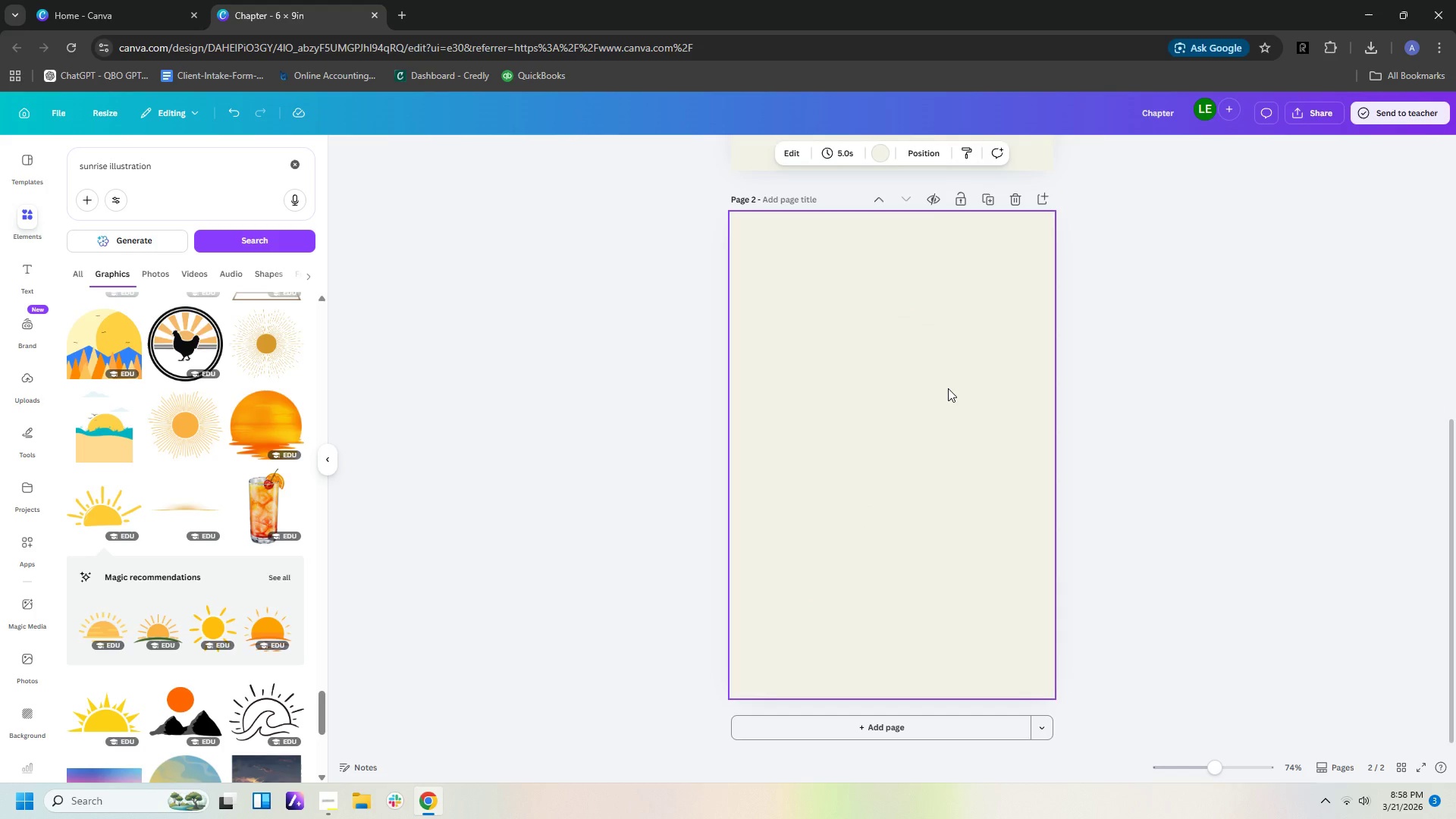 
scroll: coordinate [979, 432], scroll_direction: down, amount: 7.0
 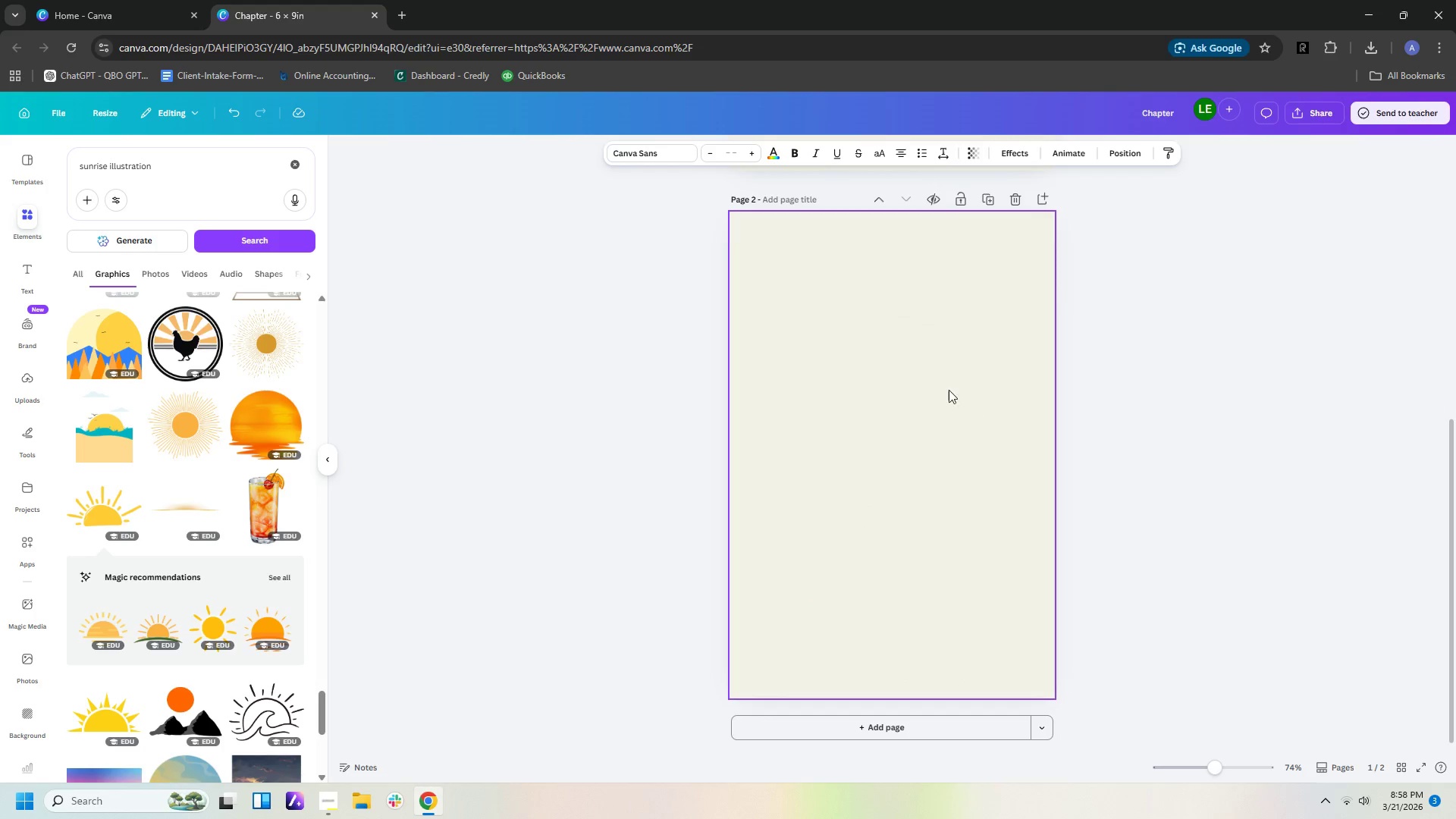 
key(Control+V)
 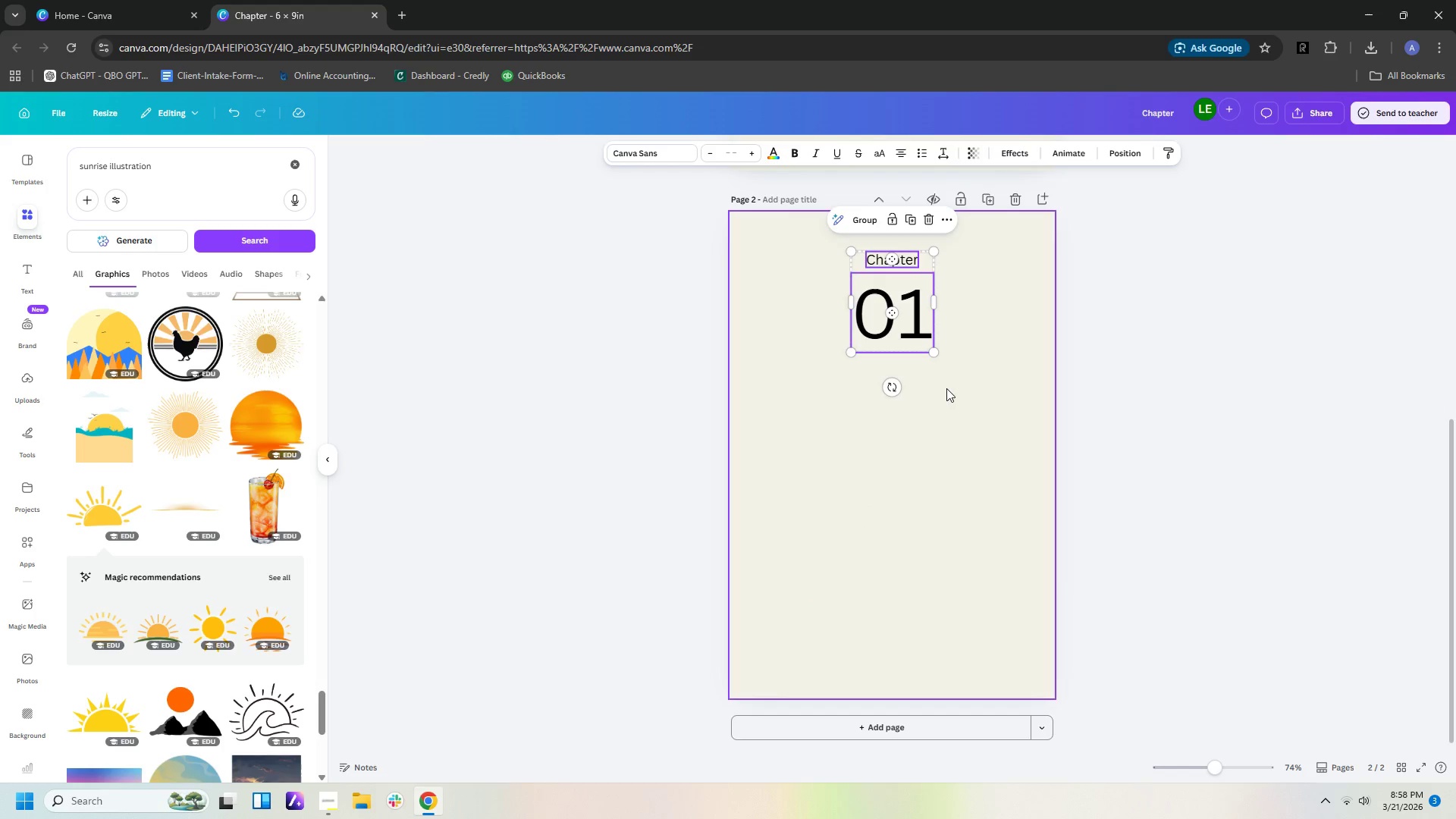 
left_click([957, 454])
 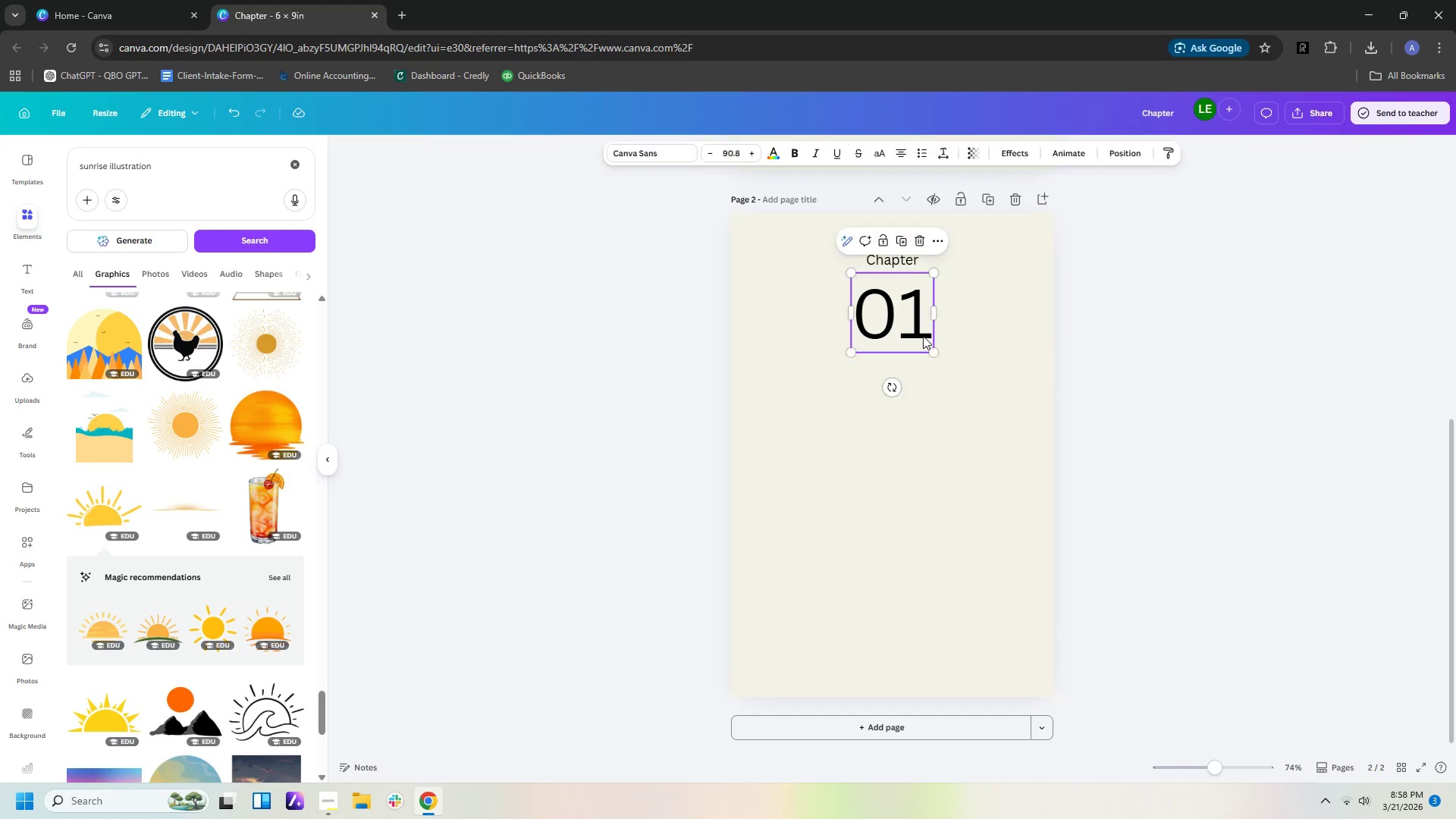 
double_click([923, 336])
 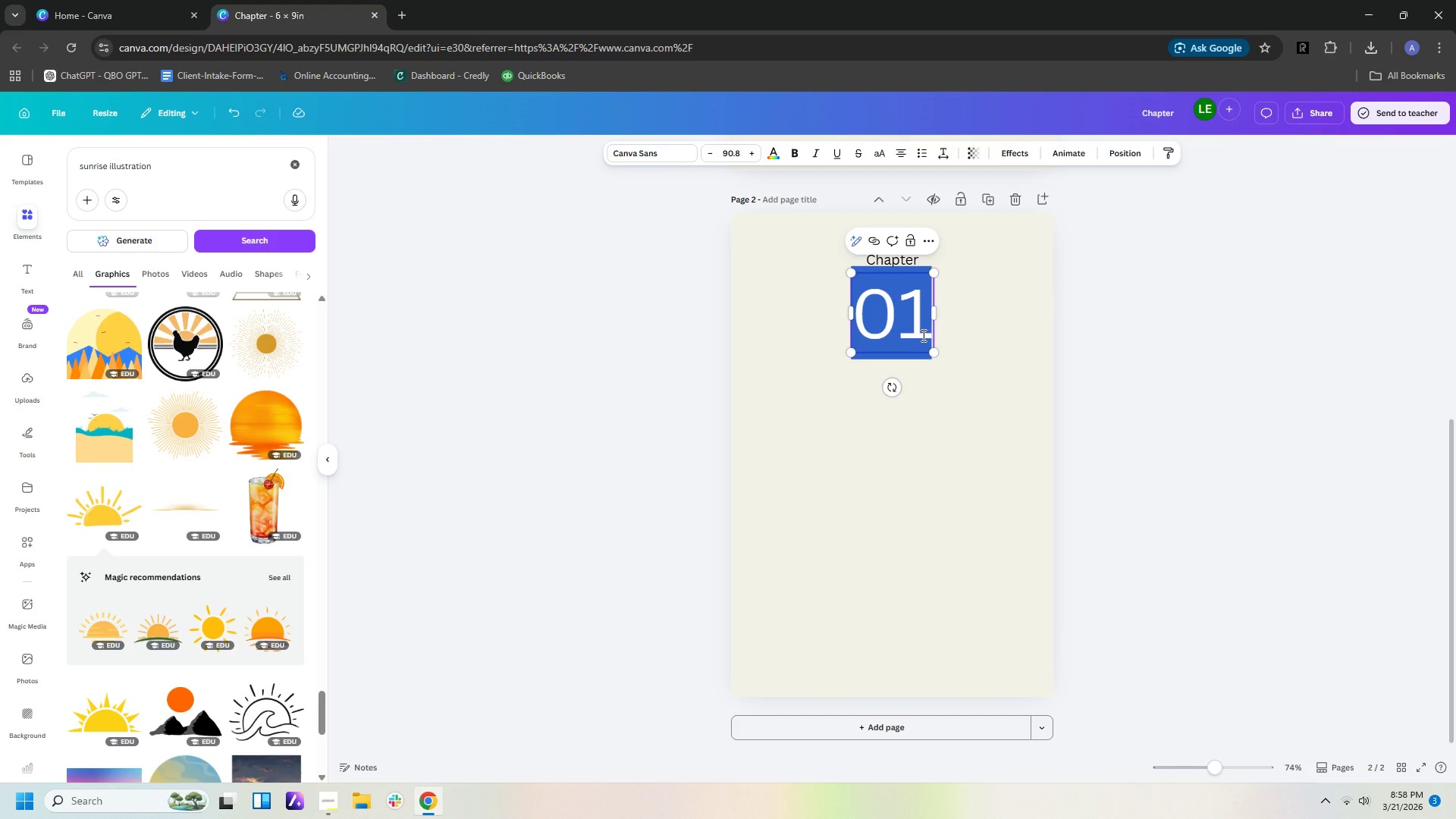 
key(ArrowRight)
 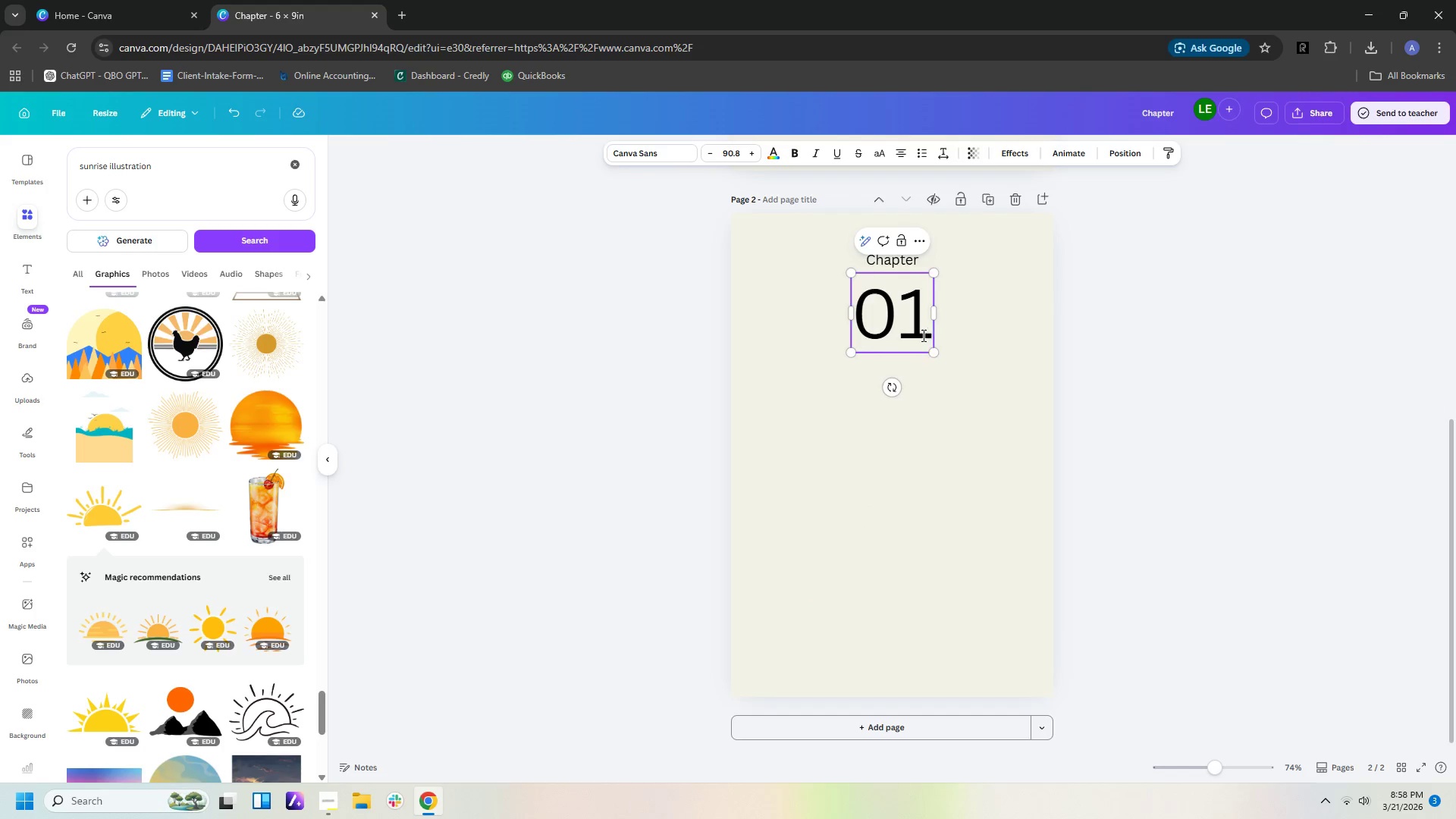 
key(Backspace)
 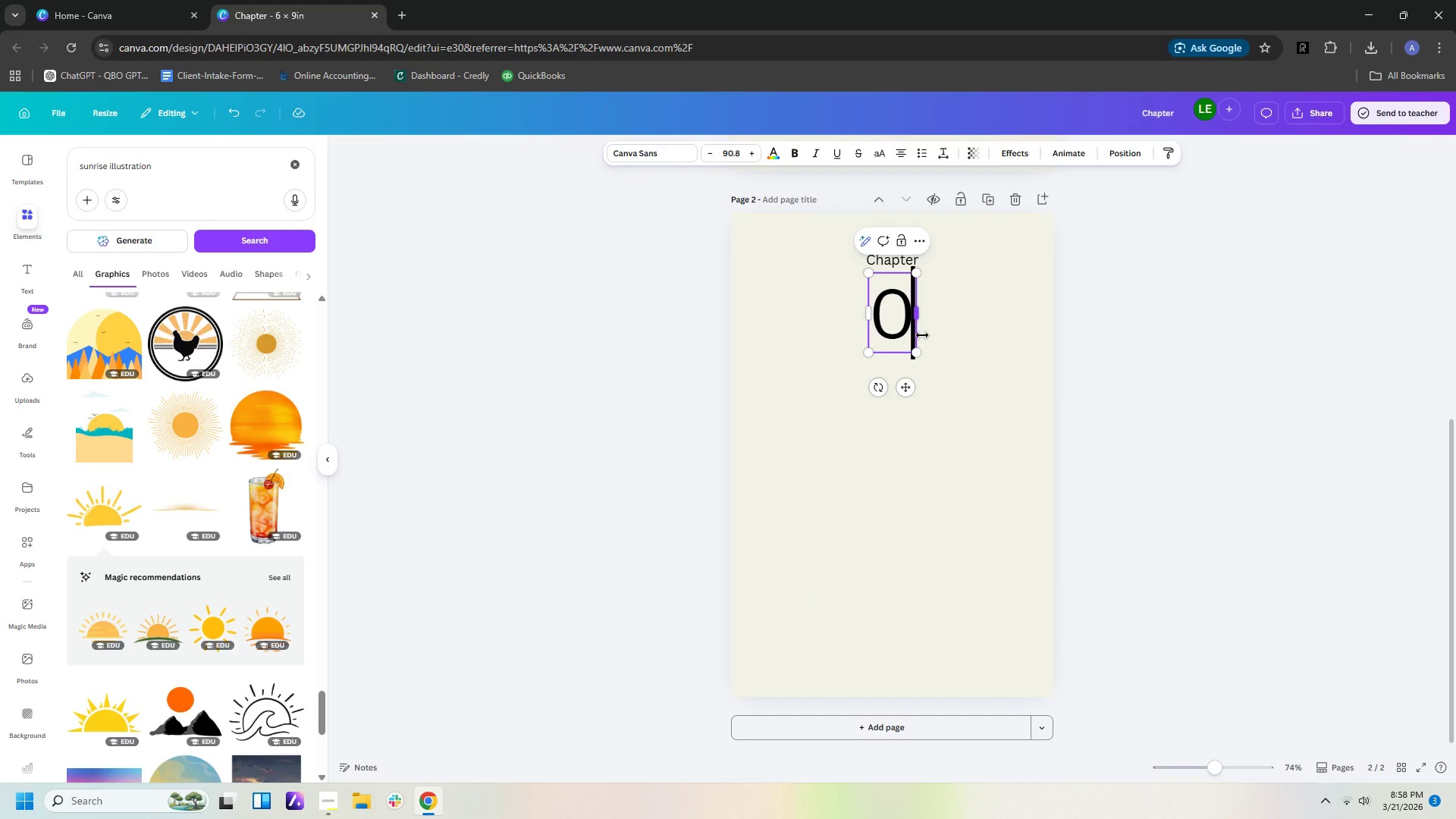 
key(2)
 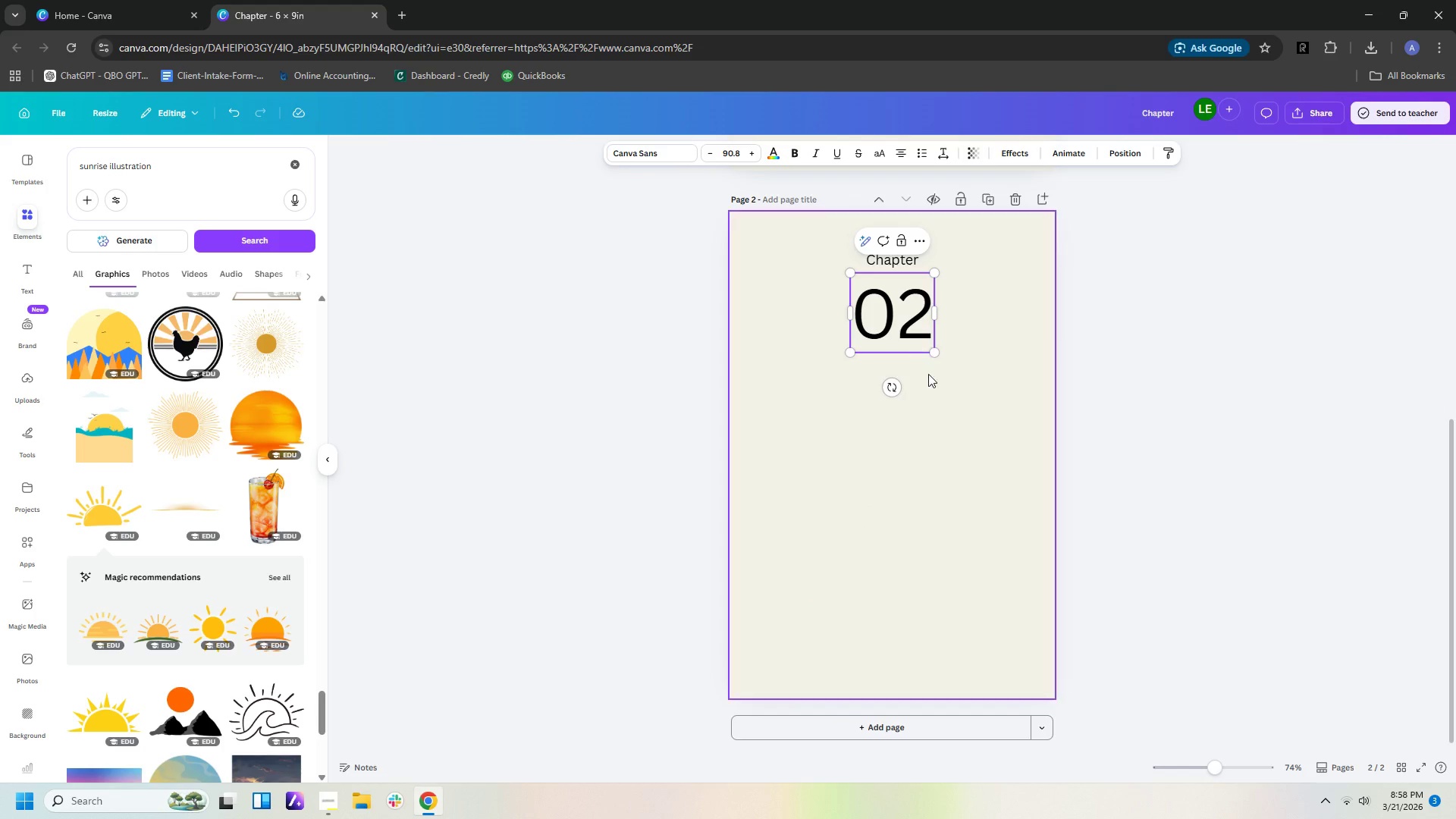 
left_click([954, 435])
 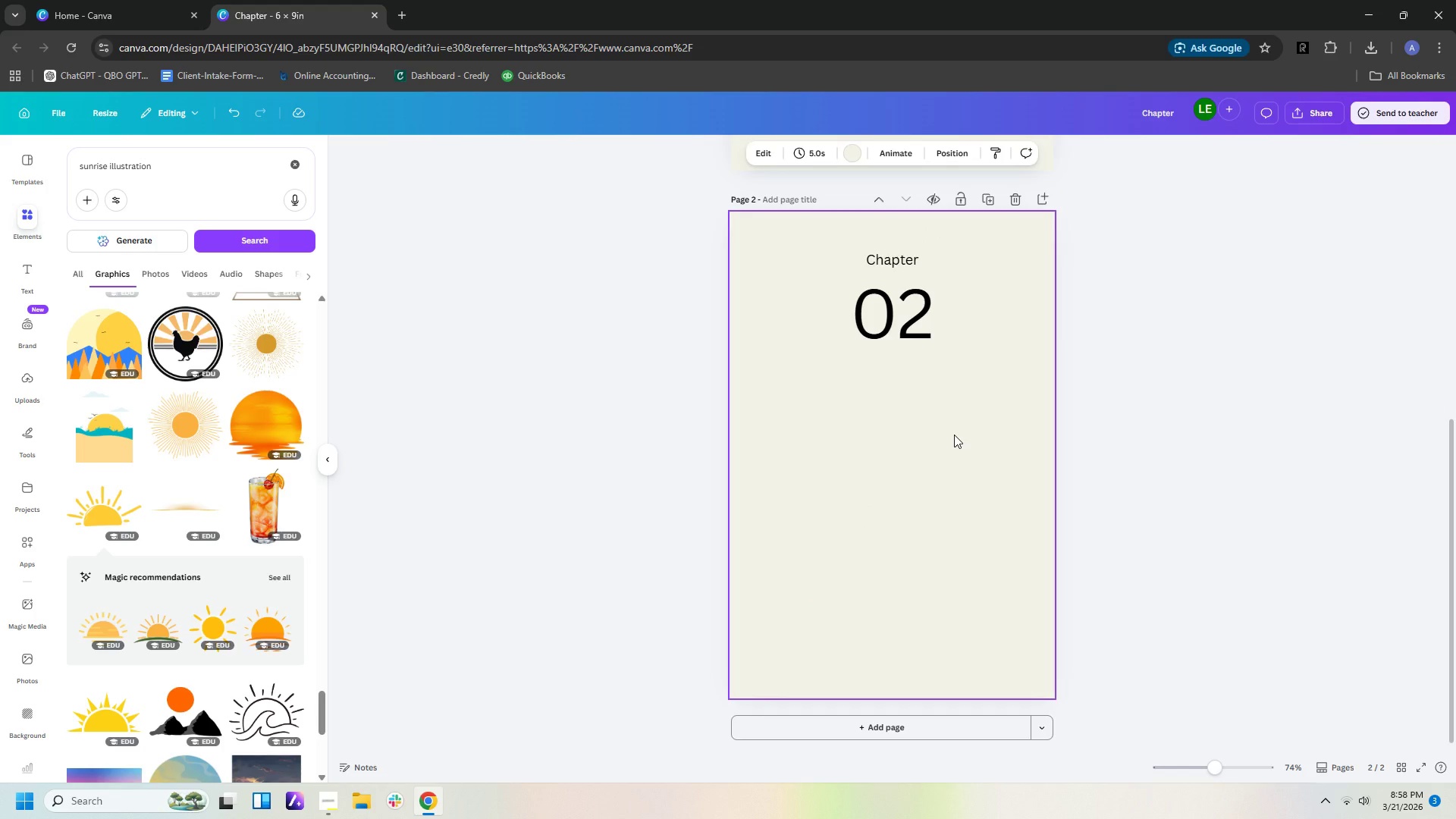 
wait(8.78)
 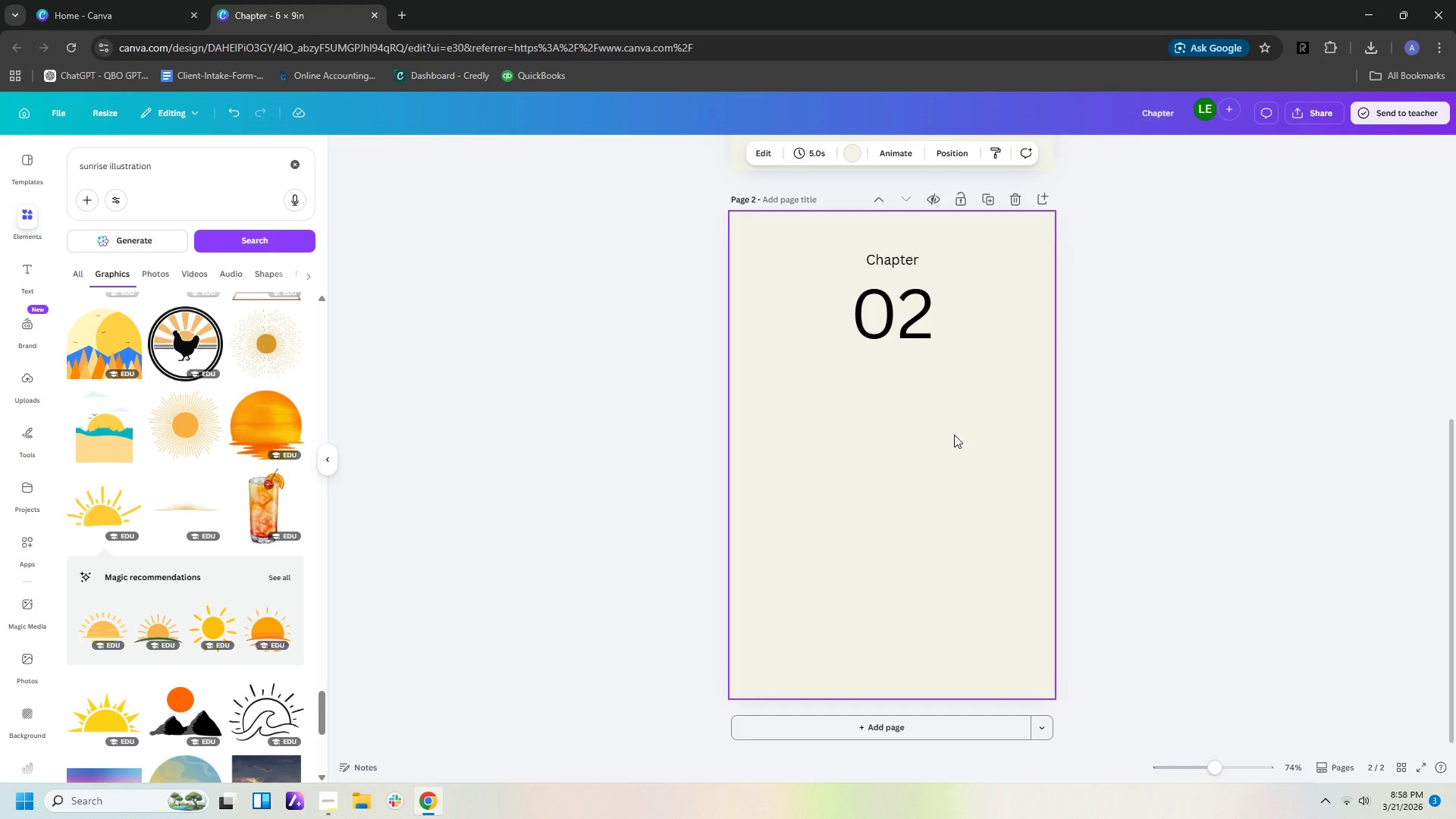 
scroll: coordinate [711, 373], scroll_direction: up, amount: 4.0
 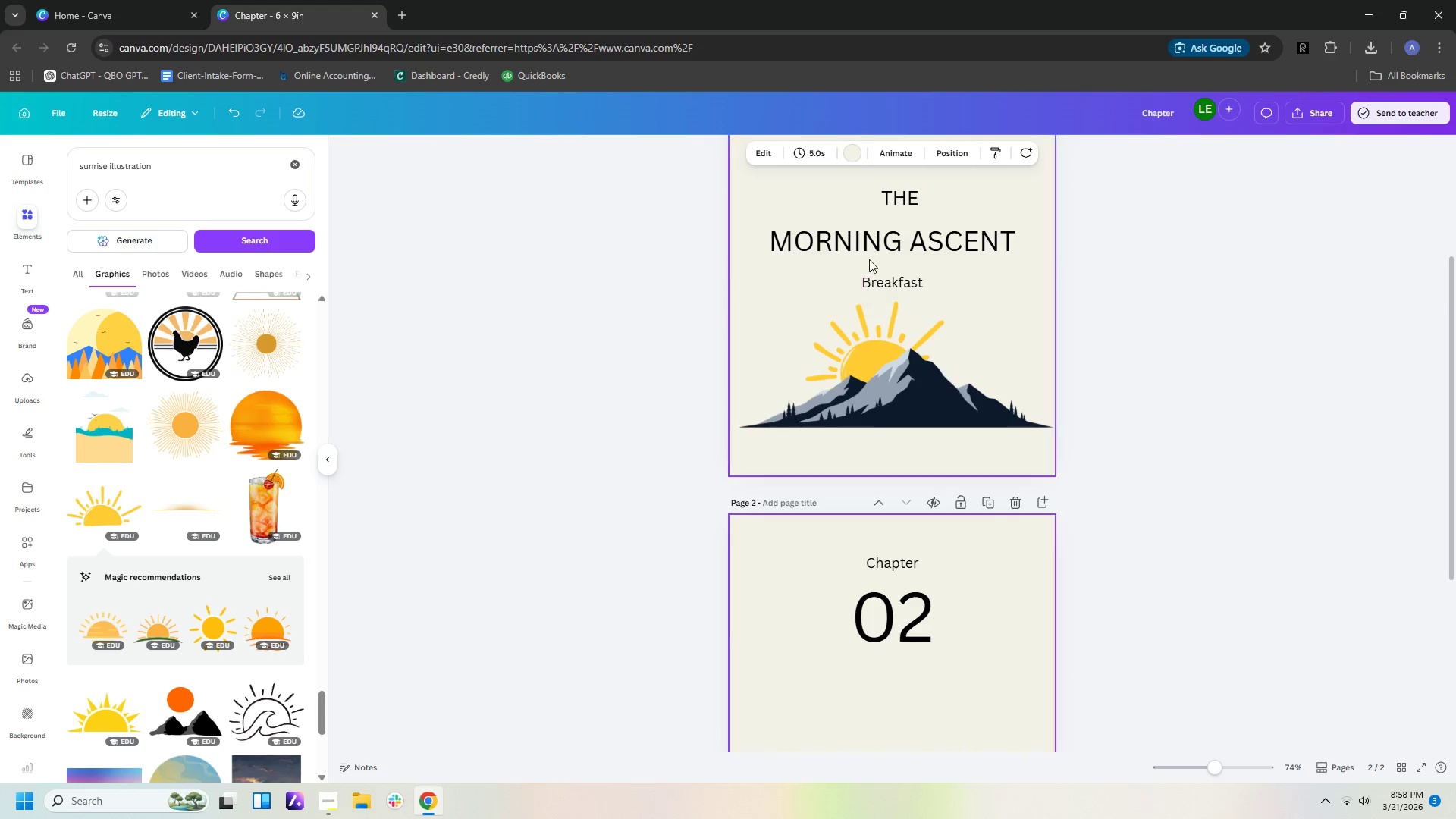 
left_click([871, 244])
 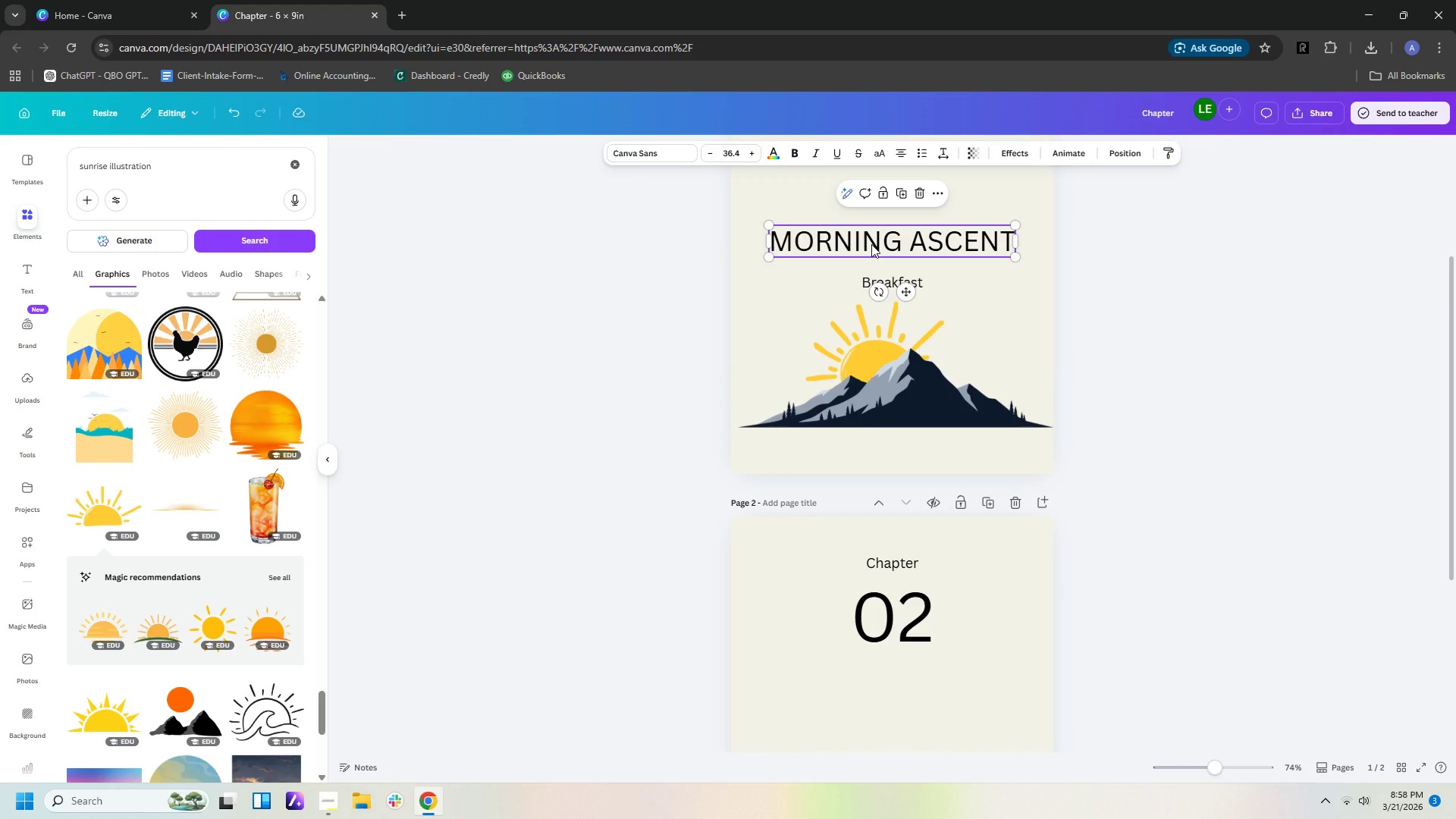 
key(Control+ControlLeft)
 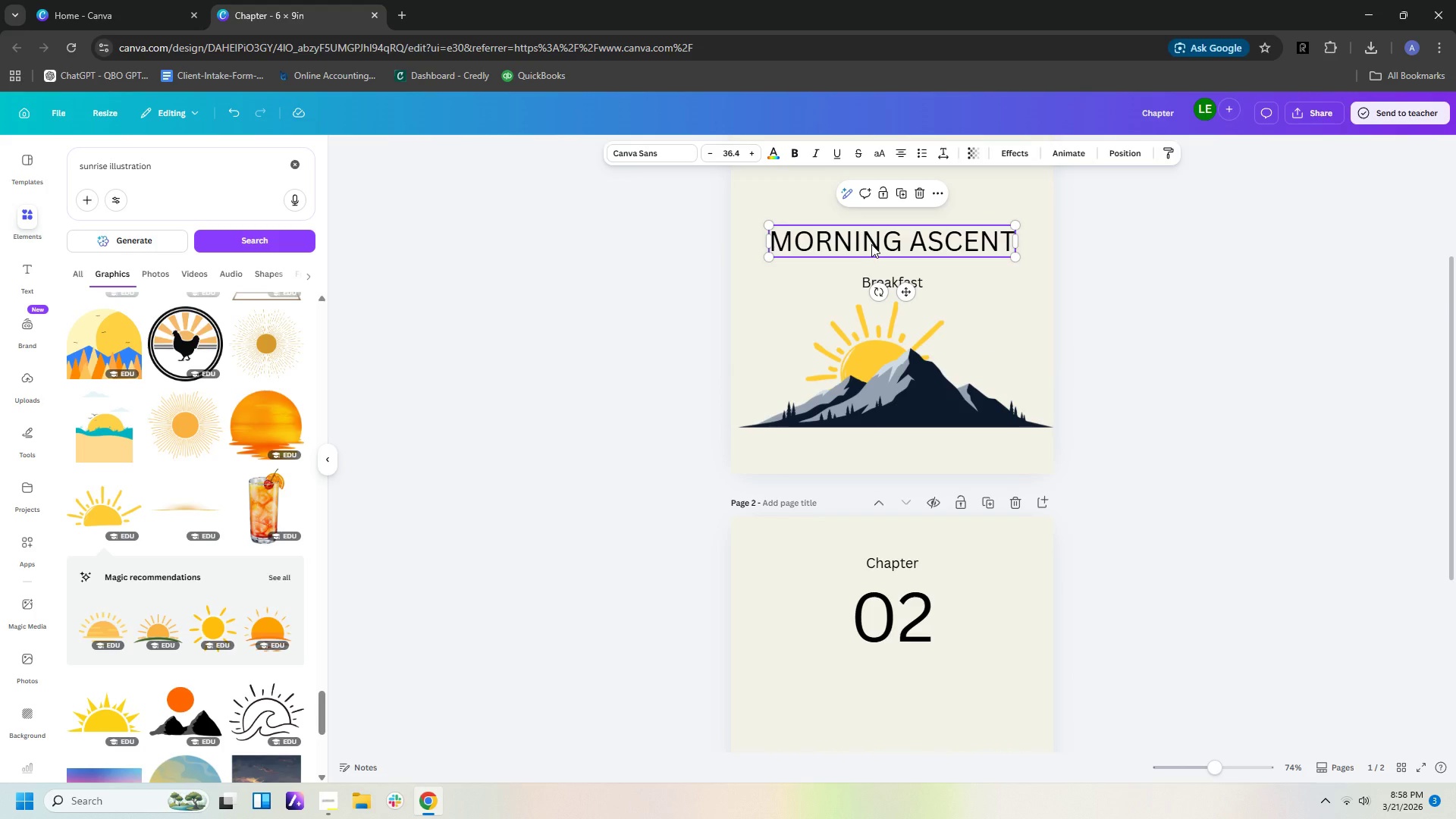 
key(Control+C)
 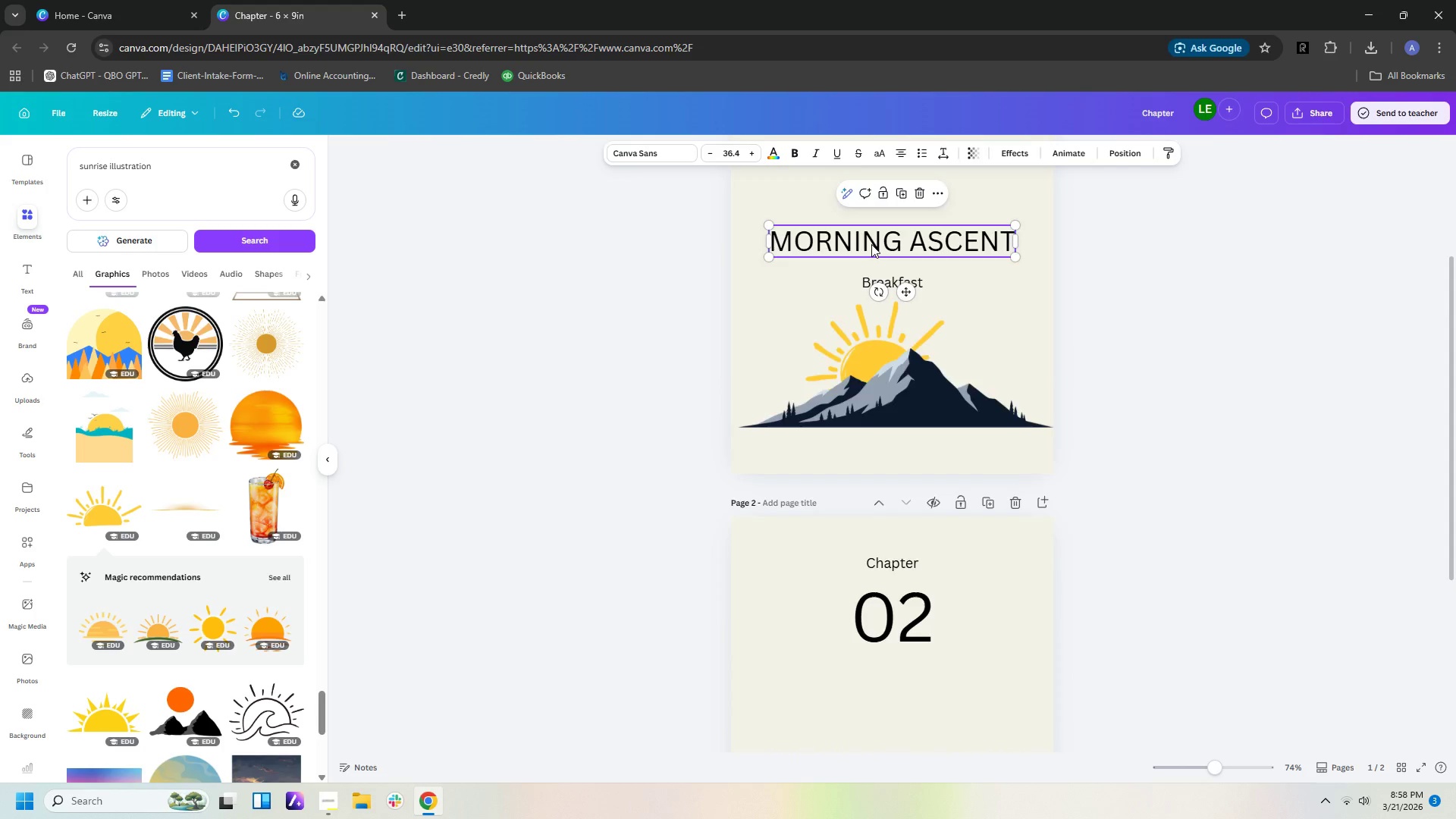 
left_click([955, 494])
 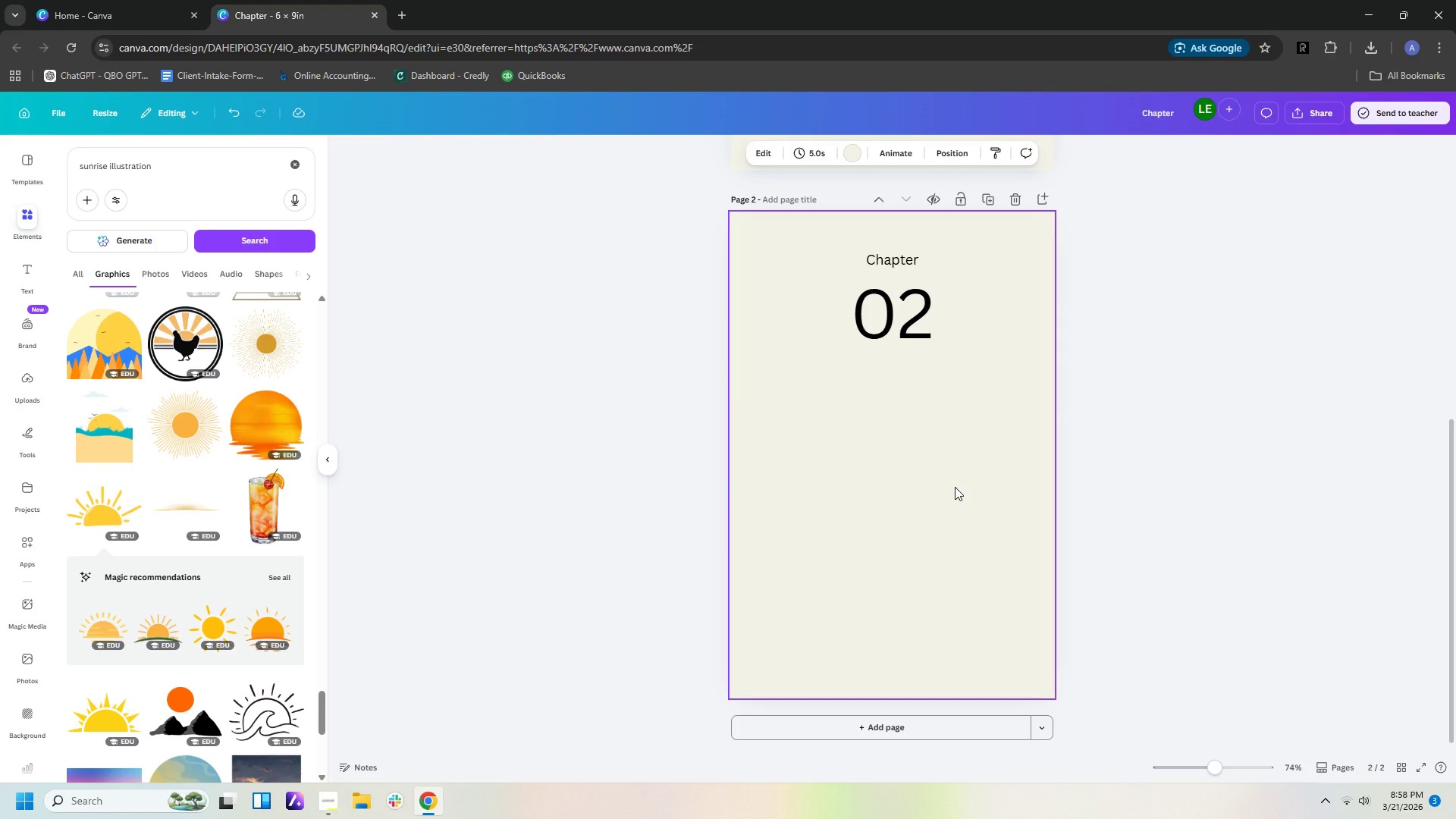 
scroll: coordinate [1005, 598], scroll_direction: down, amount: 8.0
 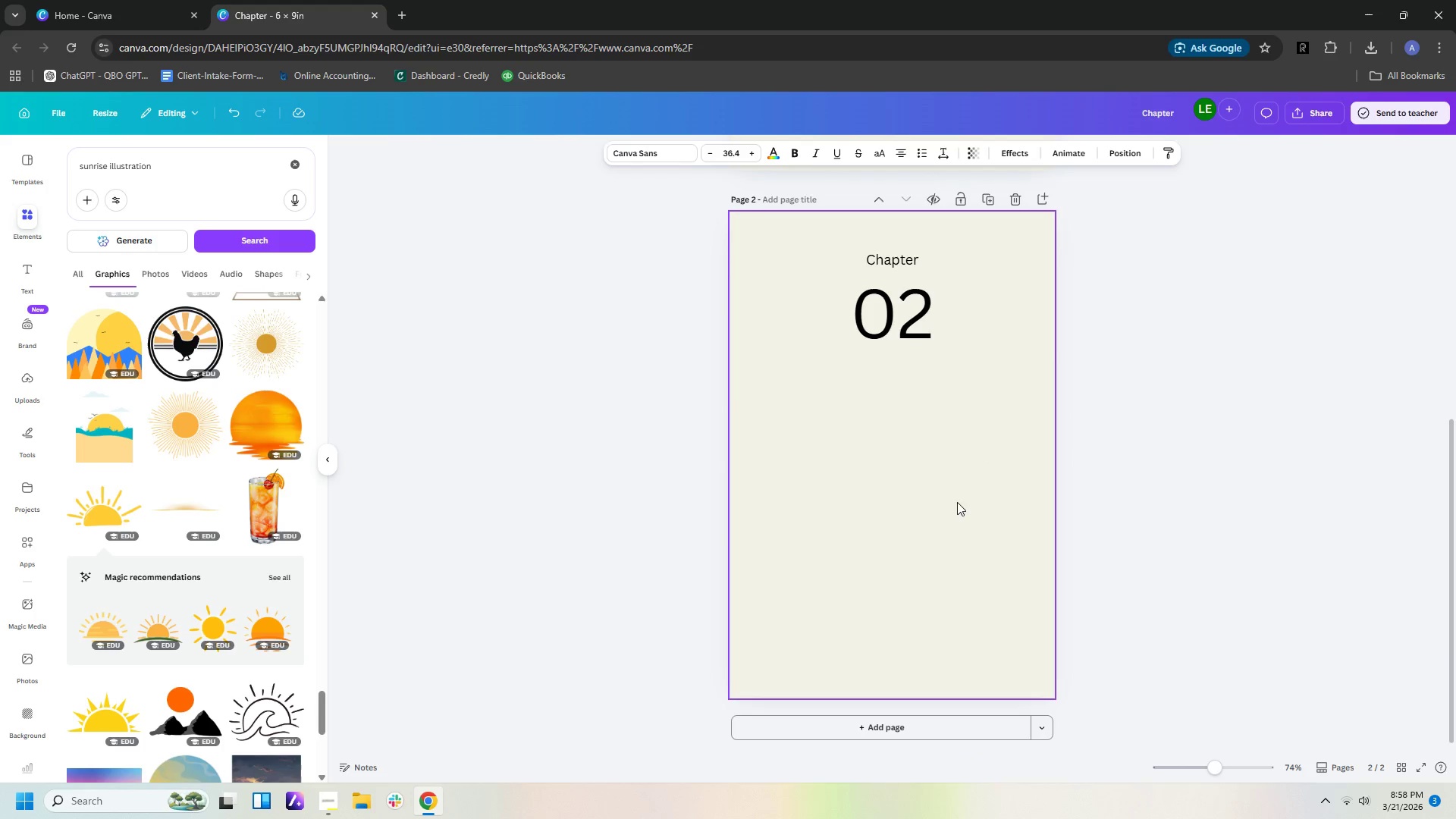 
key(Control+V)
 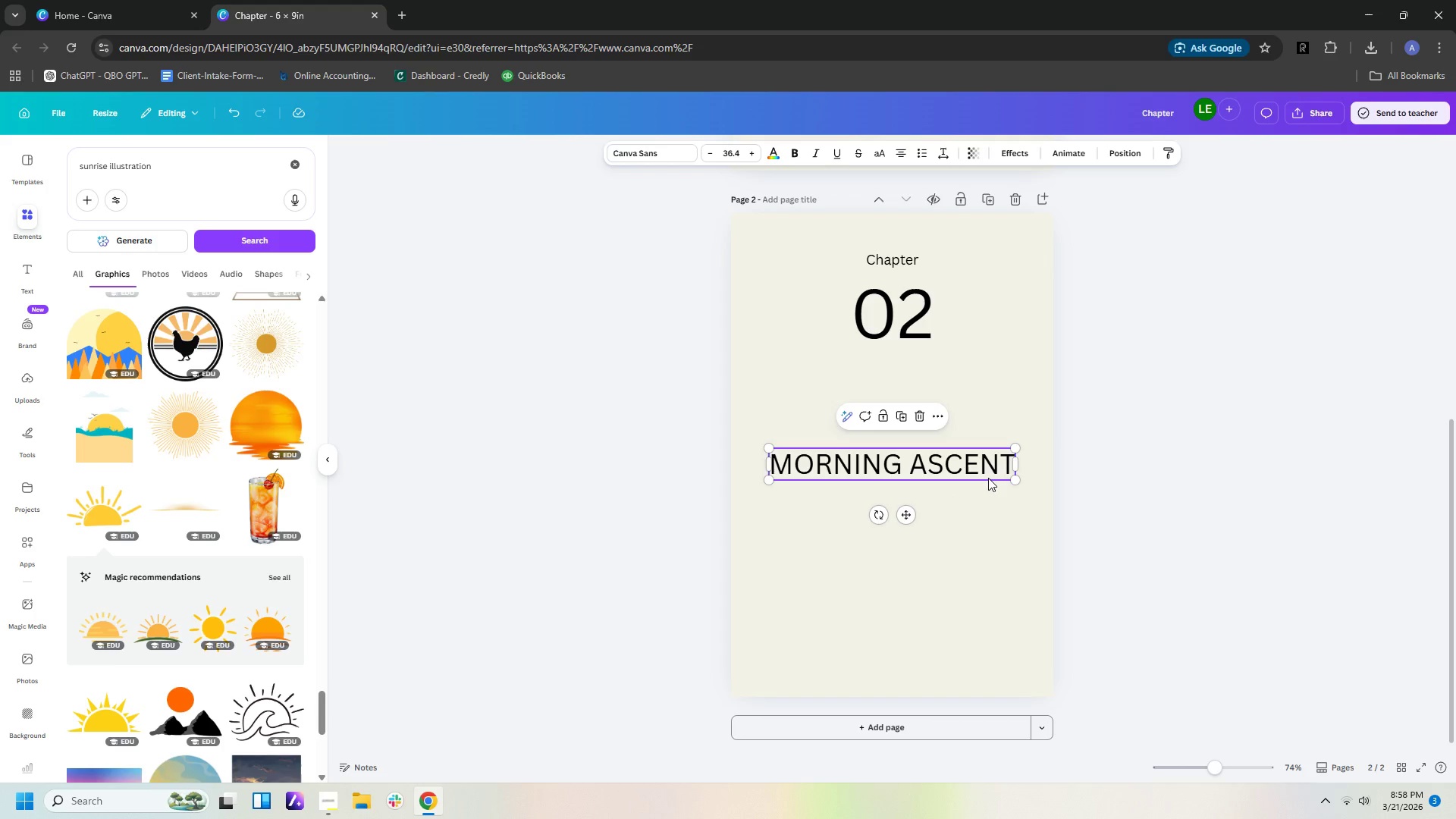 
double_click([988, 473])
 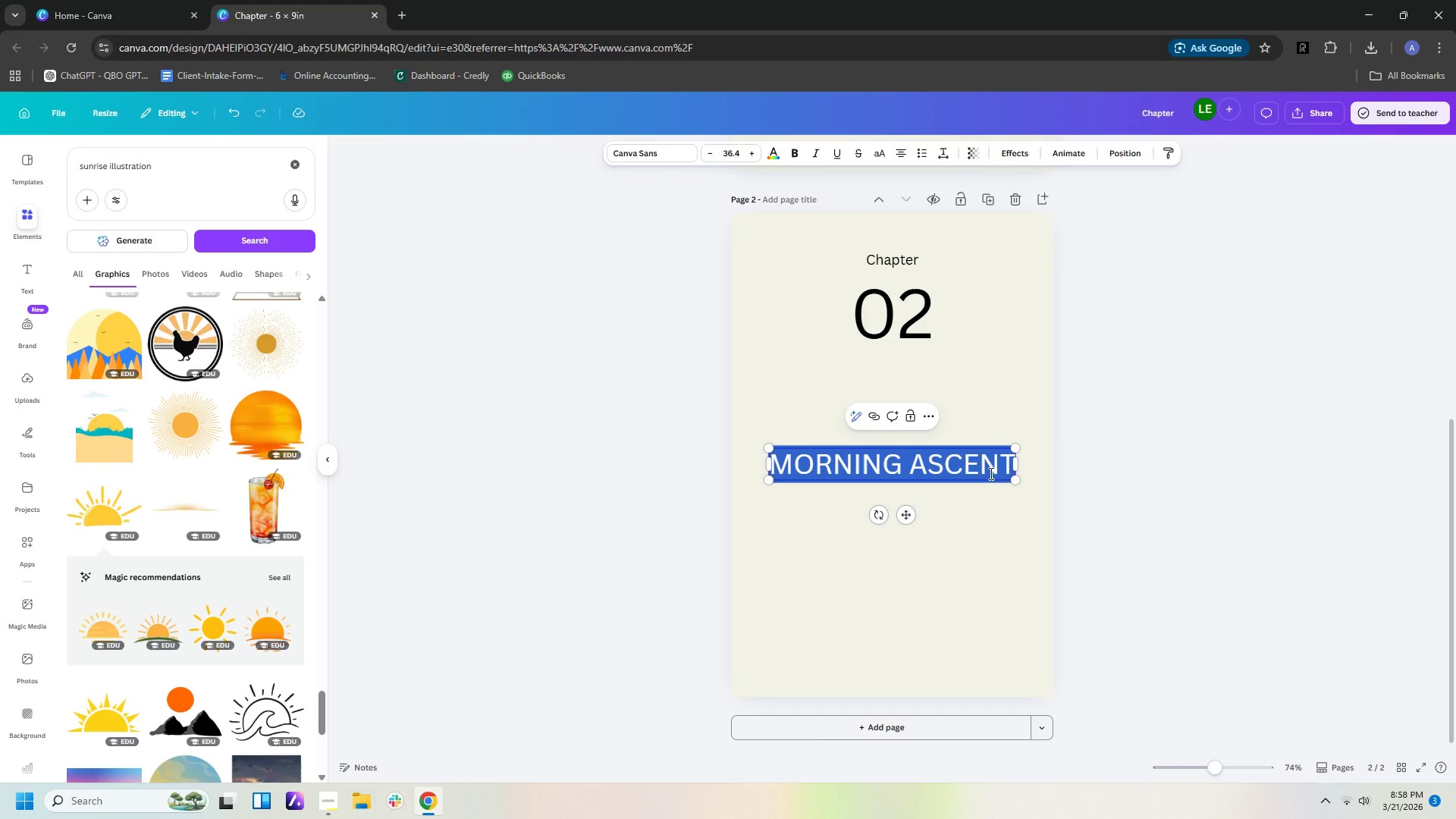 
type(TRAILSIE)
key(Backspace)
type(DE FUEL)
 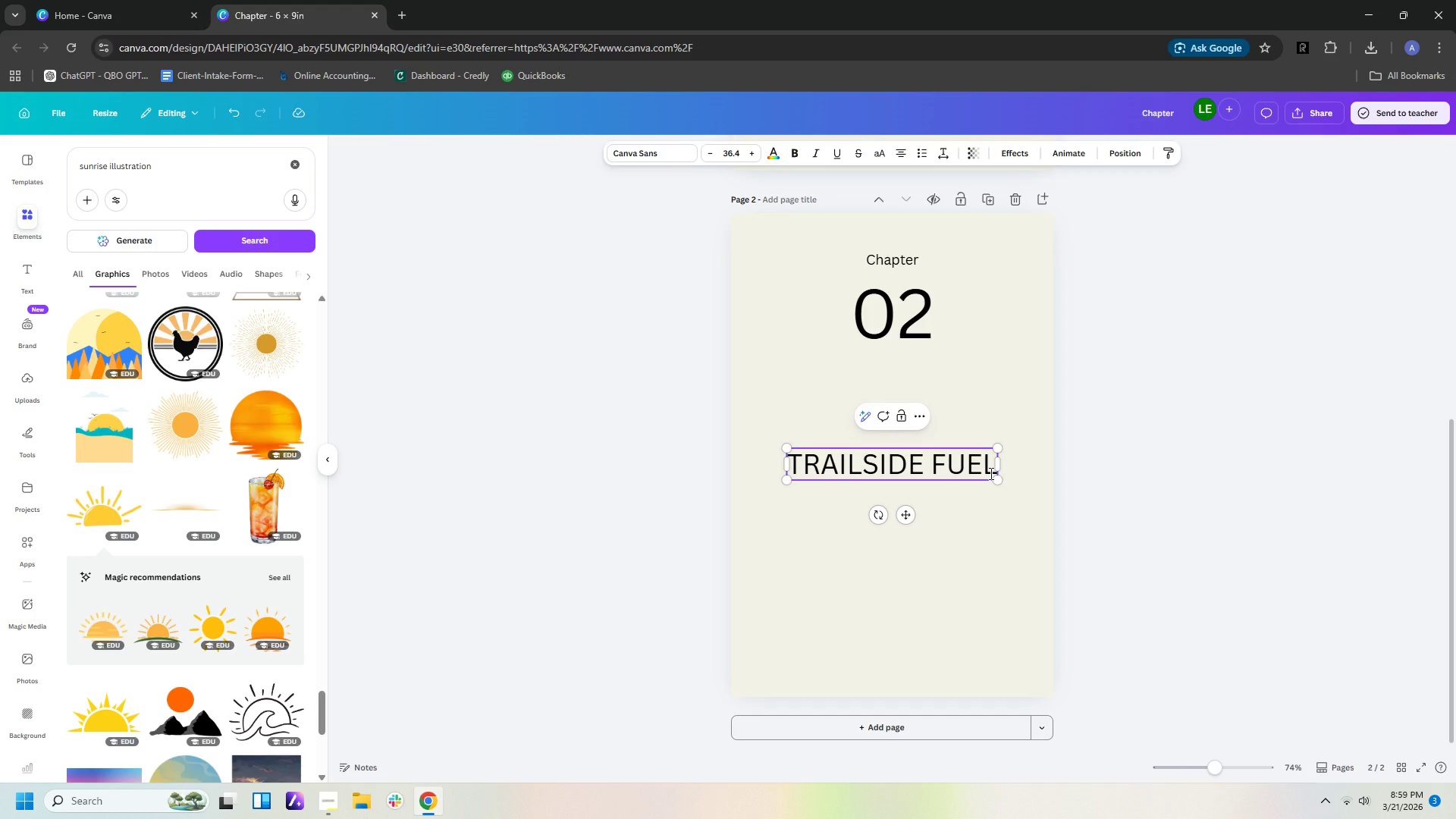 
wait(12.02)
 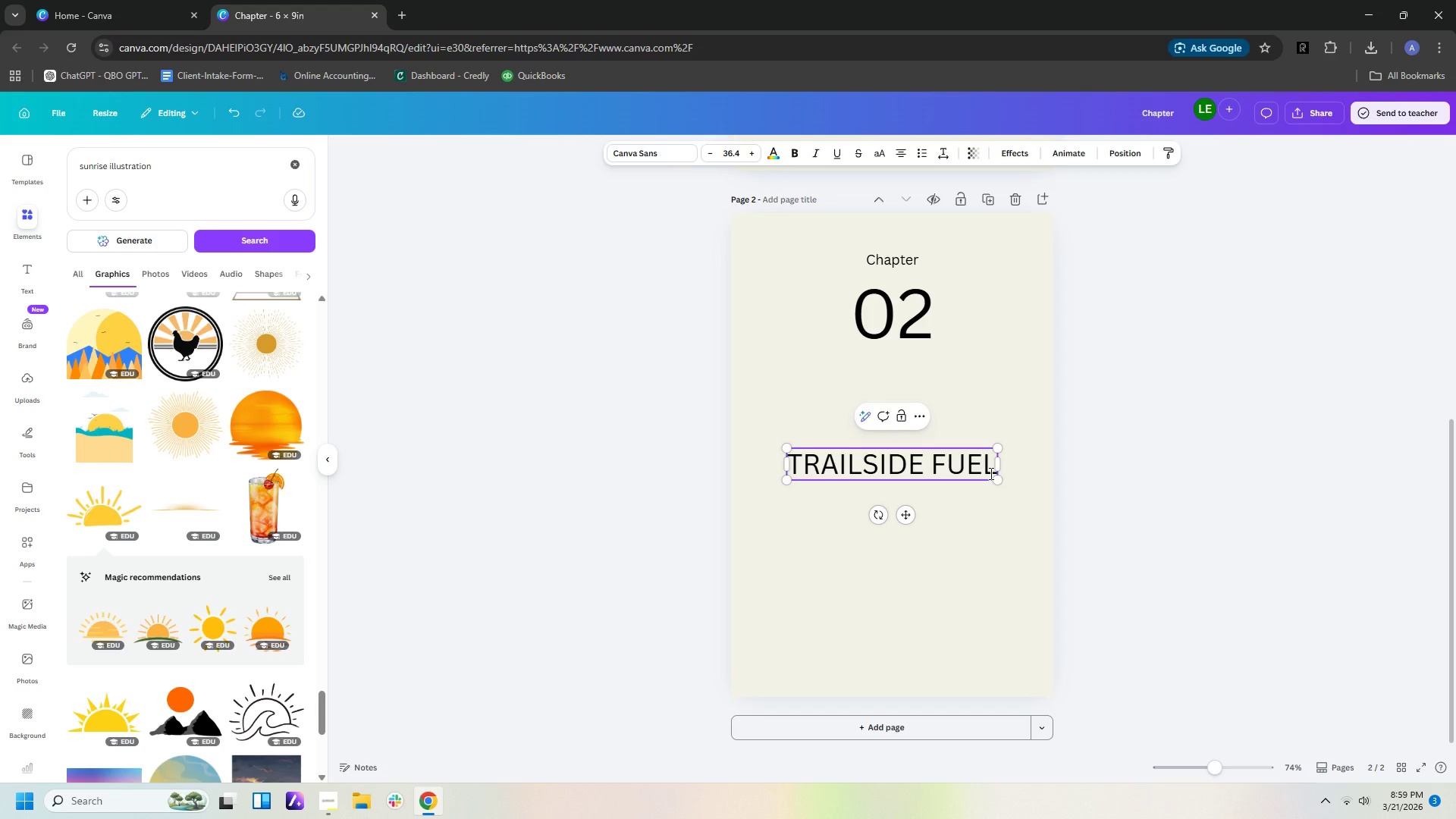 
scroll: coordinate [1128, 538], scroll_direction: up, amount: 4.0
 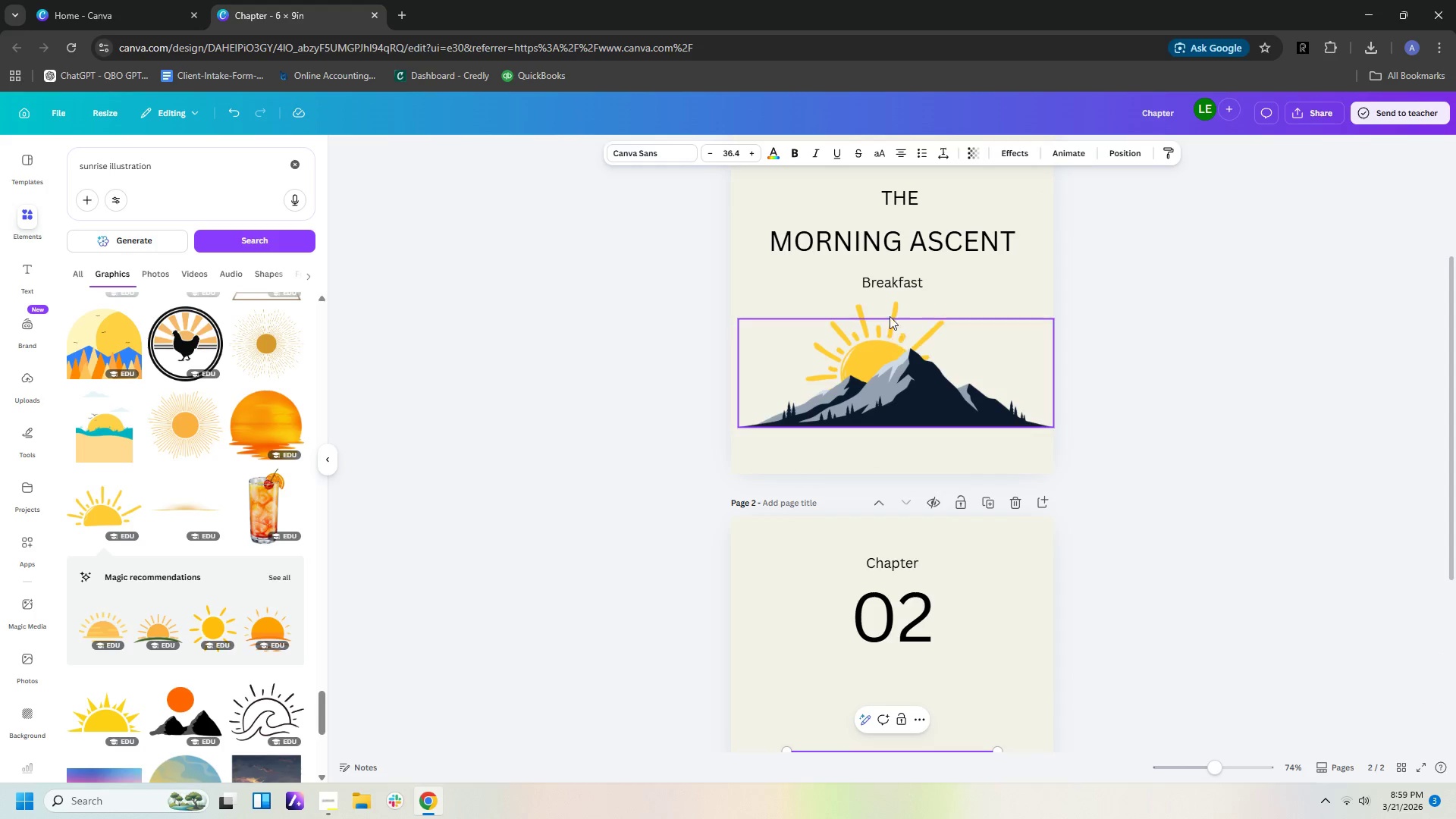 
left_click([880, 277])
 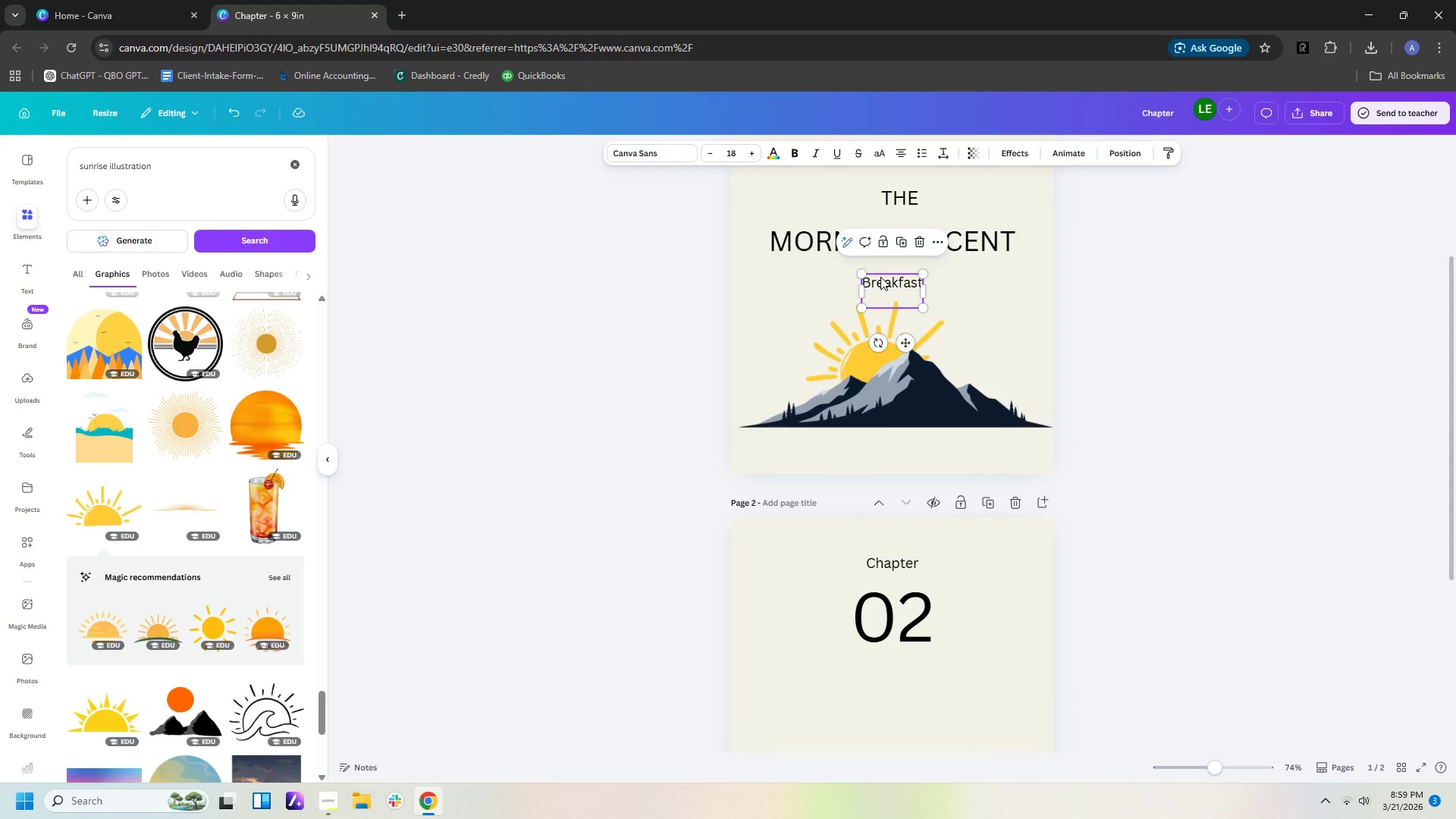 
key(Control+C)
 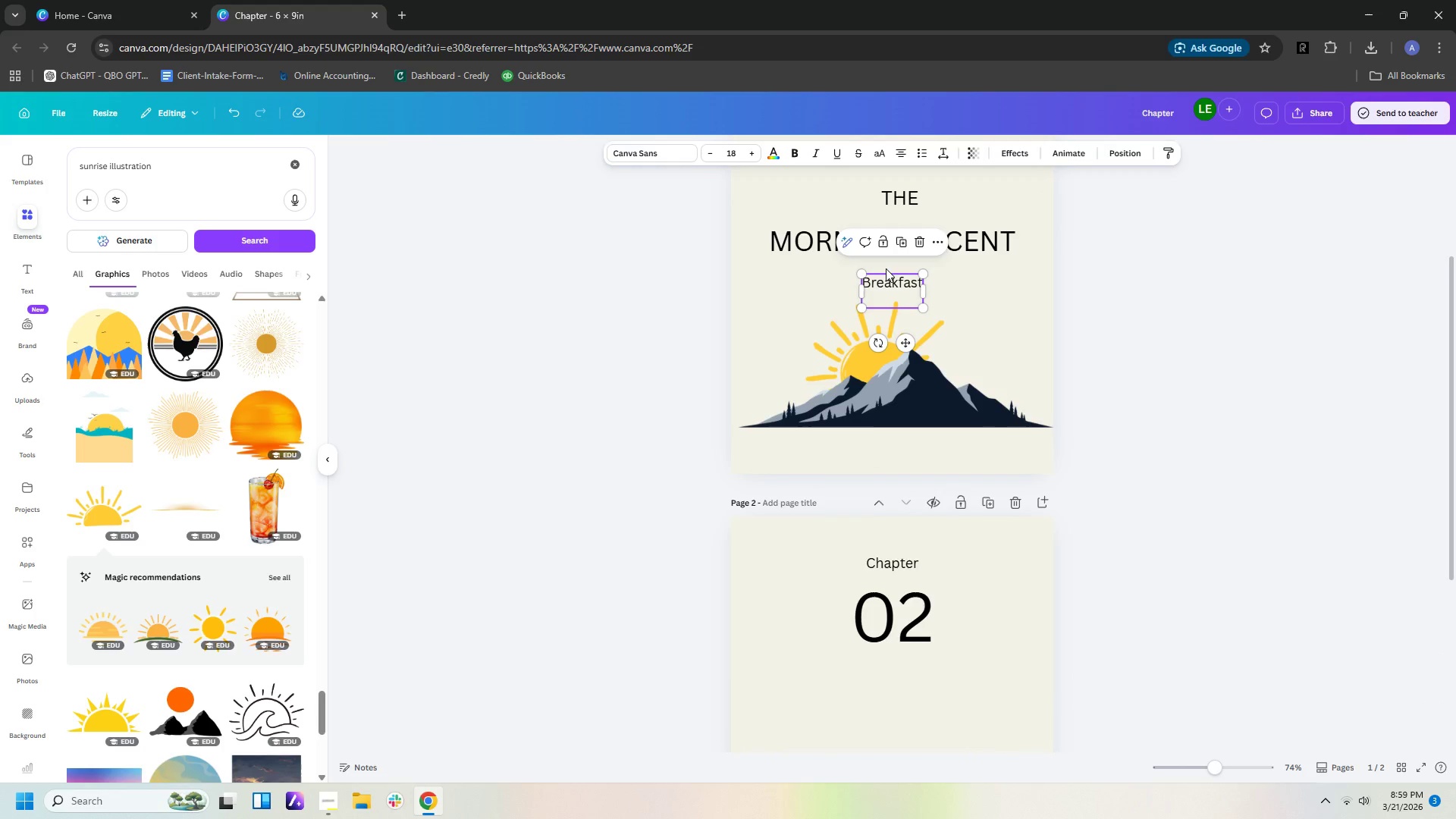 
scroll: coordinate [1015, 273], scroll_direction: down, amount: 8.0
 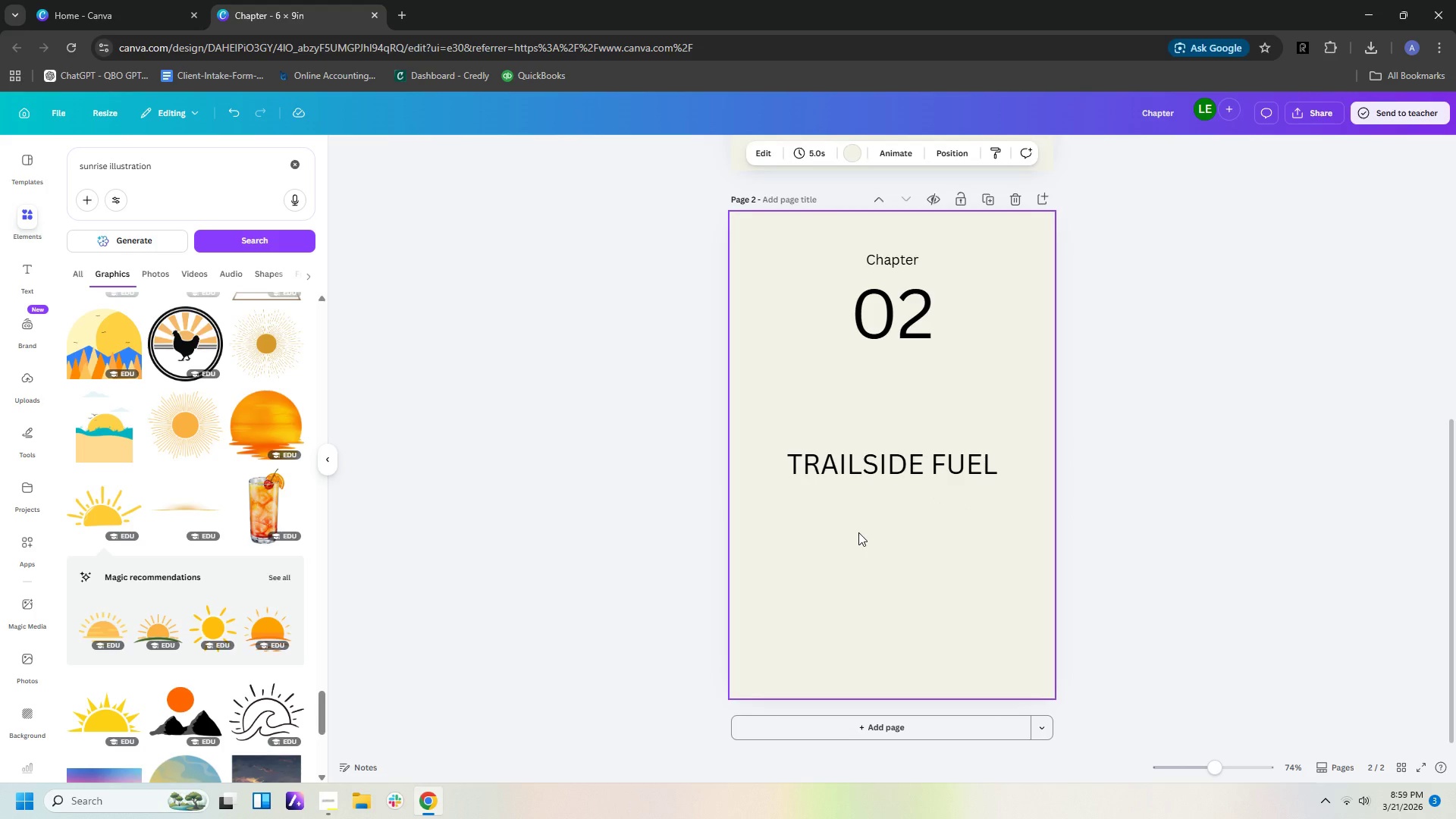 
key(Control+V)
 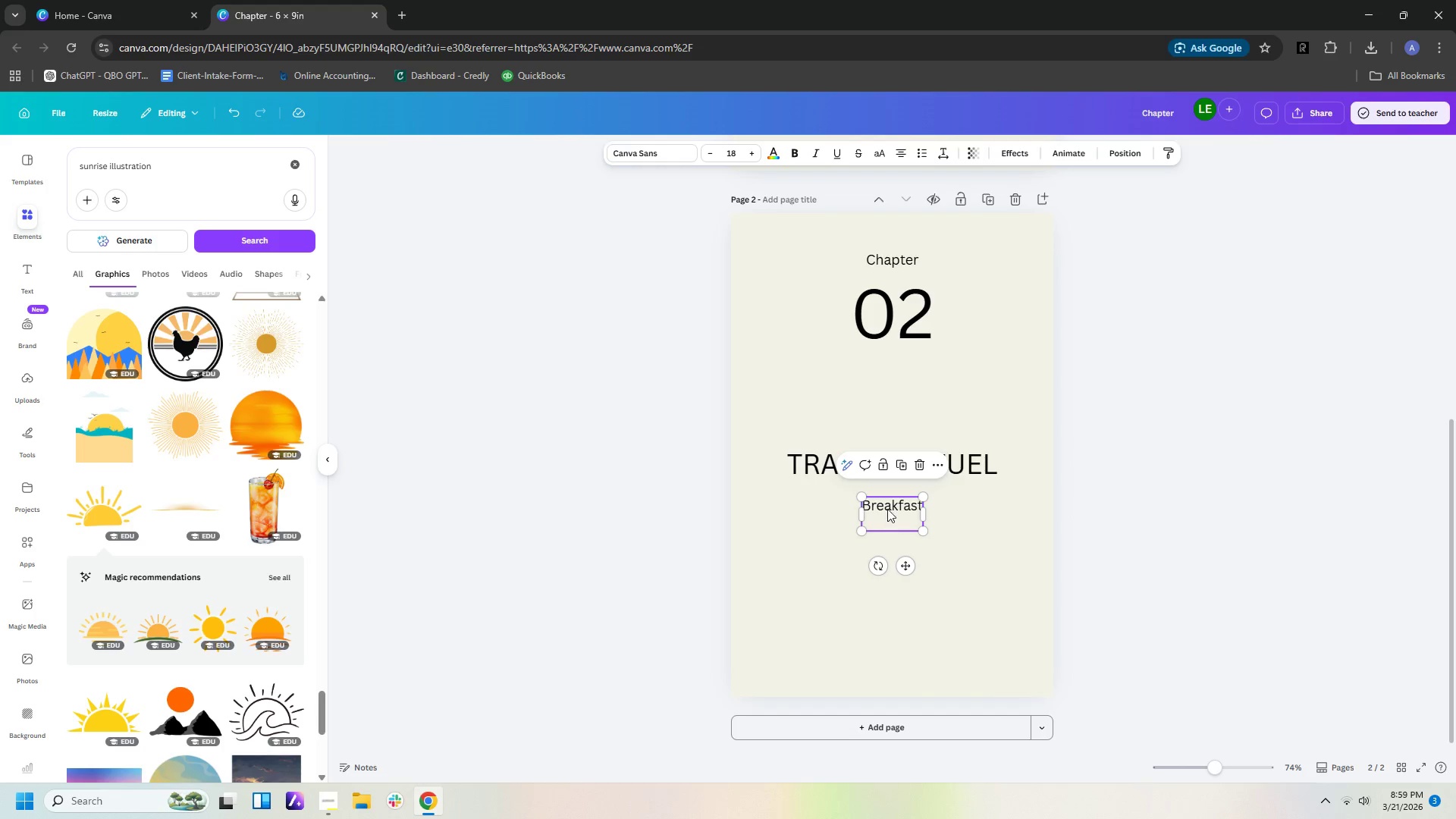 
double_click([887, 507])
 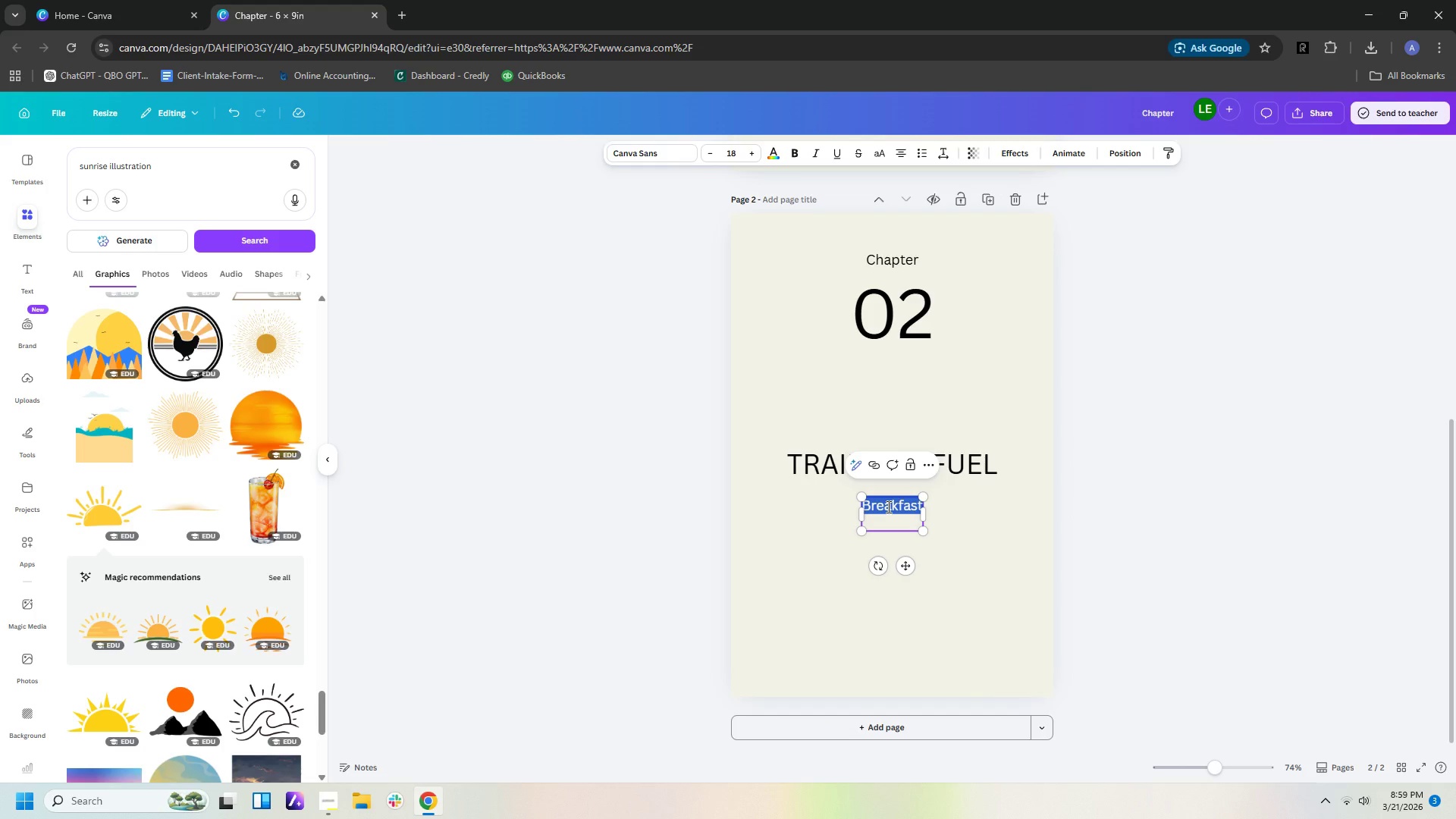 
type(hGH)
key(Backspace)
key(Backspace)
key(Backspace)
key(Backspace)
type(High Energy Snacks)
 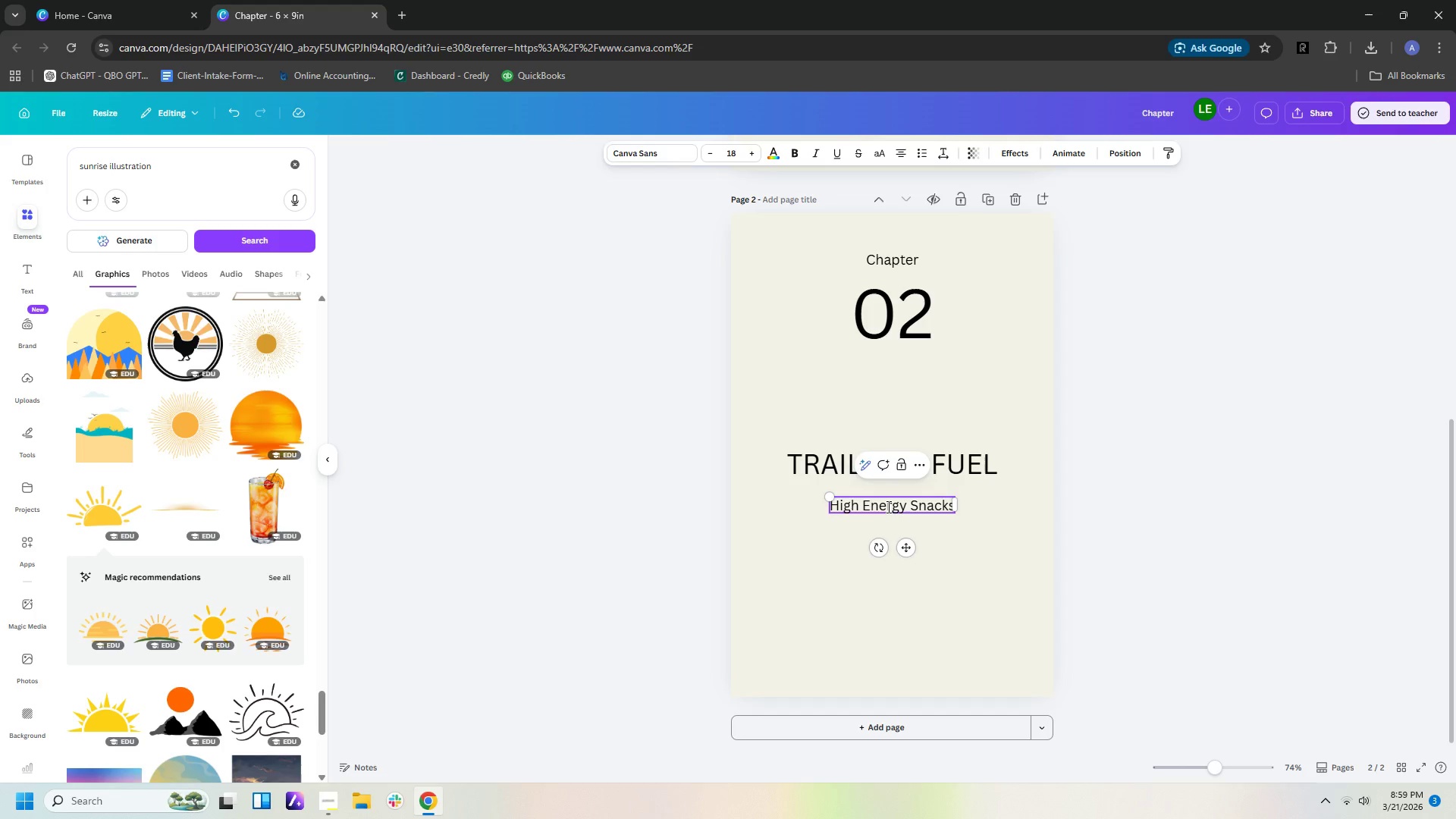 
wait(58.52)
 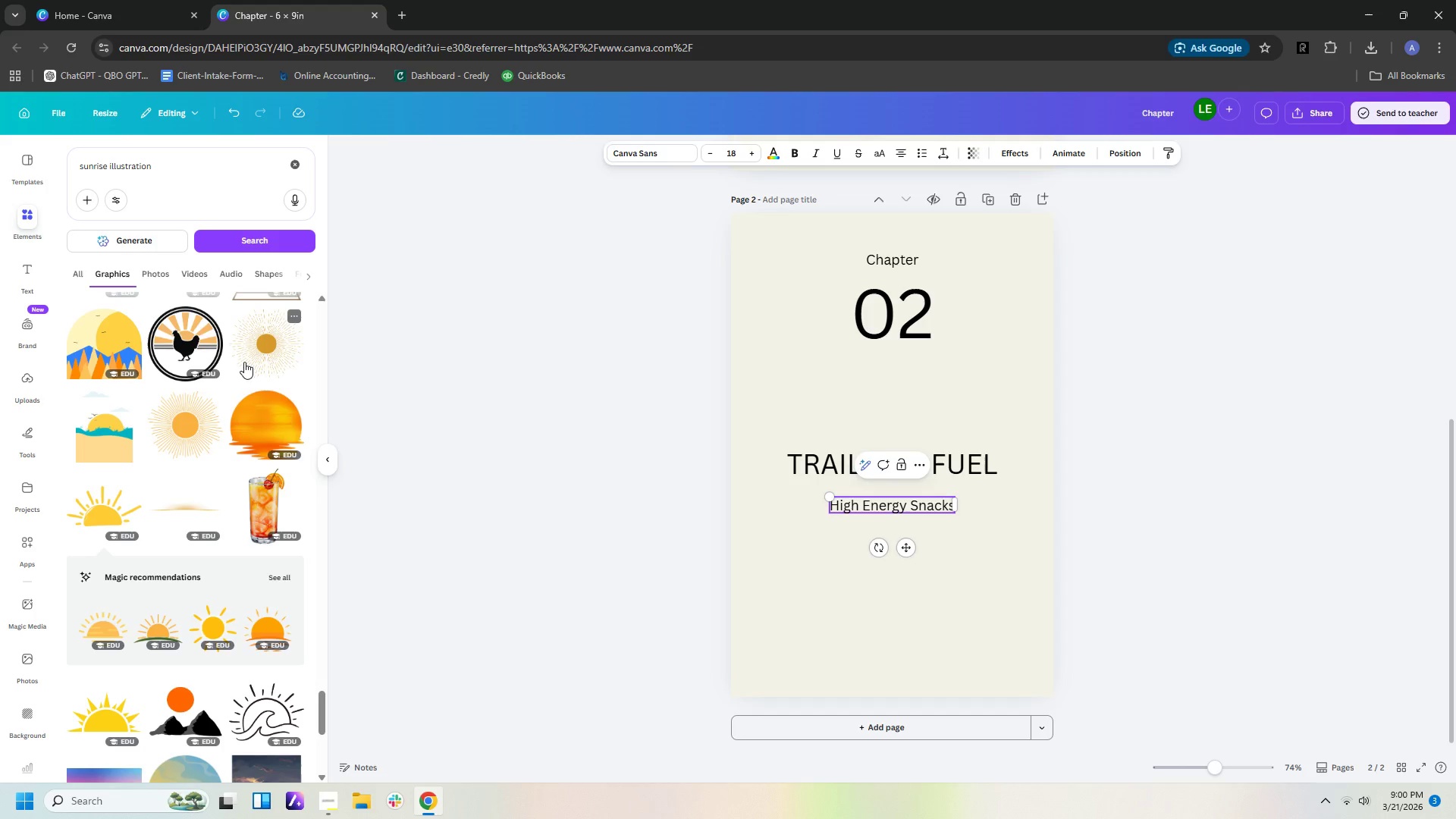 
left_click_drag(start_coordinate=[184, 163], to_coordinate=[0, 138])
 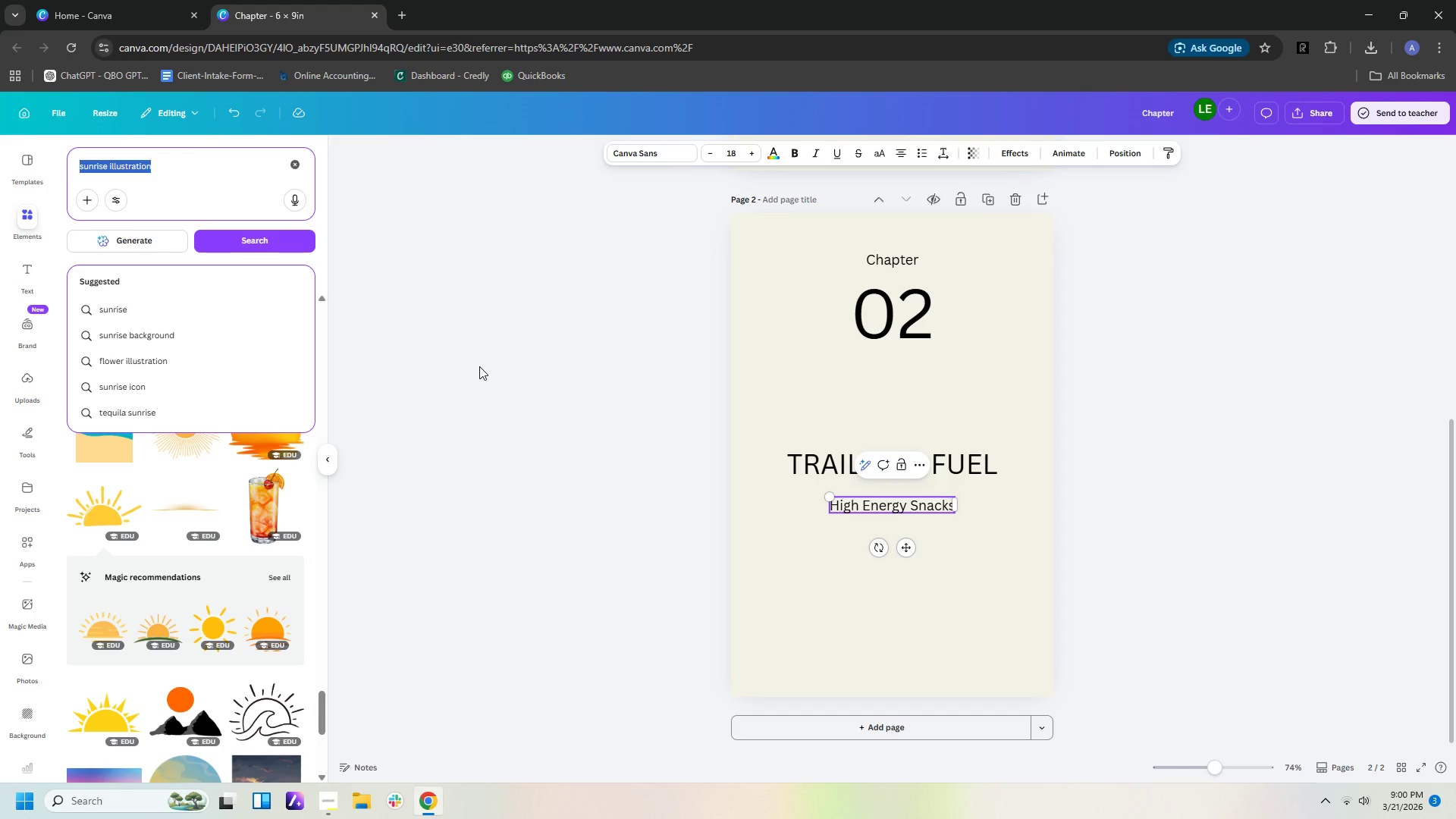 
wait(33.61)
 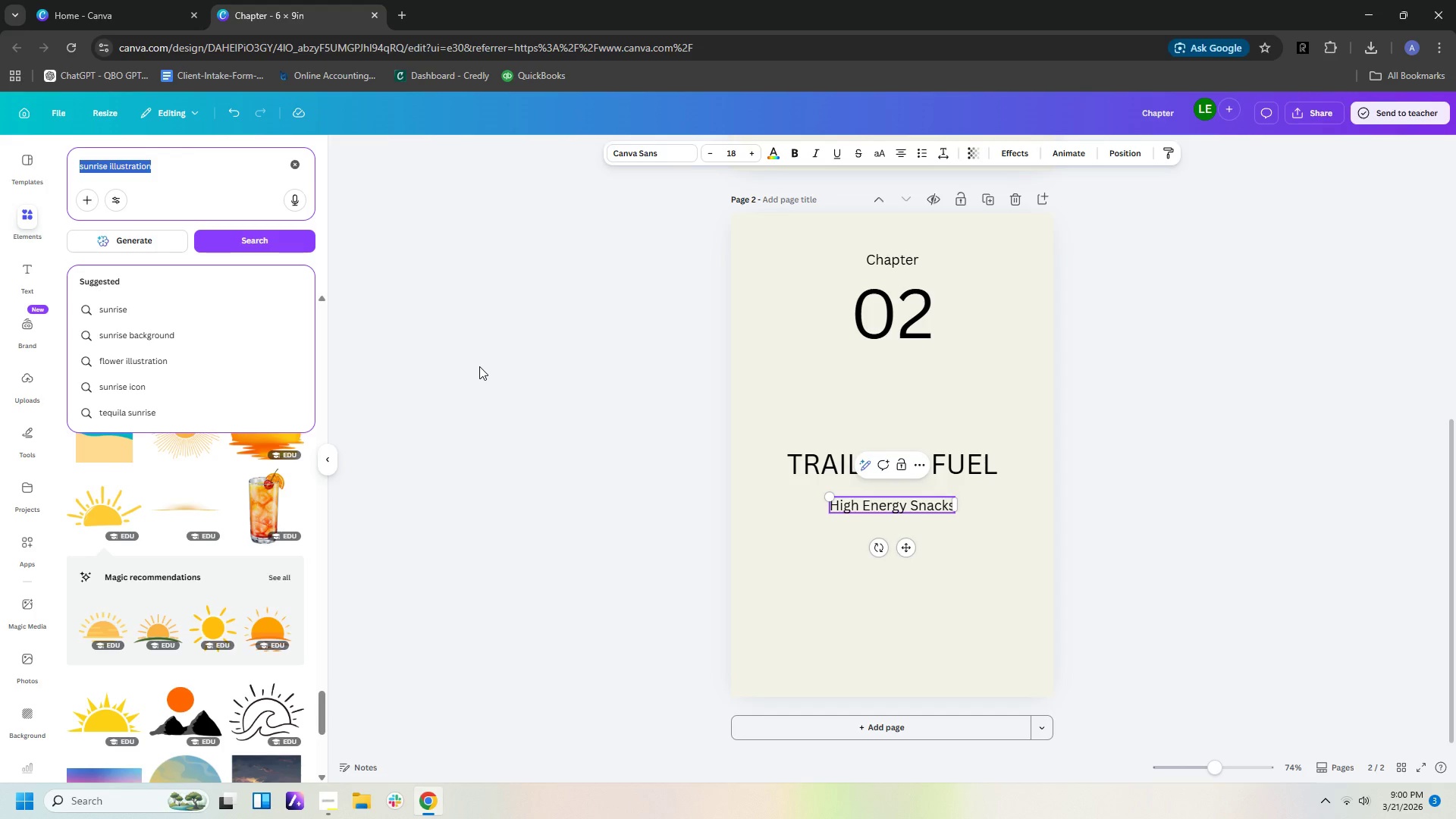 
left_click_drag(start_coordinate=[174, 174], to_coordinate=[5, 174])
 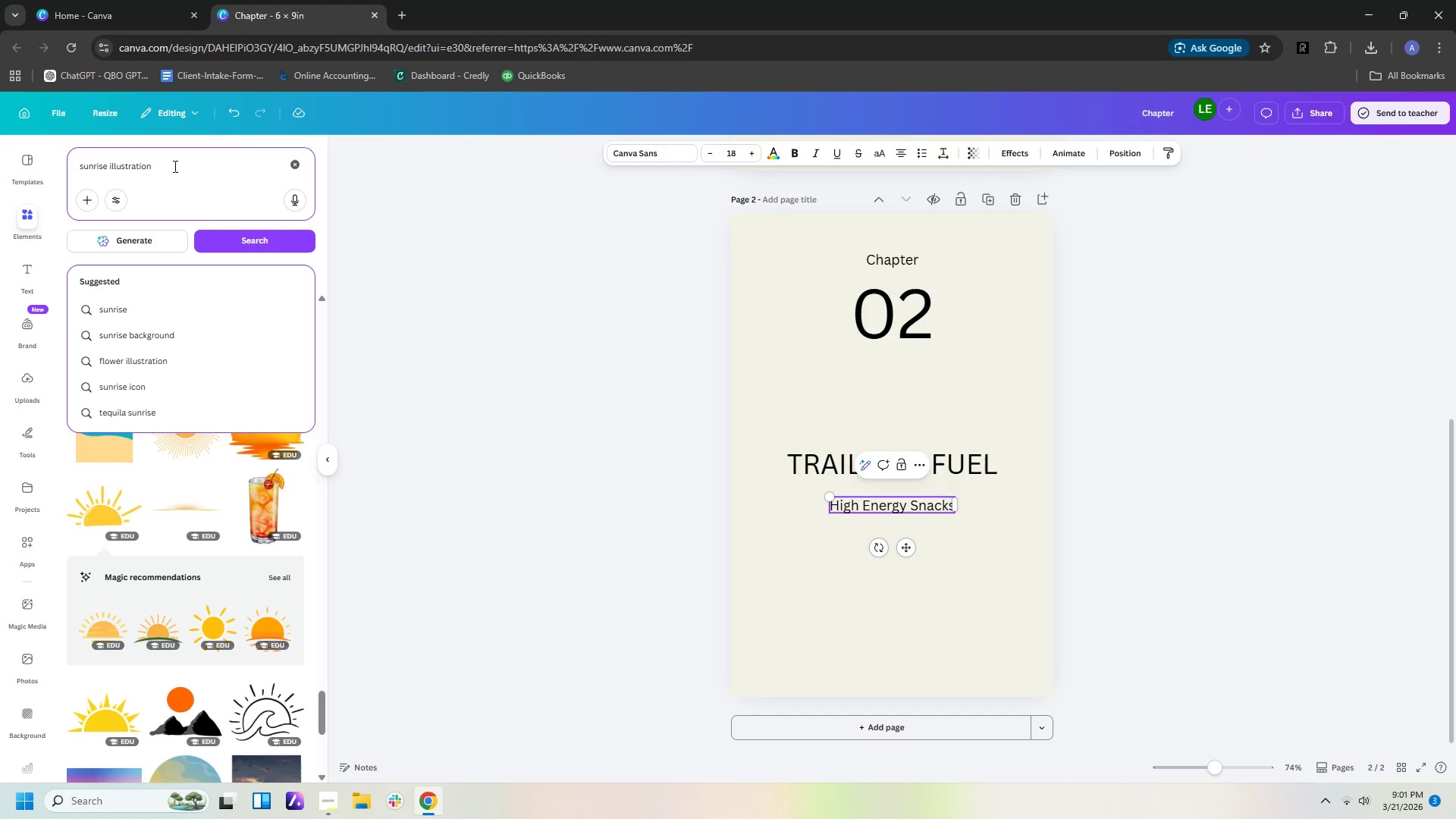 
left_click_drag(start_coordinate=[183, 167], to_coordinate=[46, 167])
 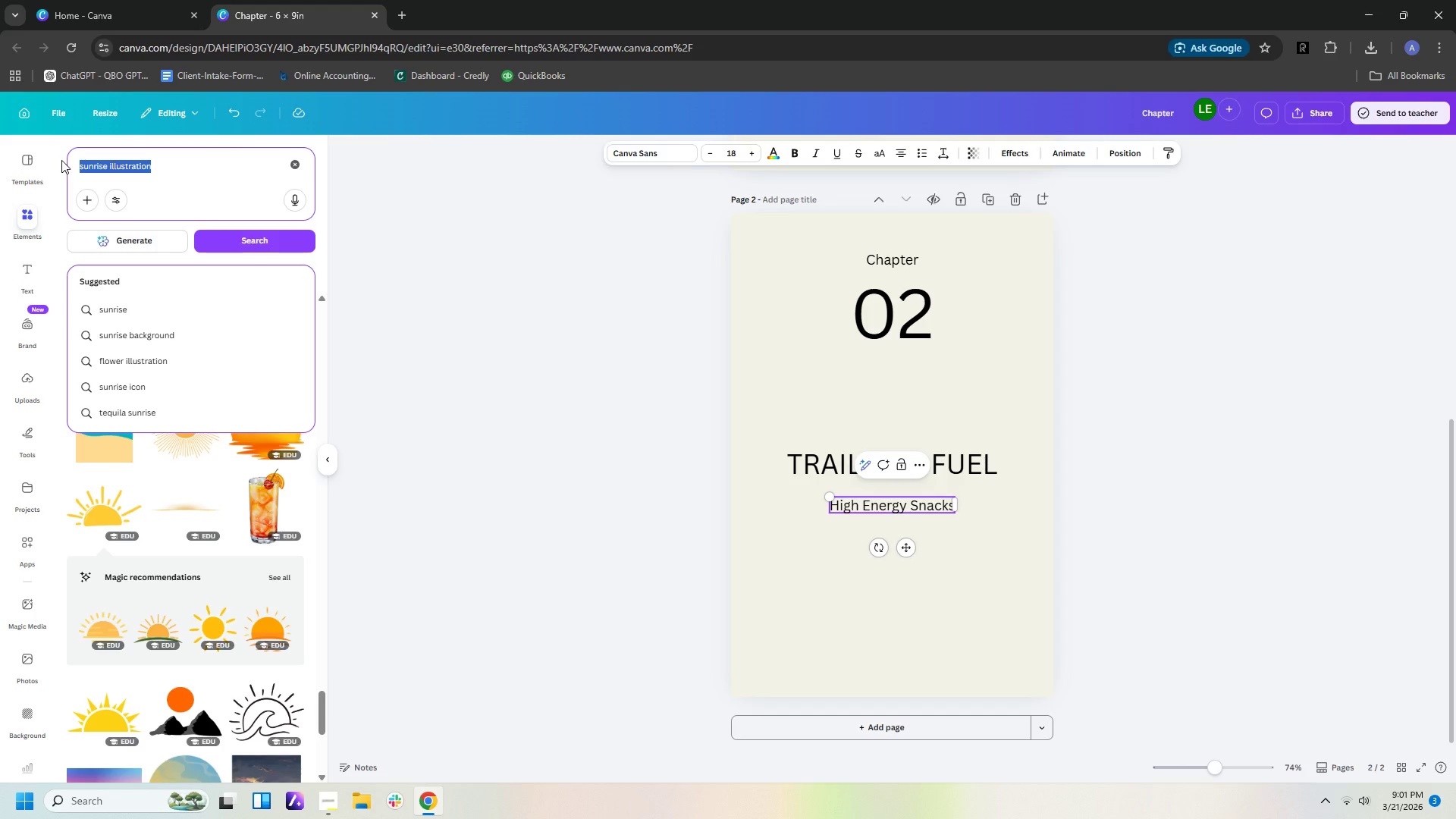 
type(back pack illustration)
 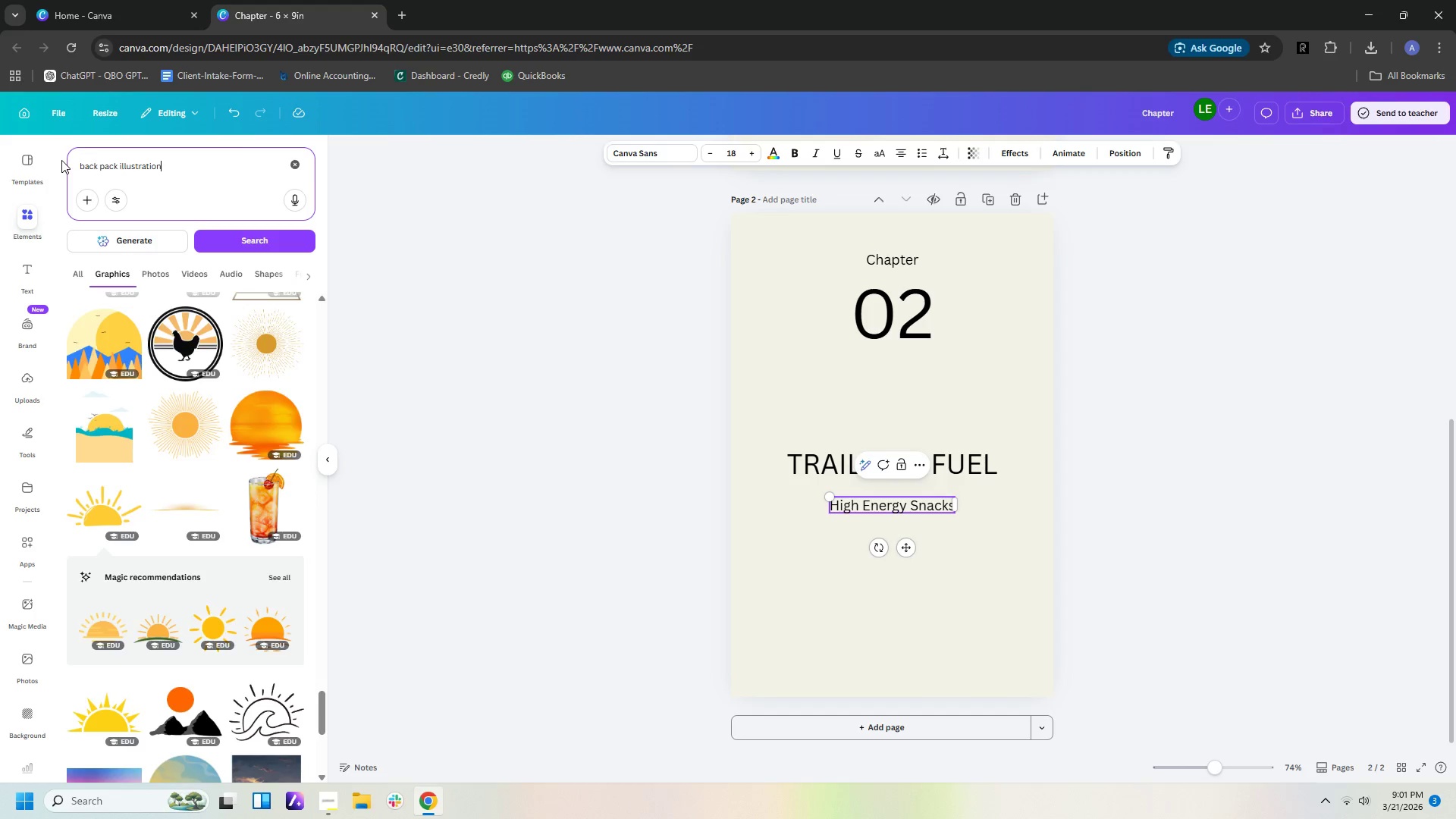 
key(Enter)
 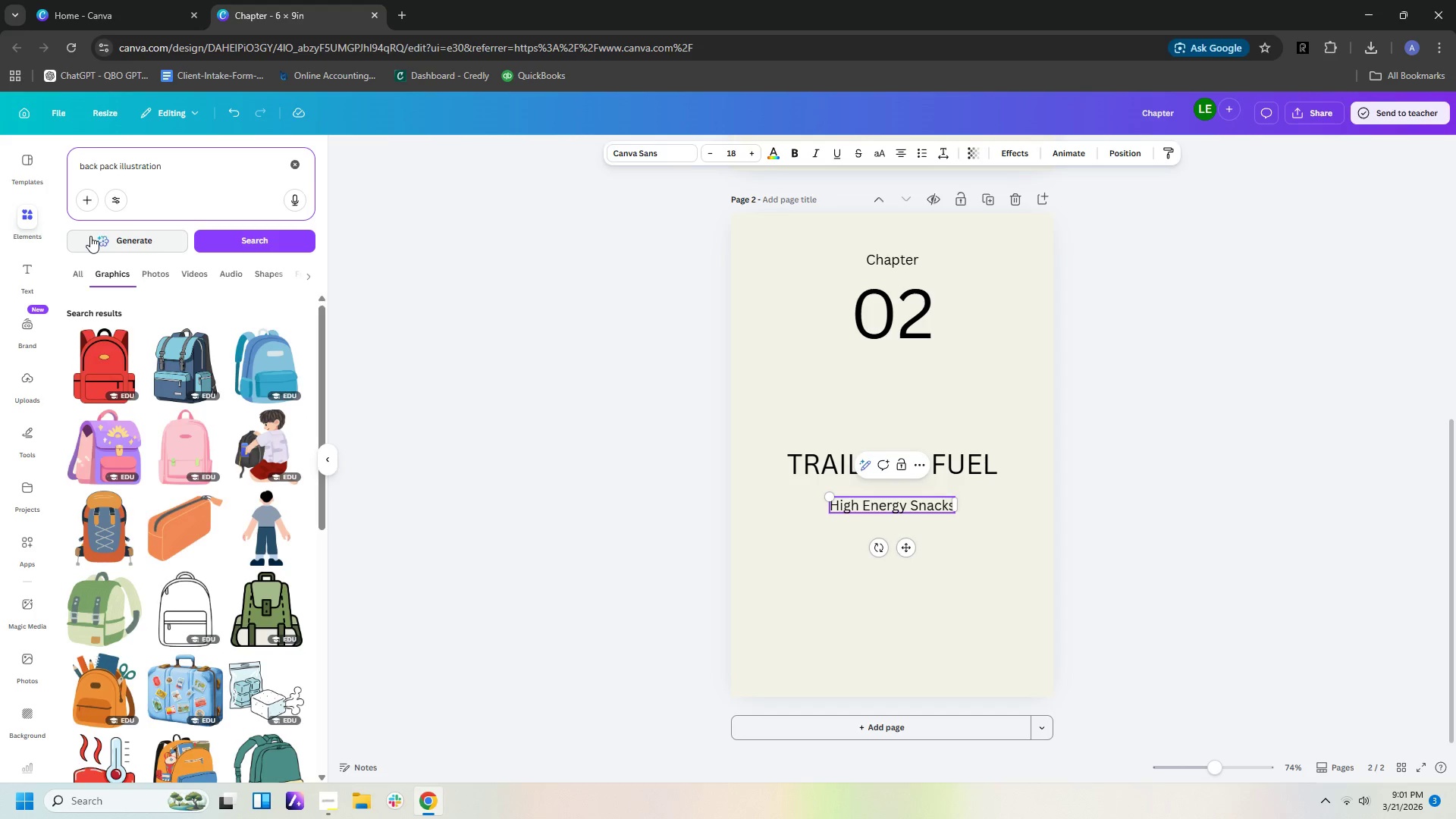 
wait(14.86)
 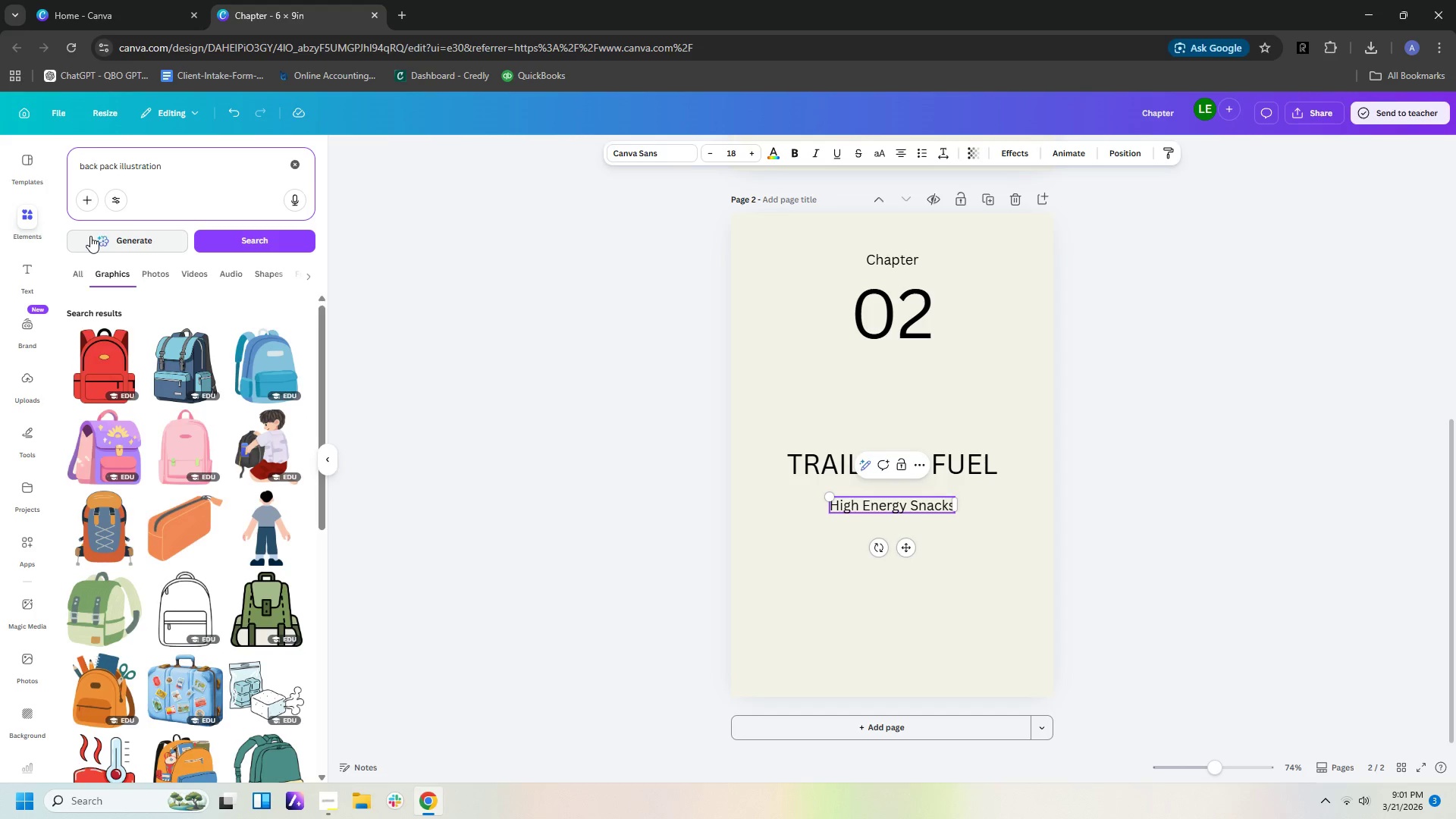 
scroll: coordinate [222, 532], scroll_direction: down, amount: 7.0
 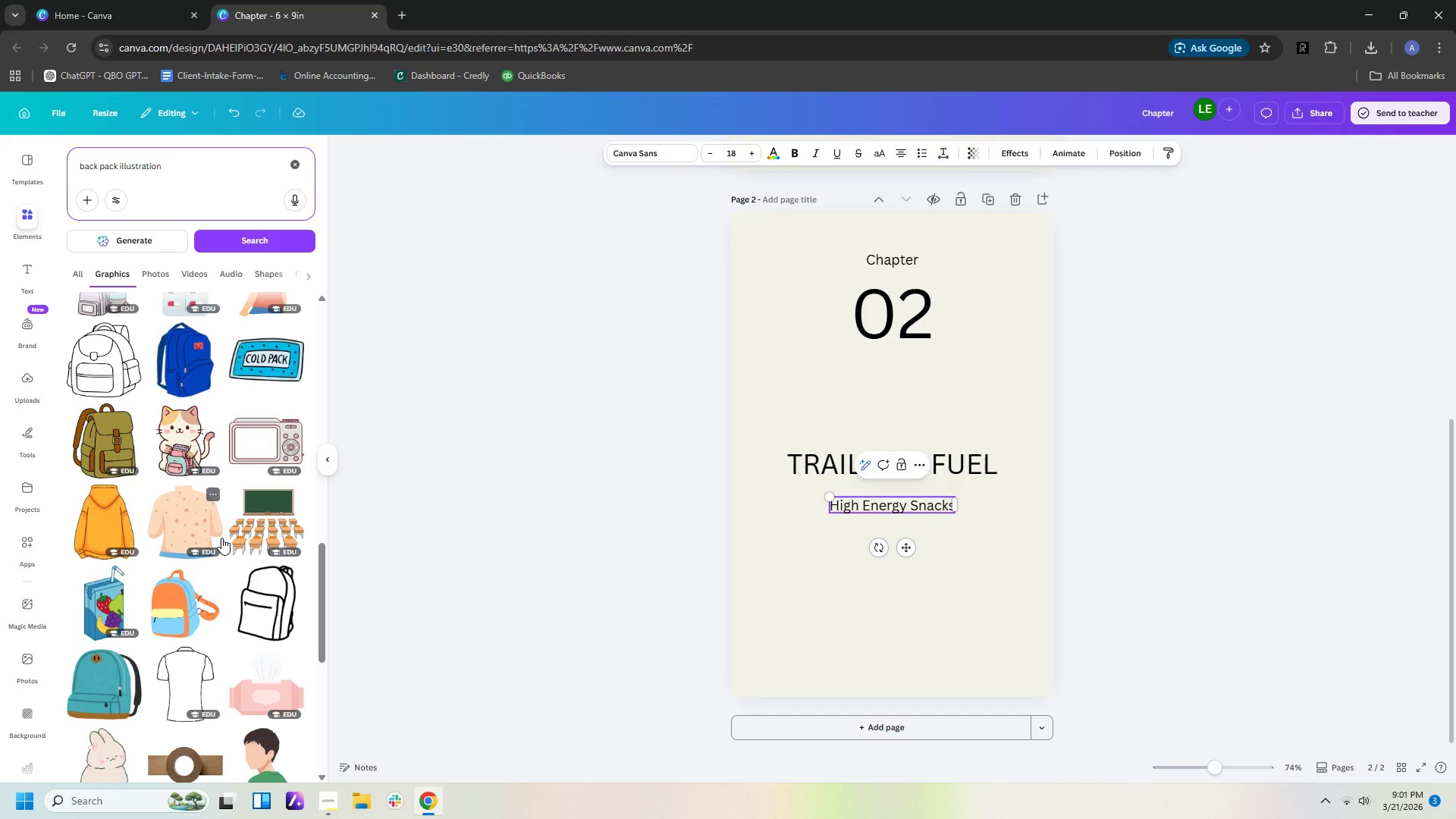 
wait(13.81)
 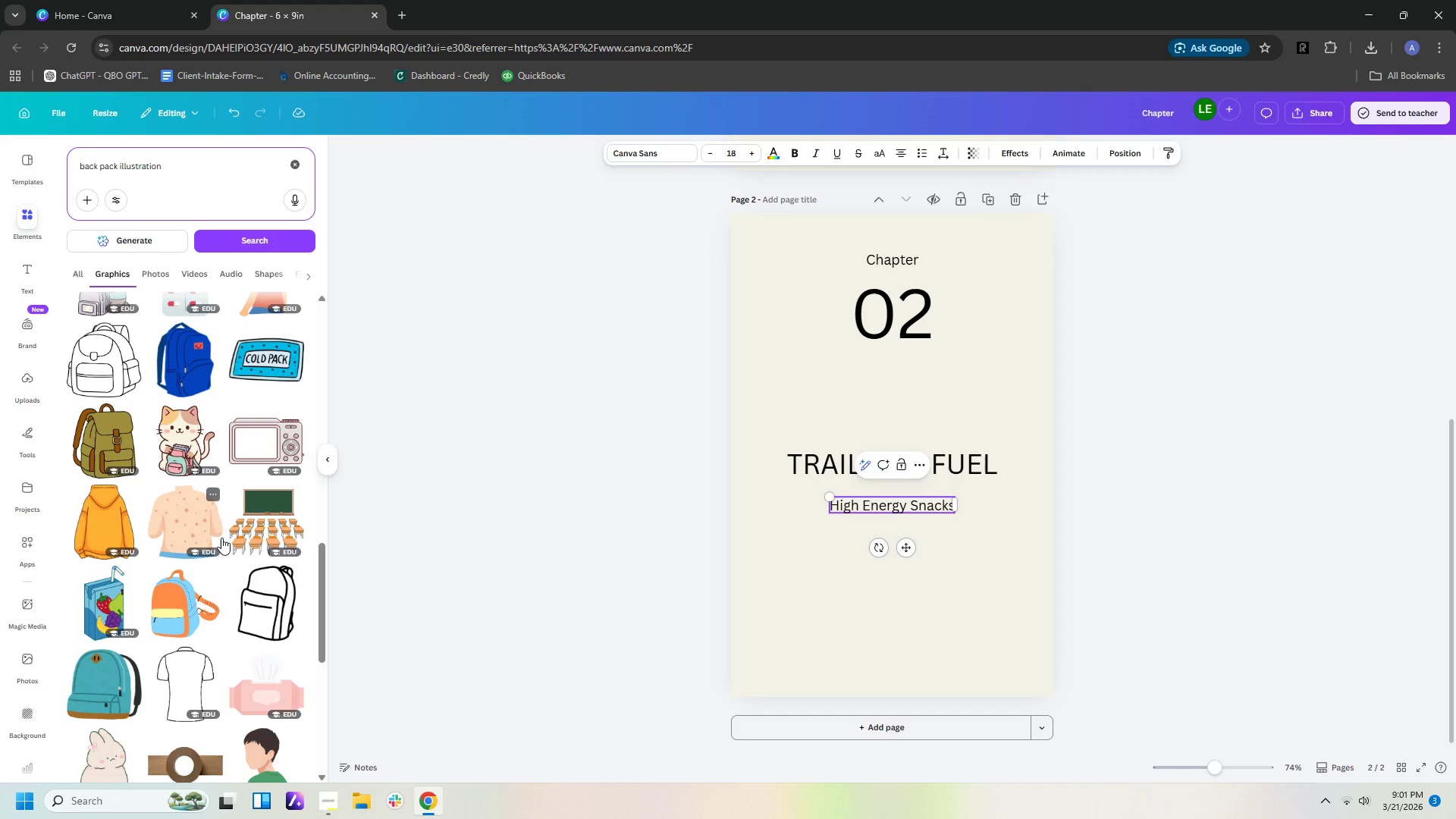 
scroll: coordinate [228, 500], scroll_direction: down, amount: 12.0
 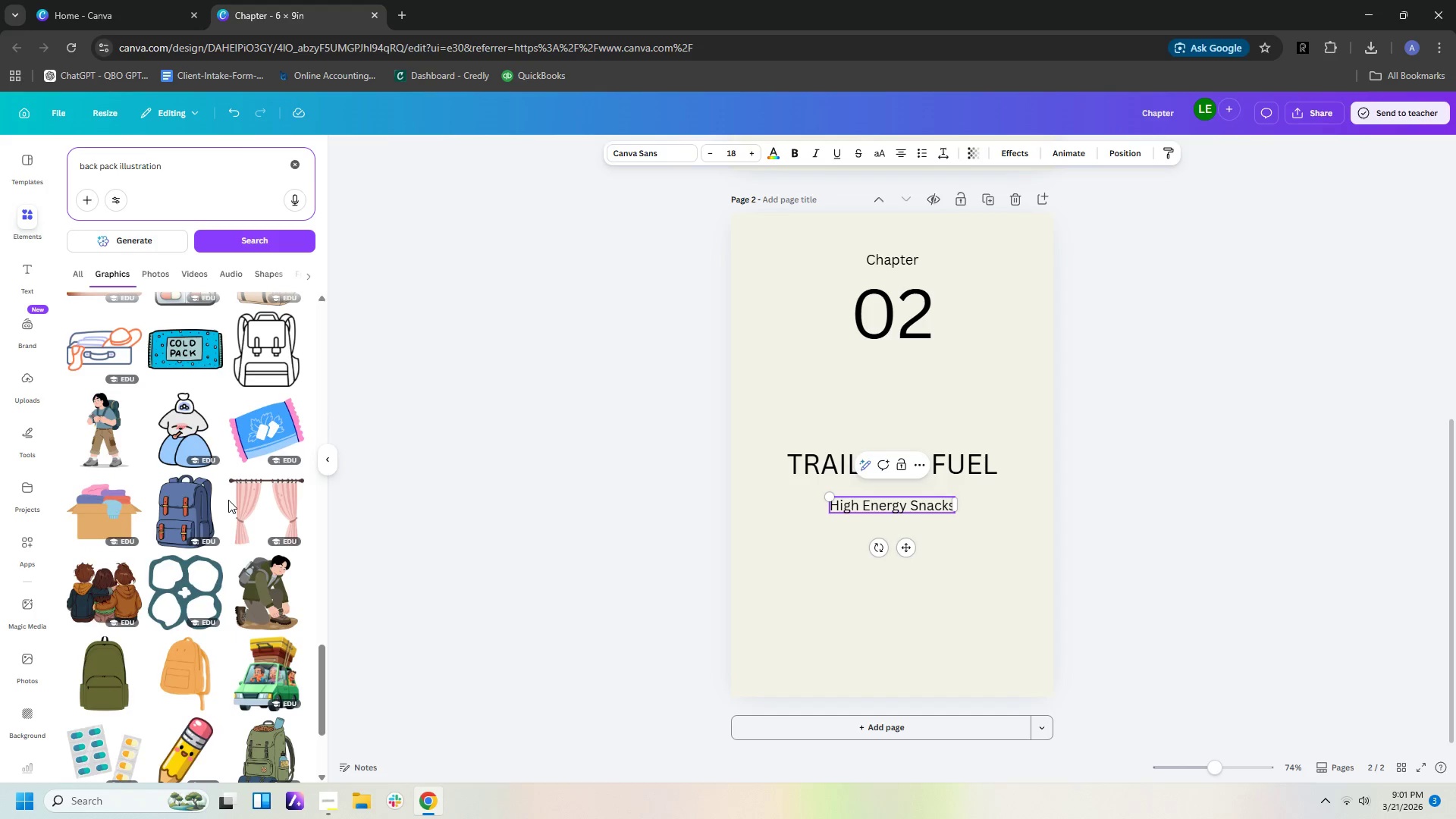 
scroll: coordinate [228, 500], scroll_direction: down, amount: 2.0
 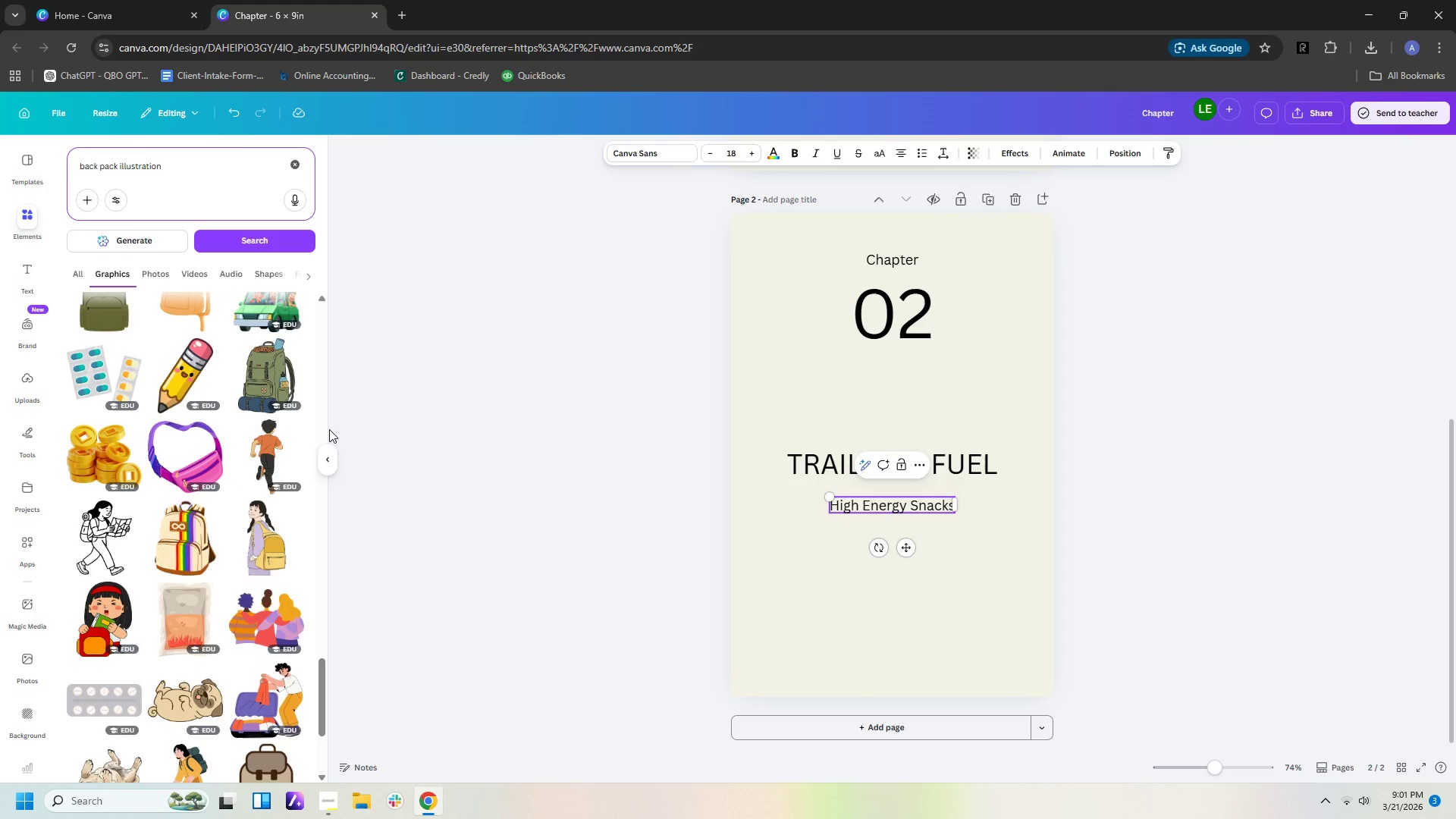 
left_click([274, 375])
 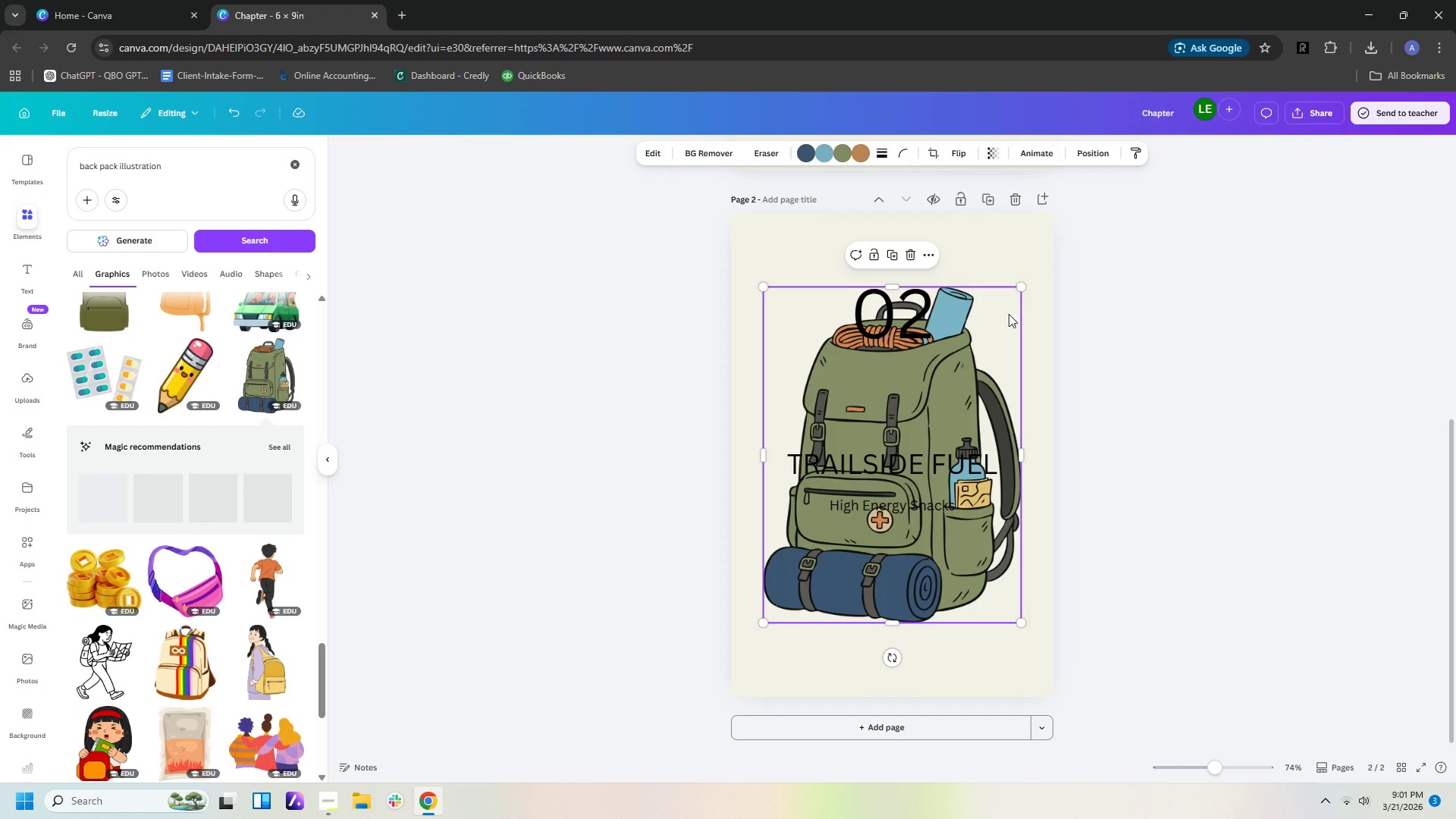 
left_click_drag(start_coordinate=[1021, 284], to_coordinate=[880, 522])
 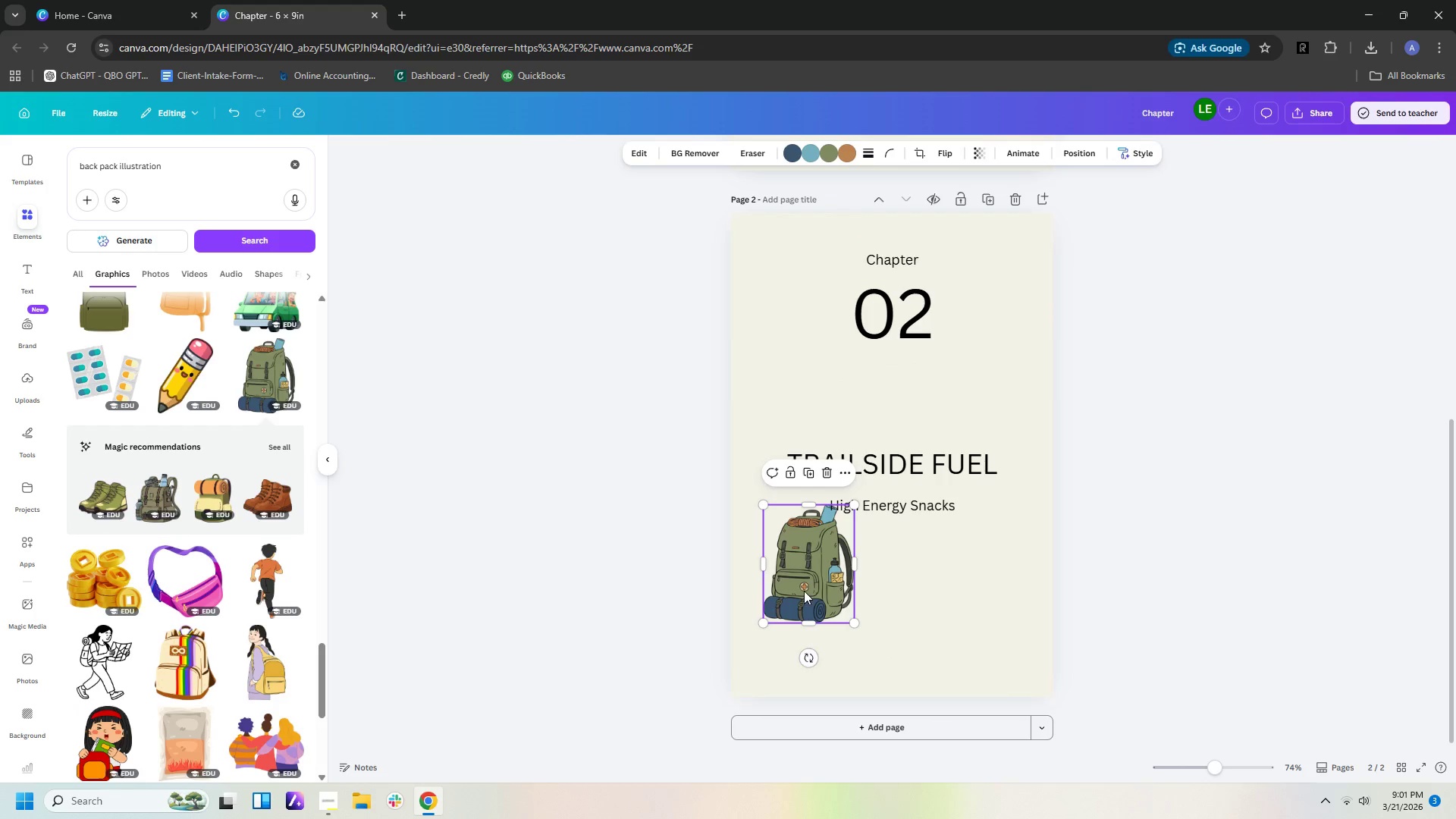 
left_click_drag(start_coordinate=[804, 589], to_coordinate=[883, 617])
 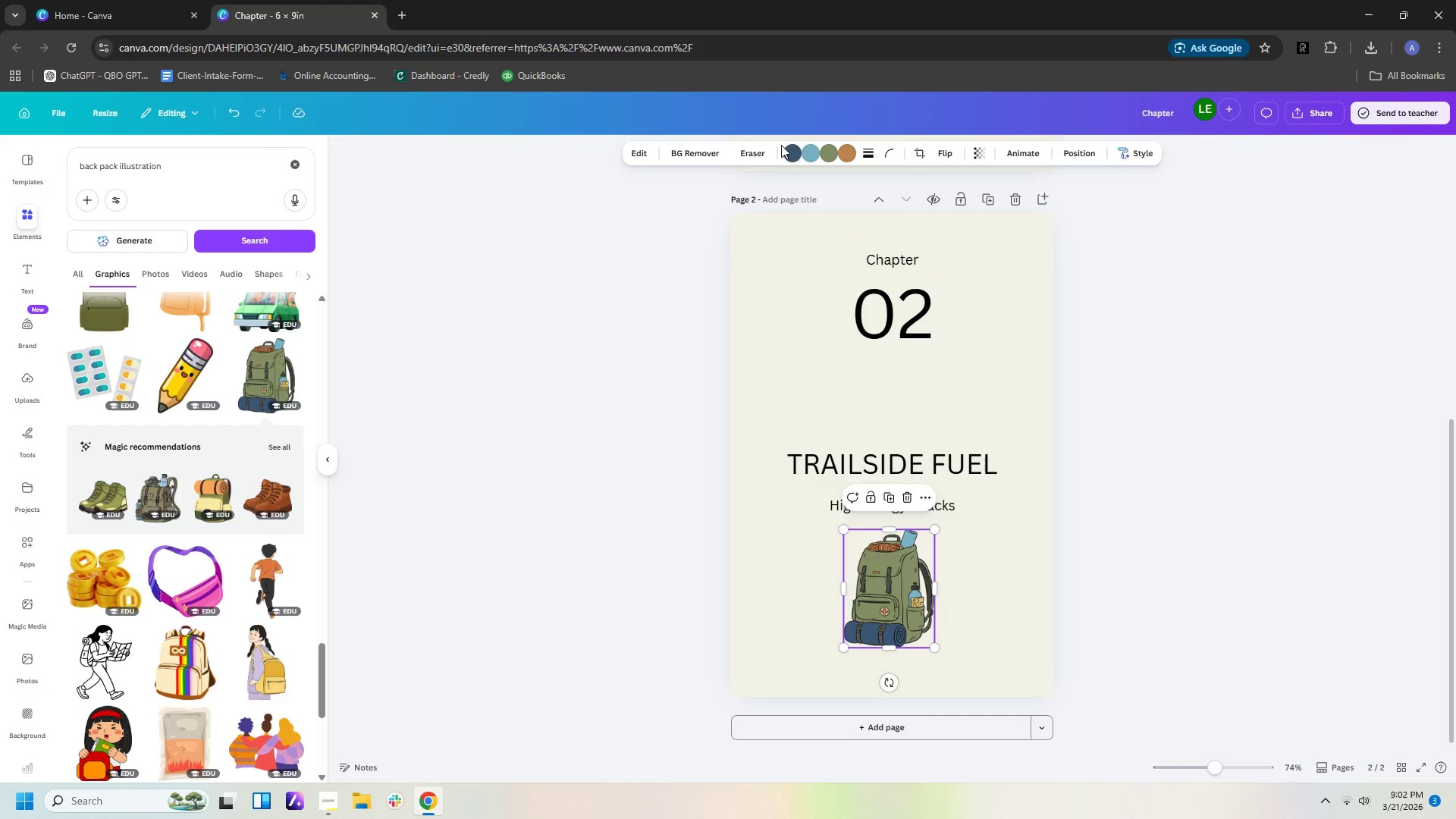 
left_click([797, 149])
 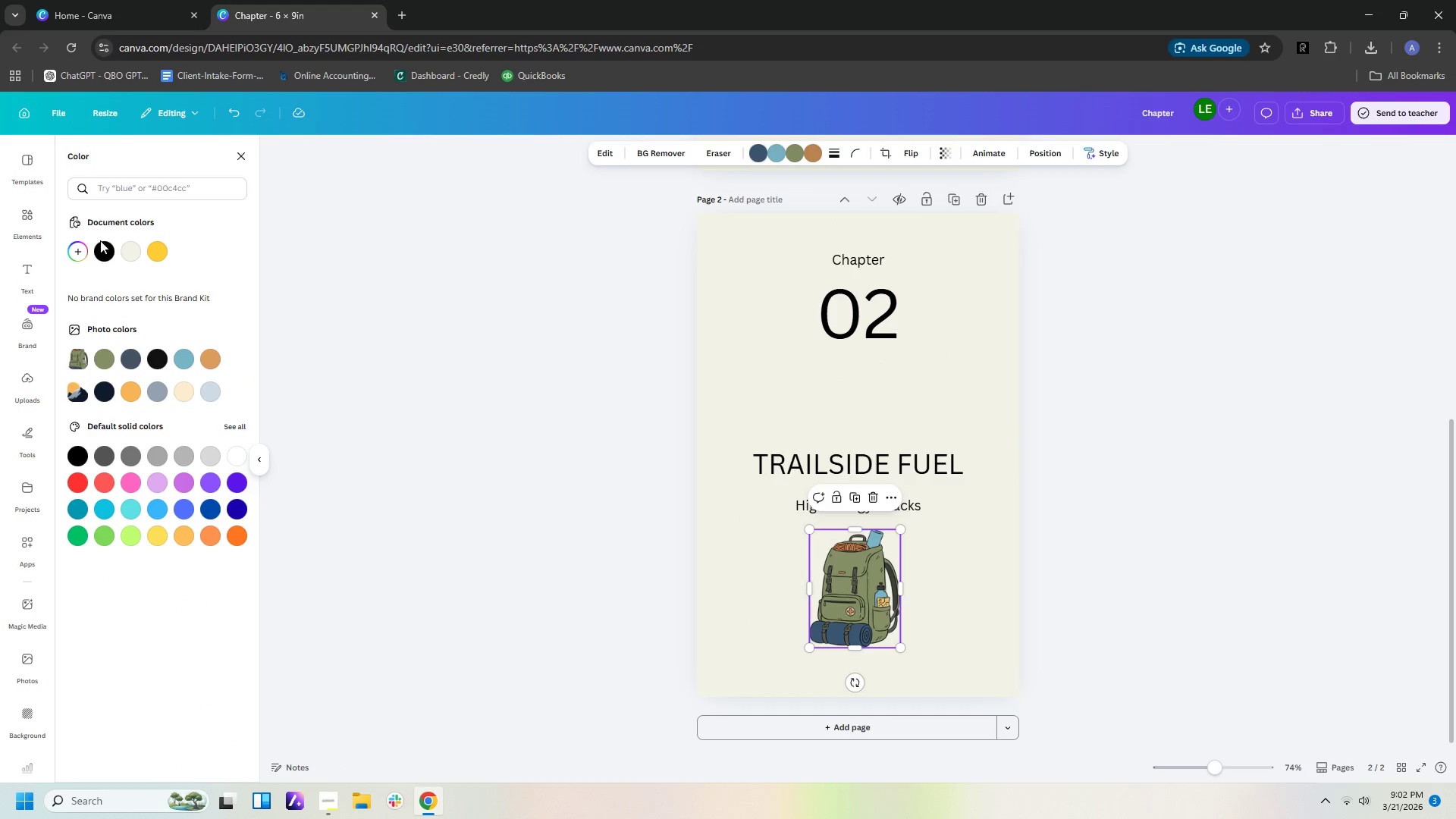 
left_click([104, 254])
 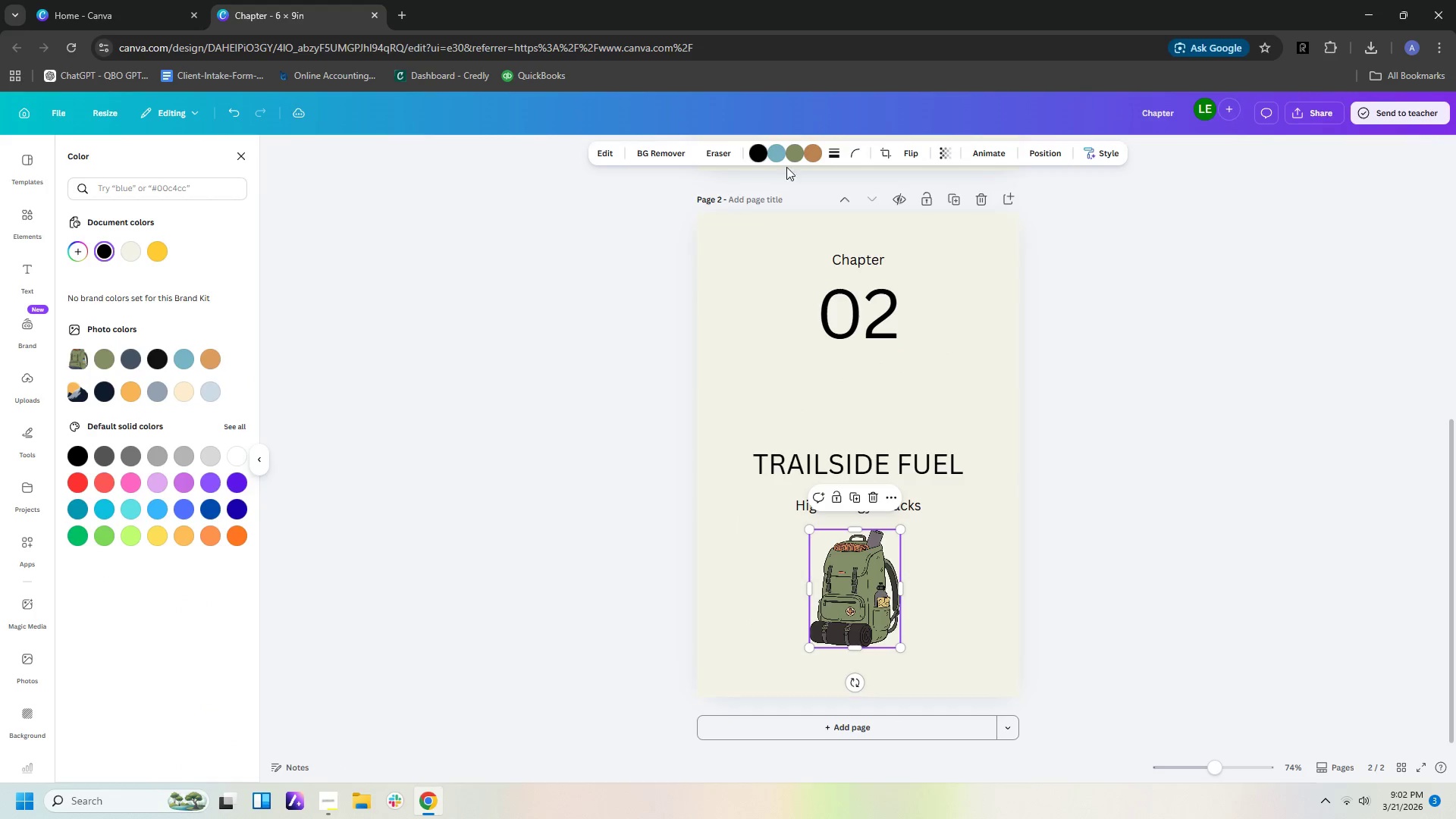 
left_click([780, 154])
 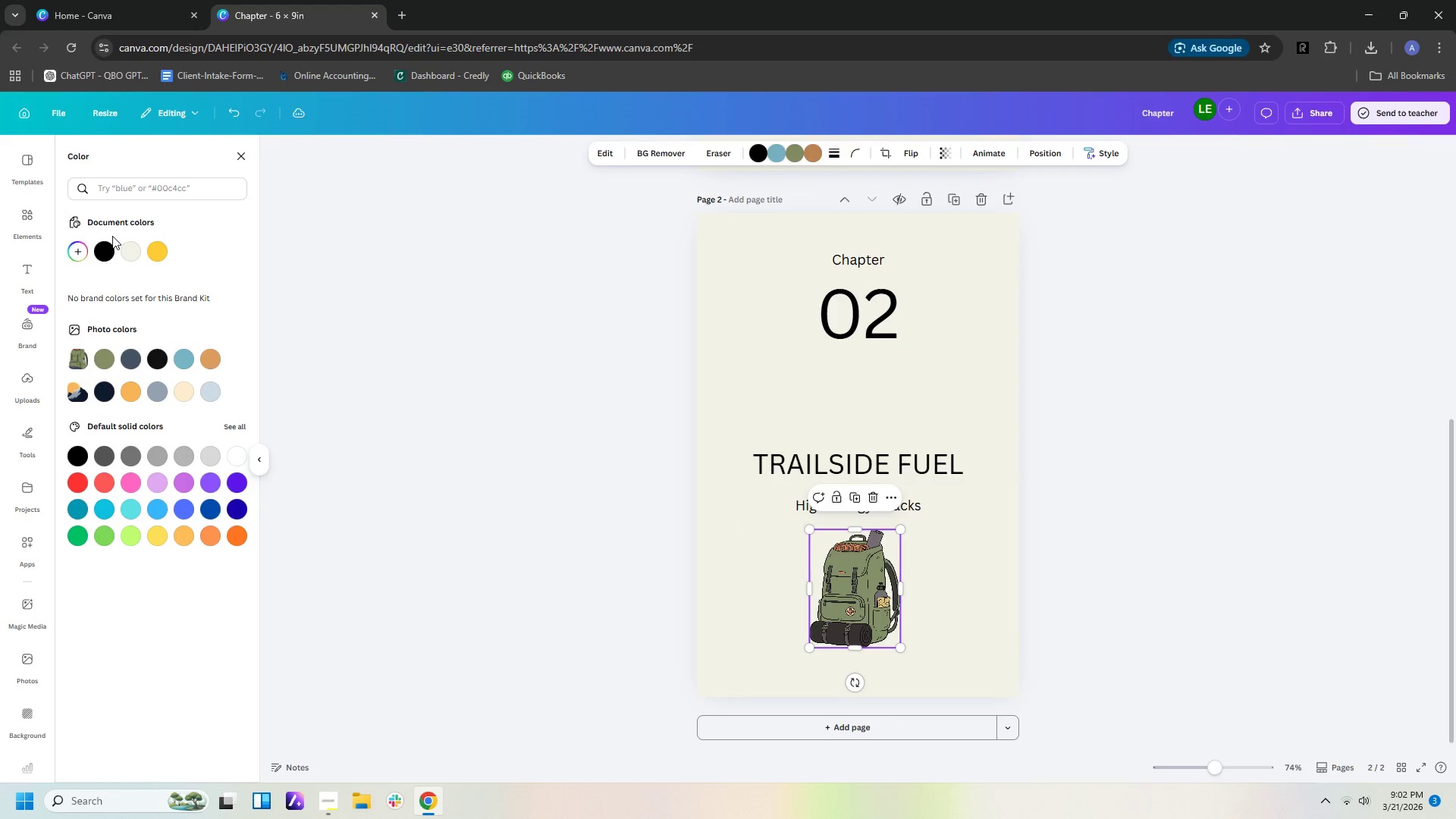 
left_click([102, 256])
 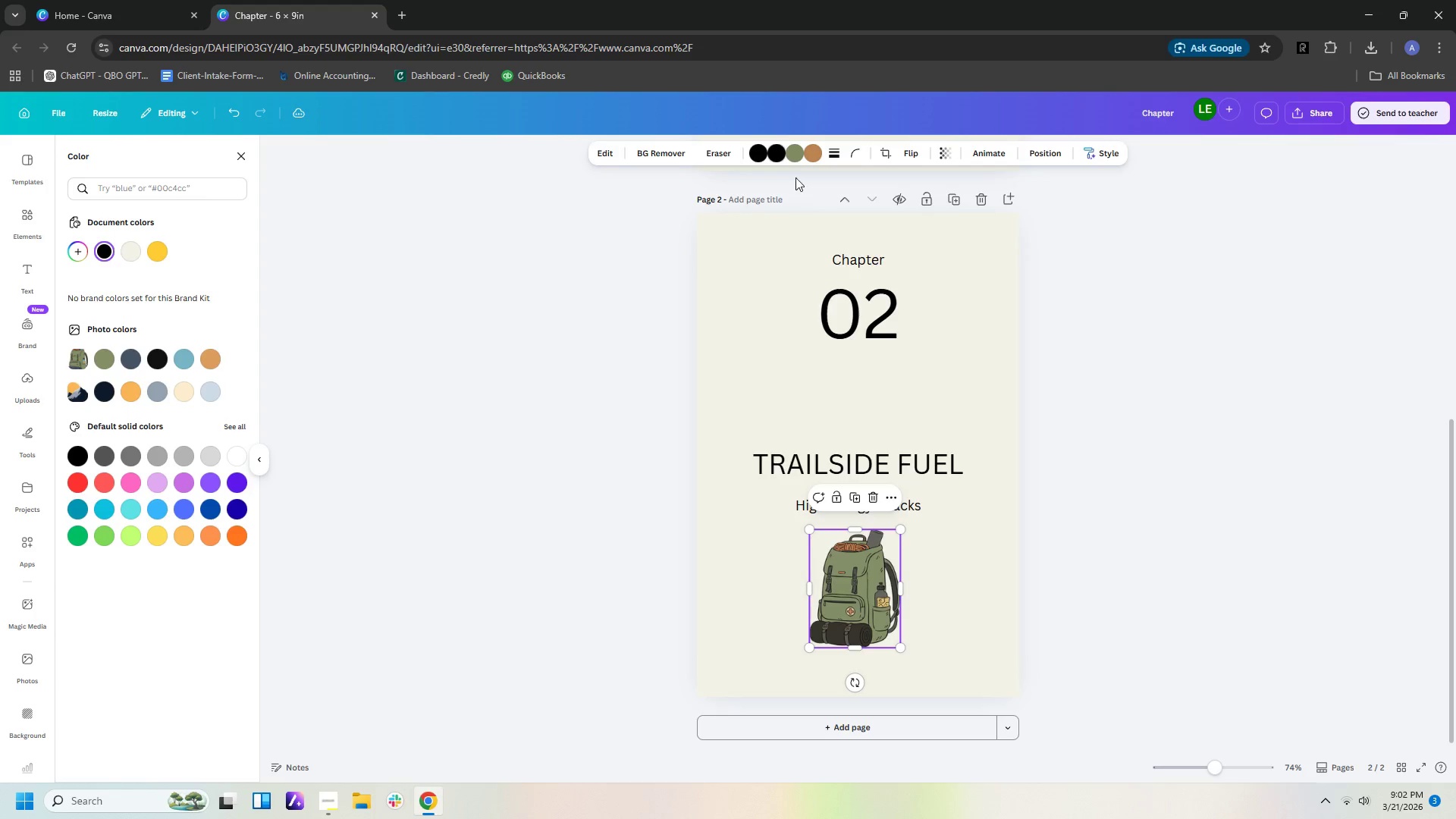 
left_click([792, 158])
 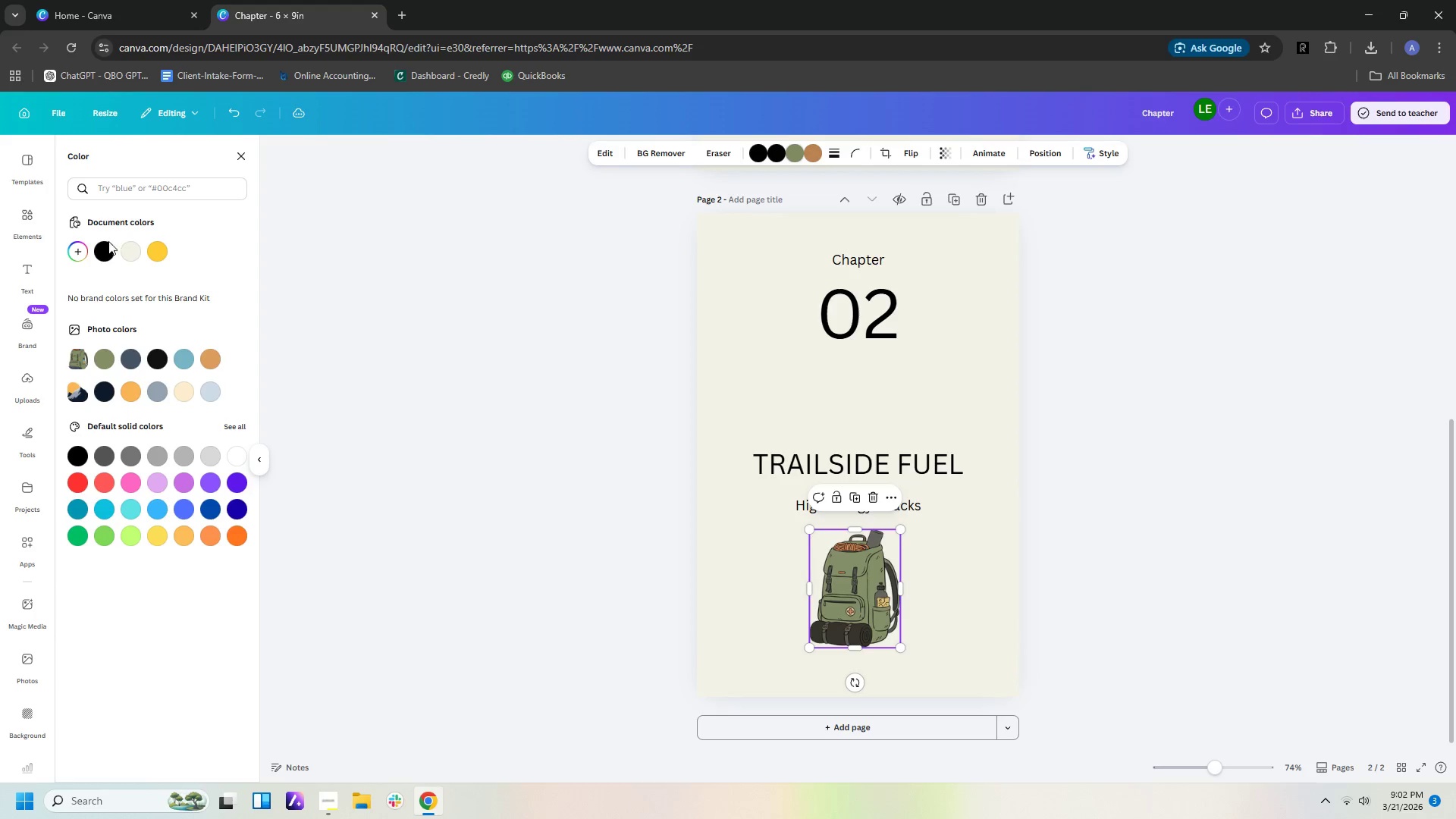 
left_click([103, 252])
 